 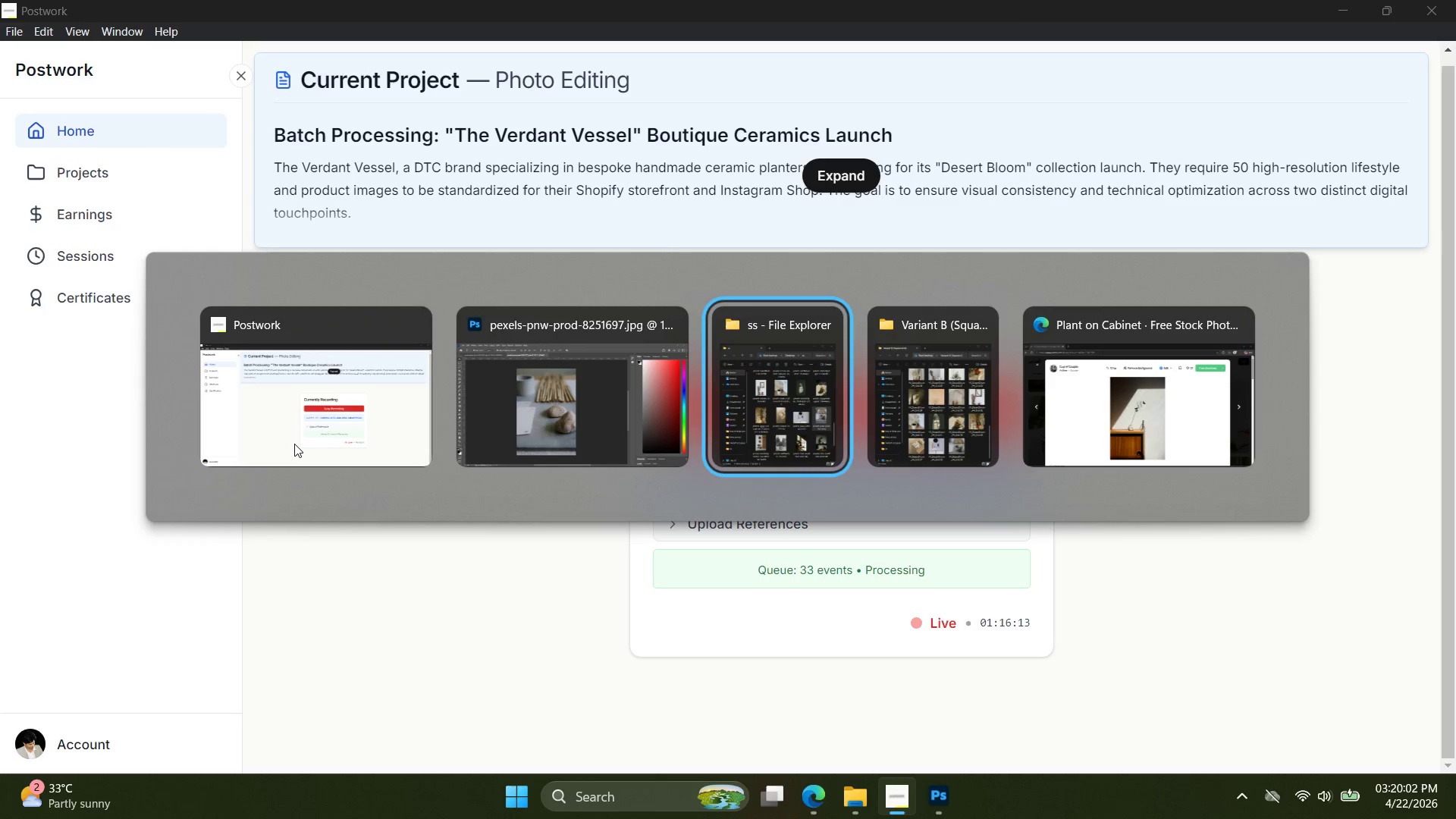 
left_click([620, 394])
 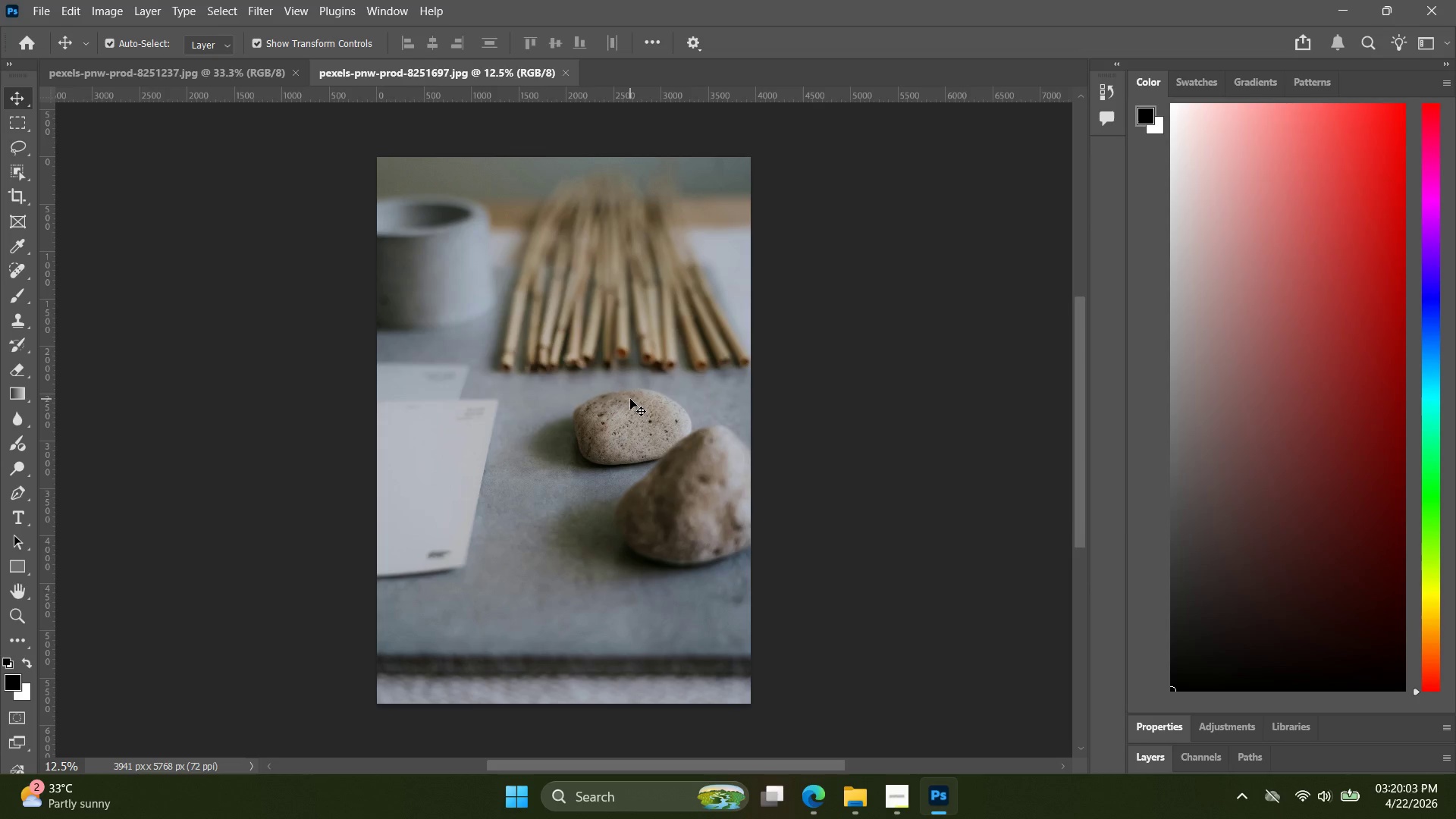 
key(Alt+Tab)
 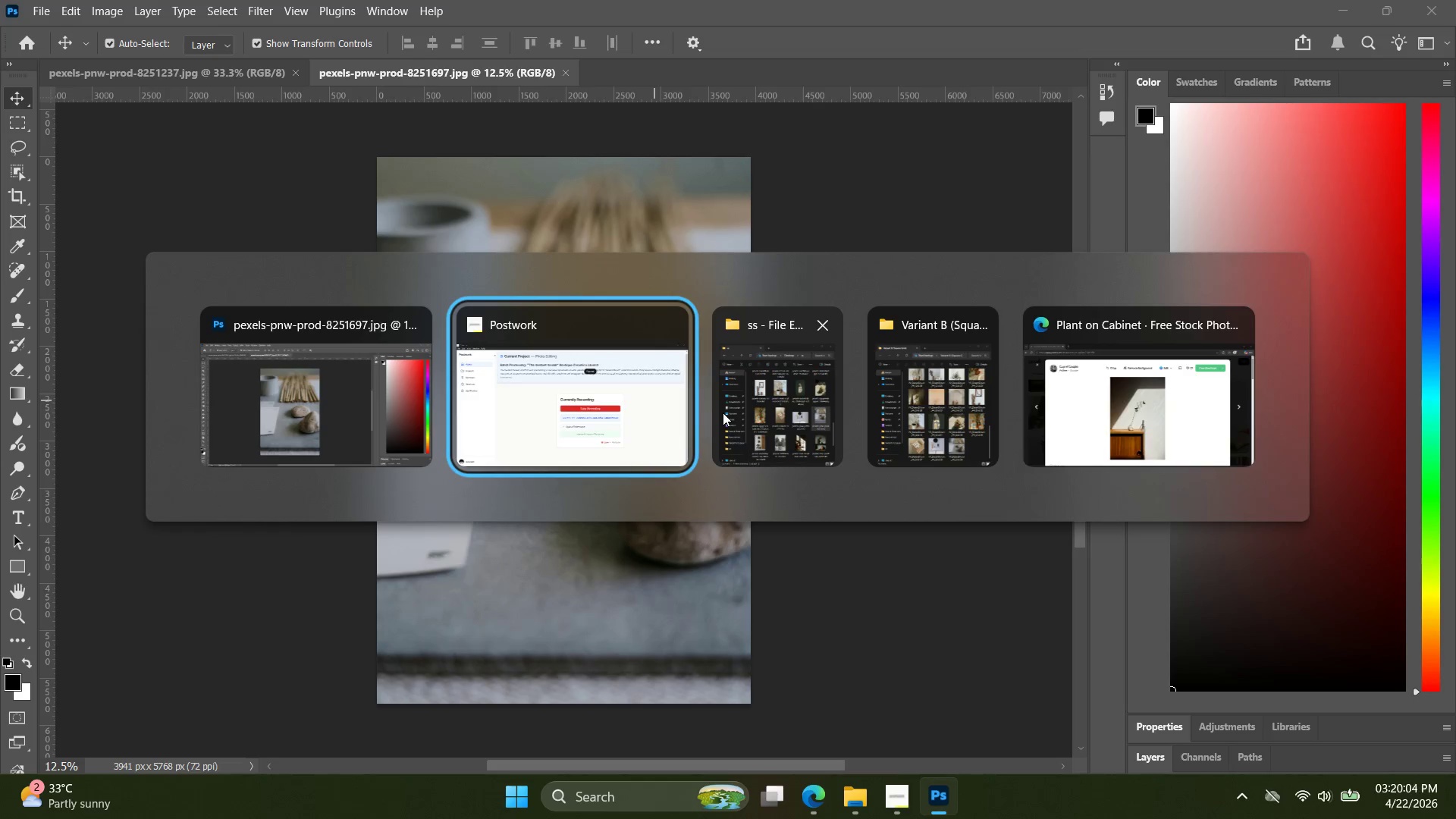 
key(Alt+Tab)
 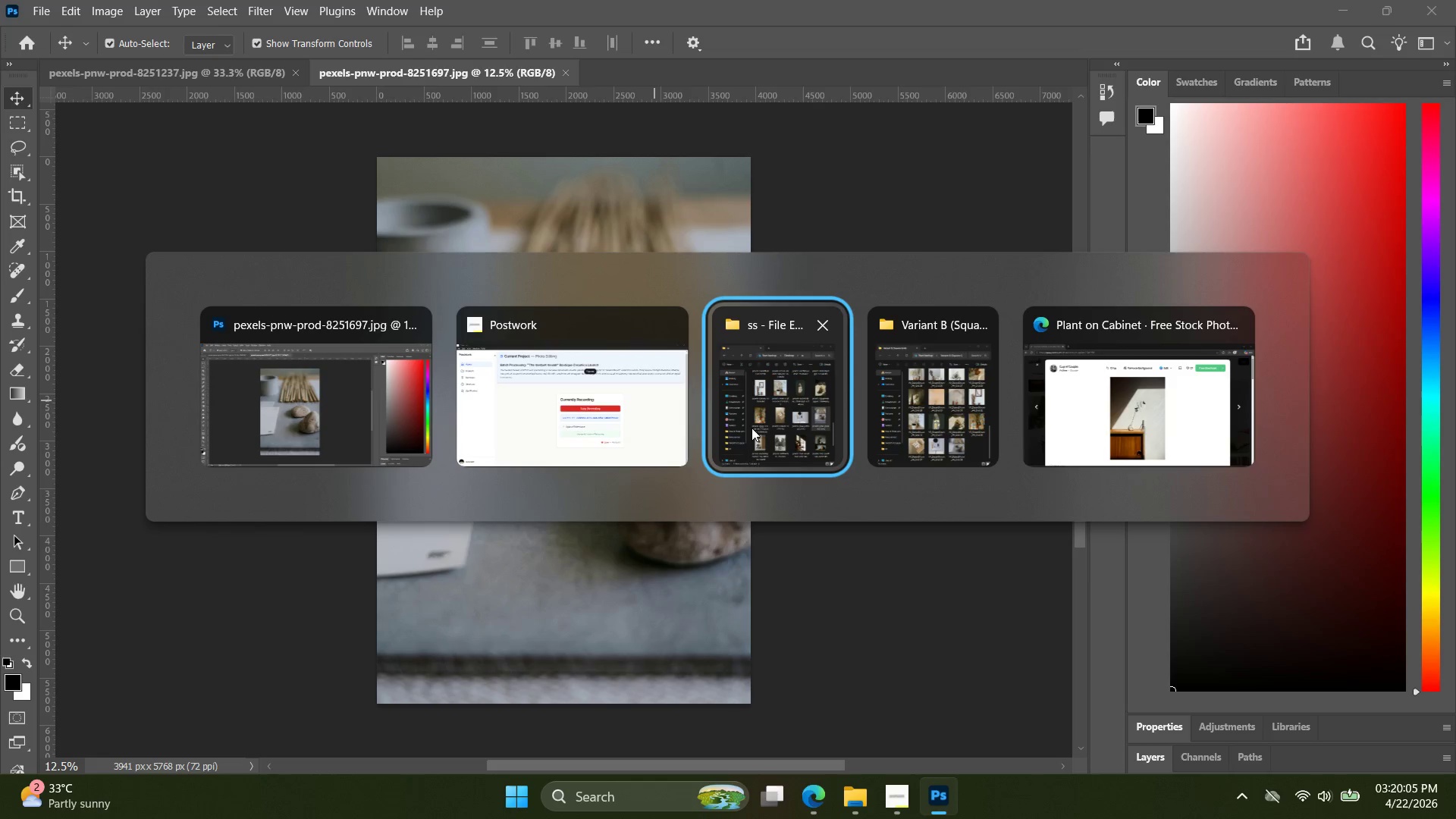 
left_click([761, 424])
 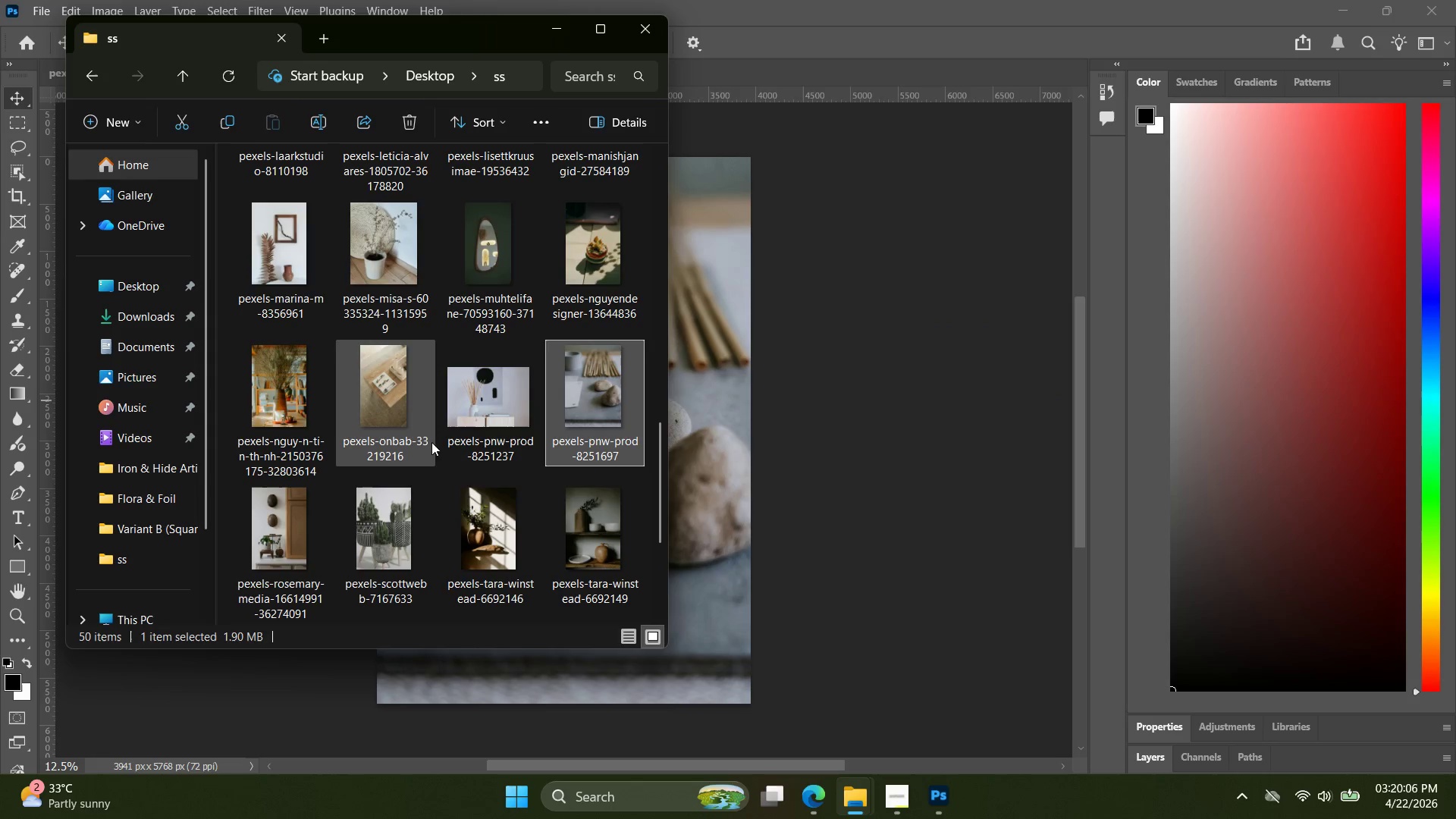 
left_click([334, 488])
 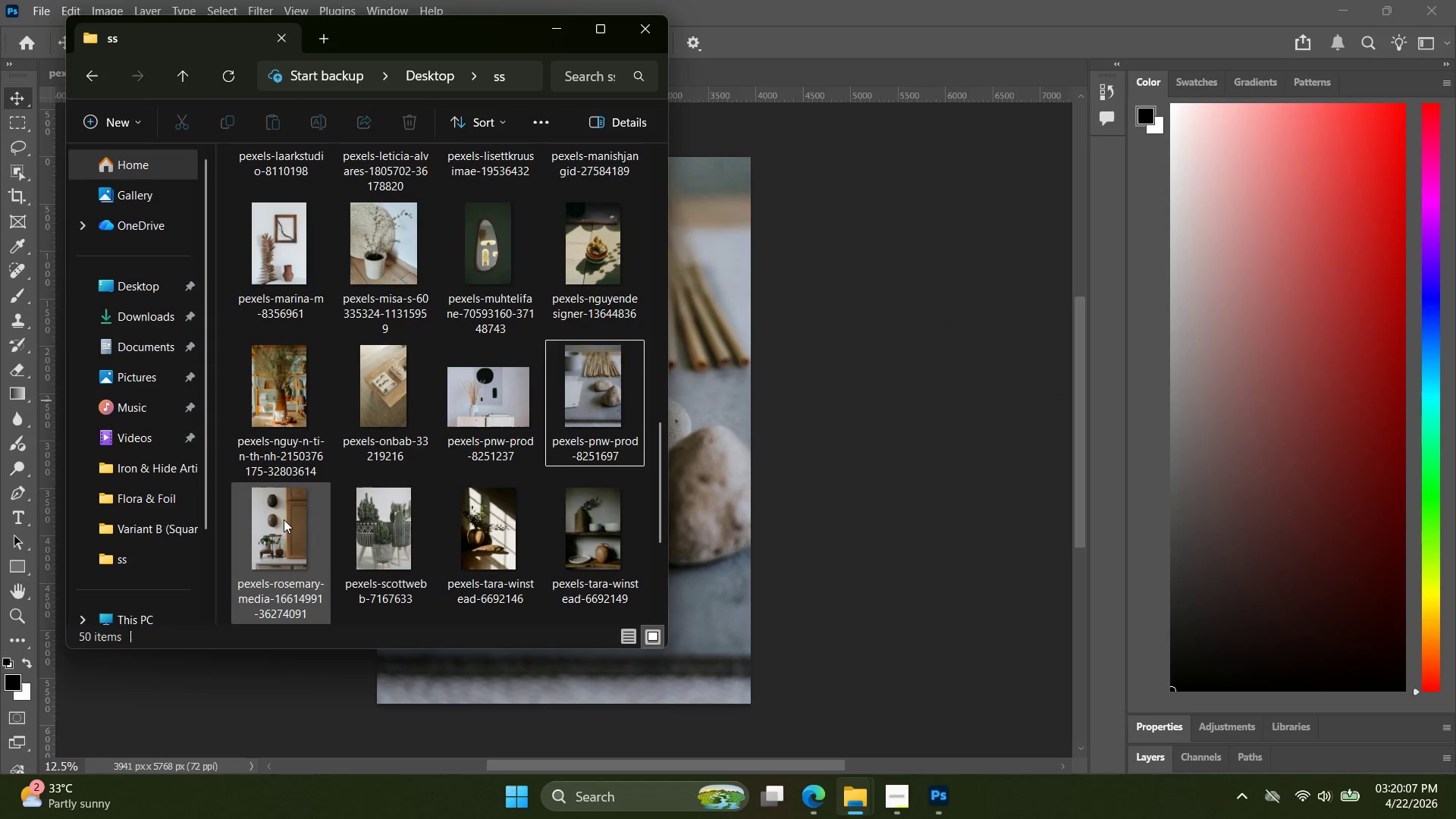 
left_click_drag(start_coordinate=[284, 519], to_coordinate=[818, 74])
 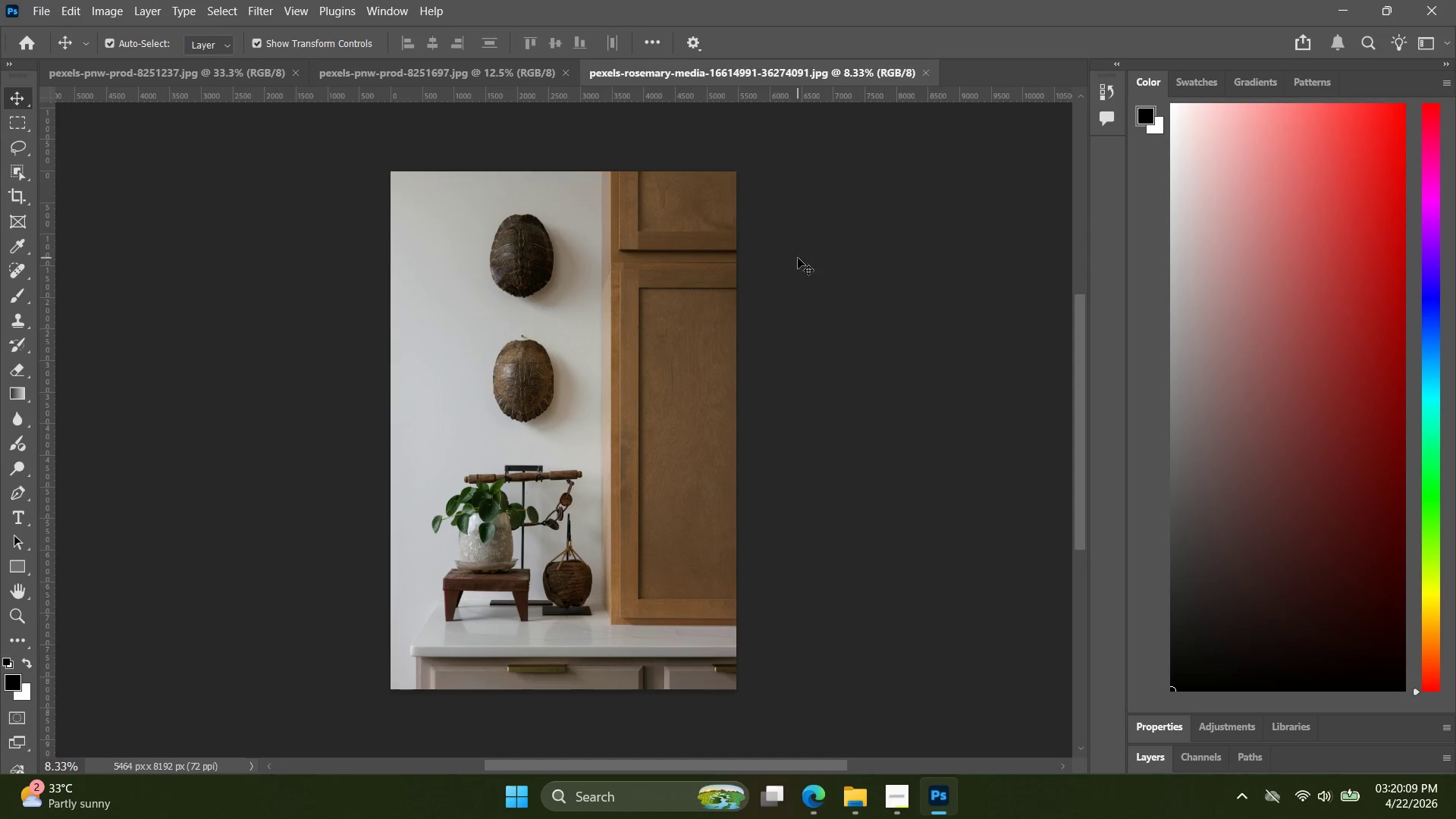 
key(Alt+Control+Shift+S)
 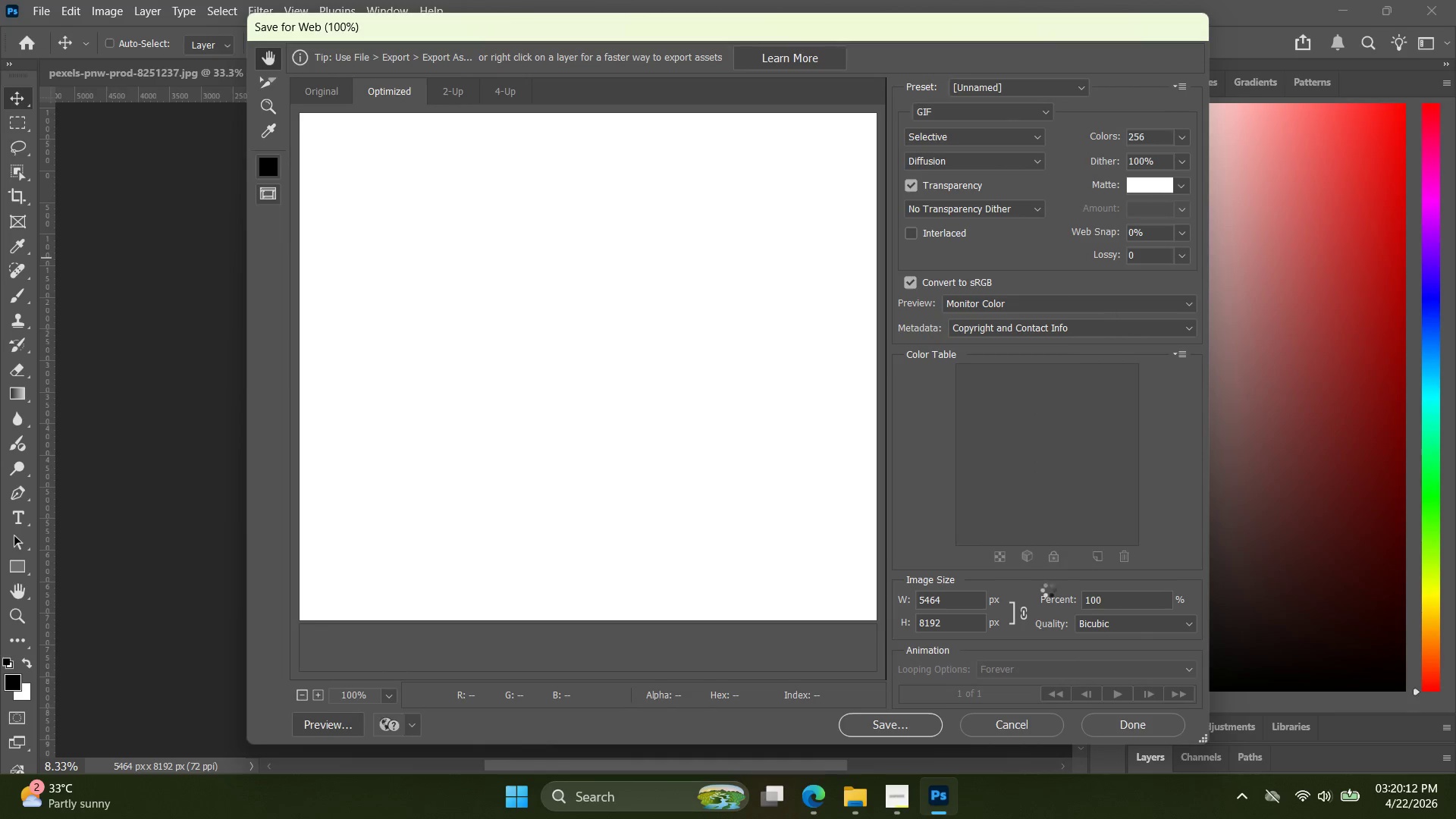 
left_click([1033, 733])
 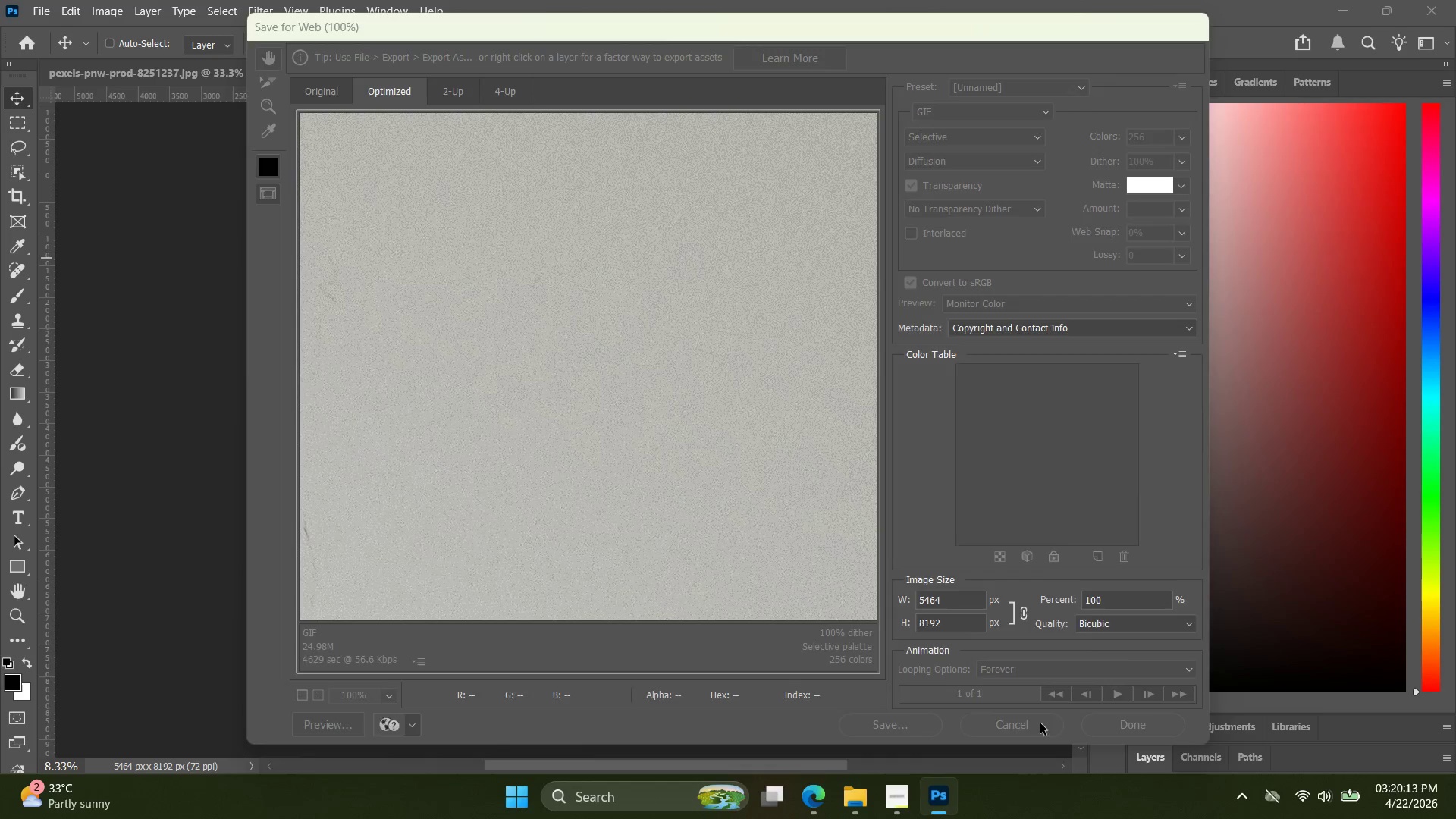 
left_click([1040, 723])
 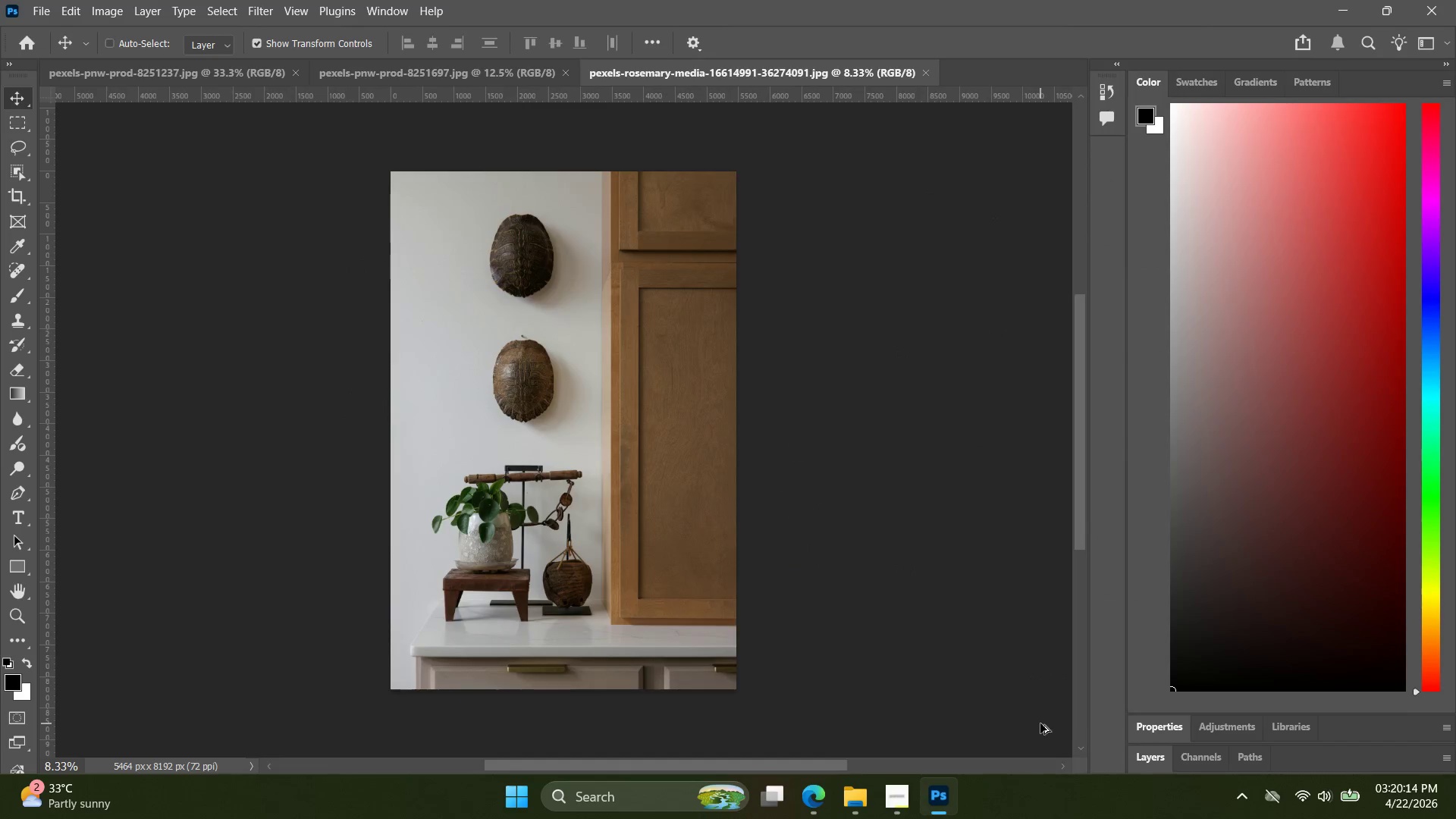 
key(Alt+Control+Shift+W)
 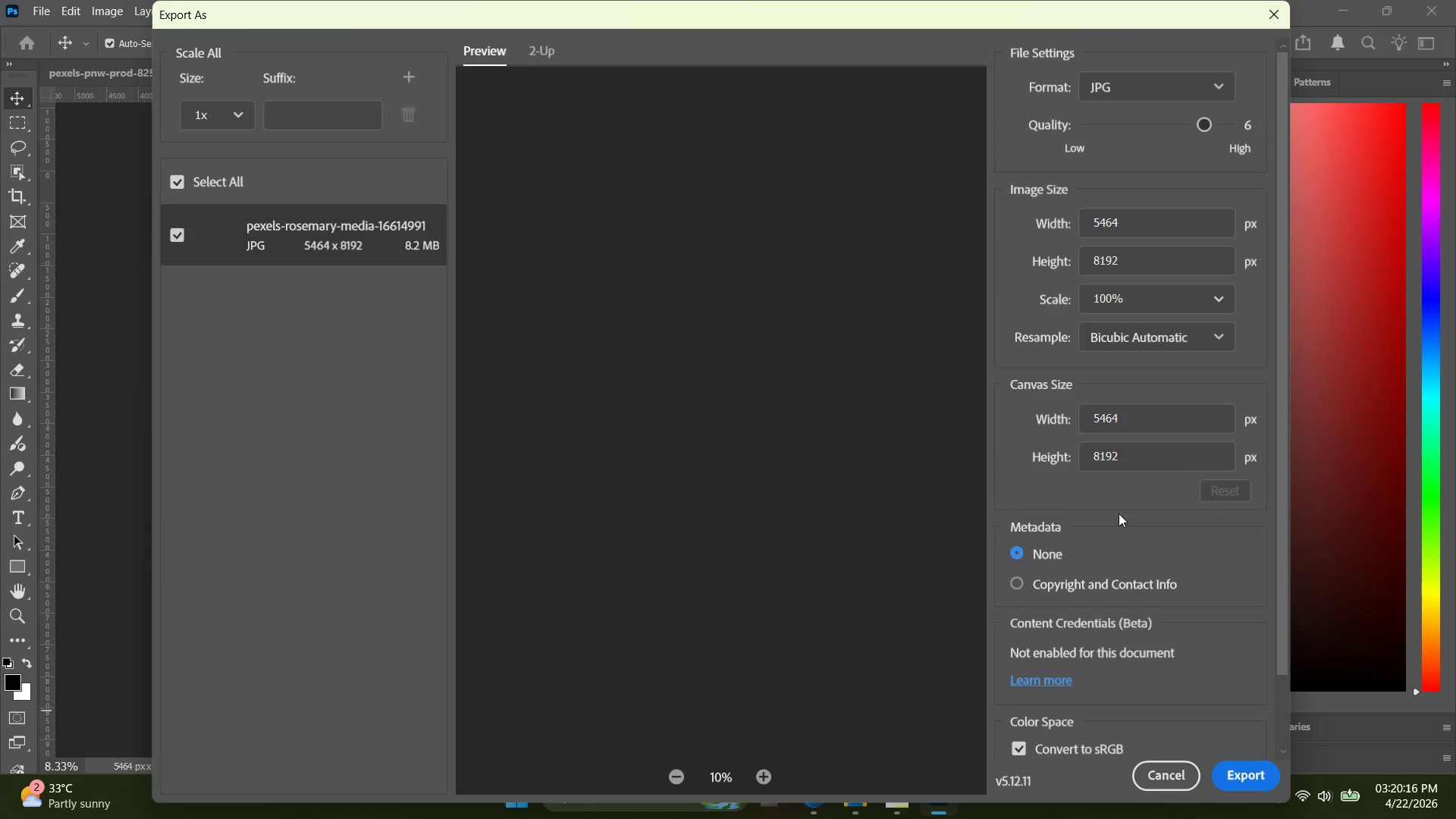 
left_click_drag(start_coordinate=[1142, 406], to_coordinate=[1062, 419])
 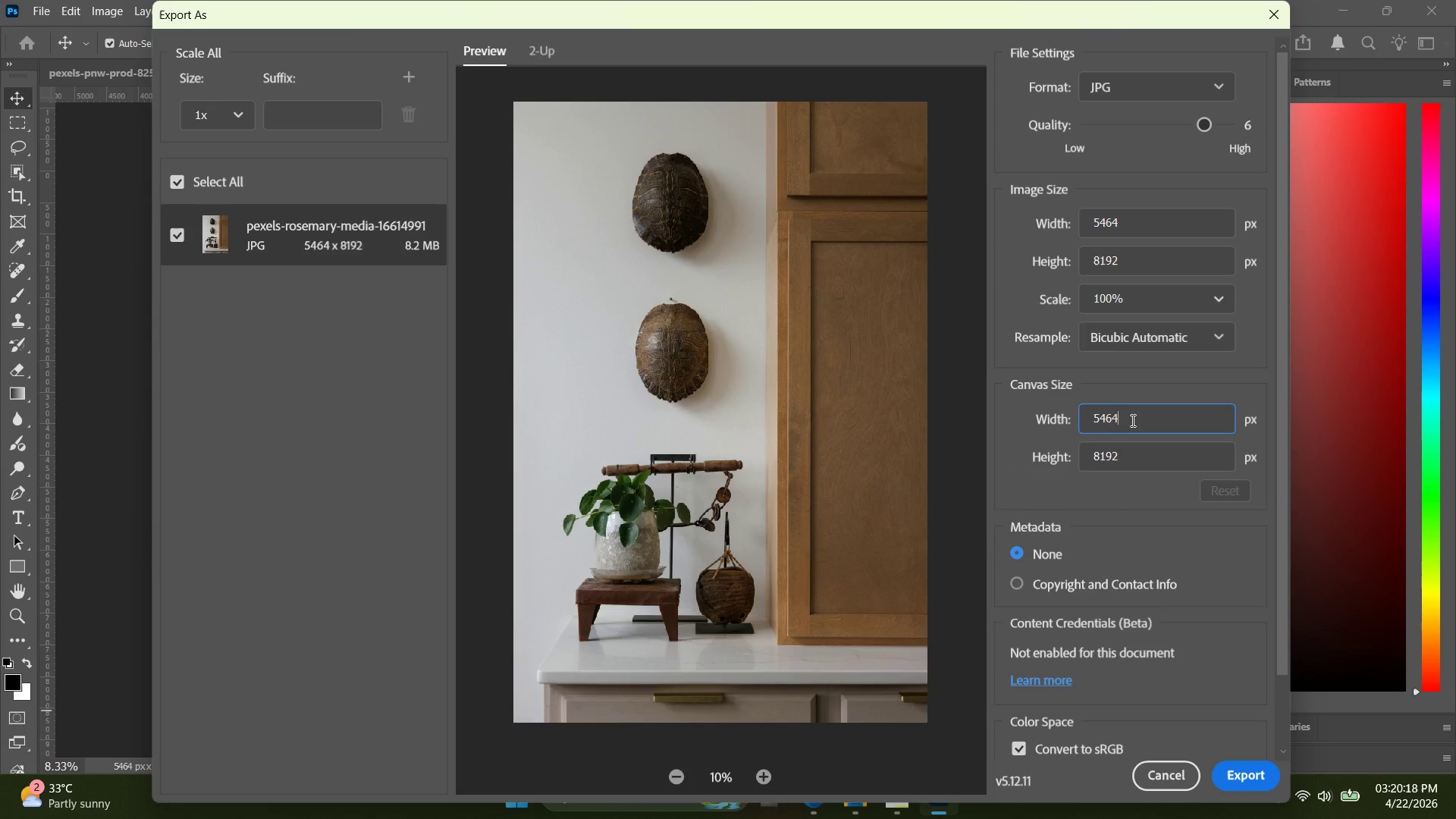 
left_click_drag(start_coordinate=[1139, 420], to_coordinate=[1075, 421])
 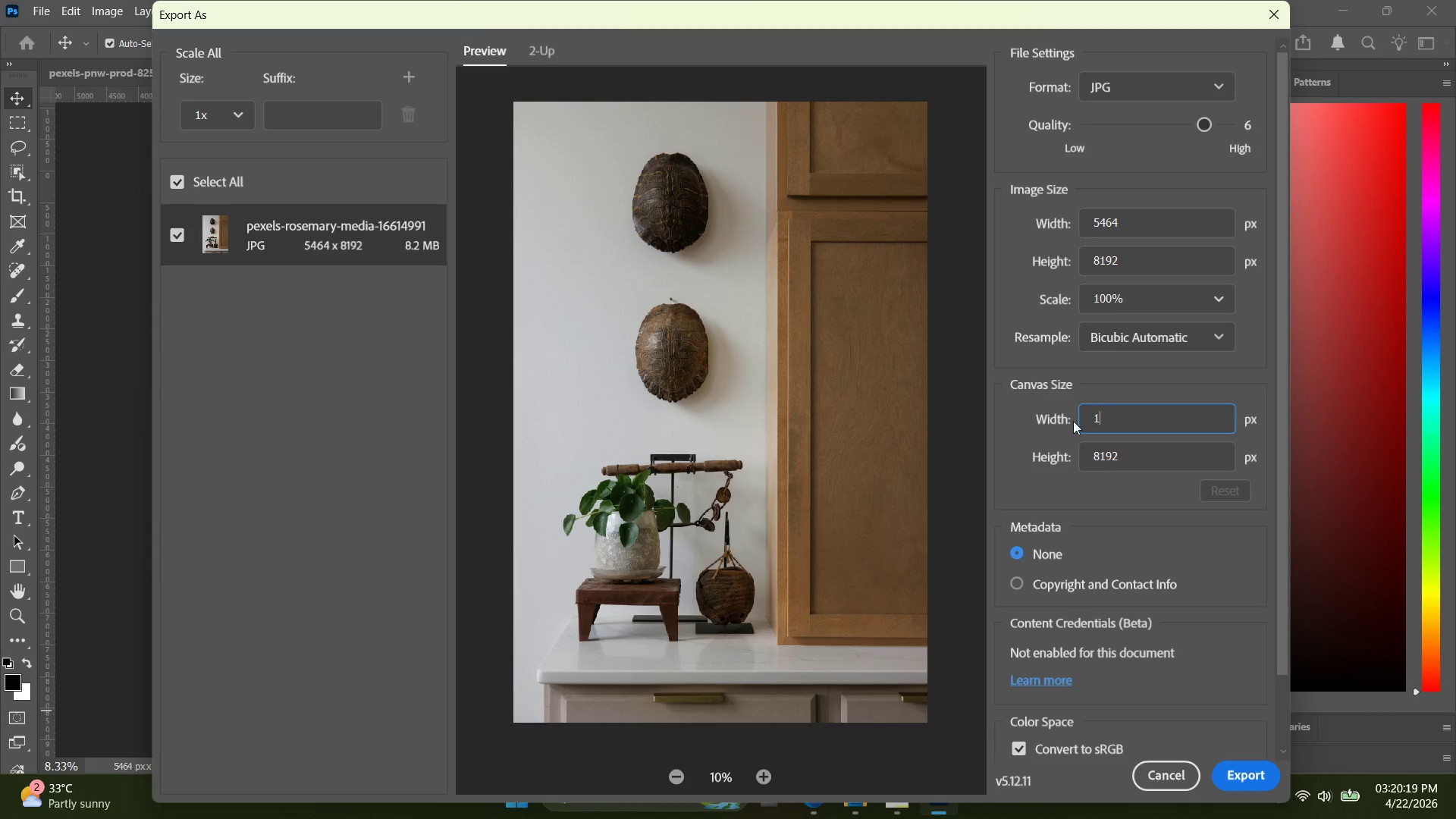 
type(1080)
key(Tab)
type(1080)
 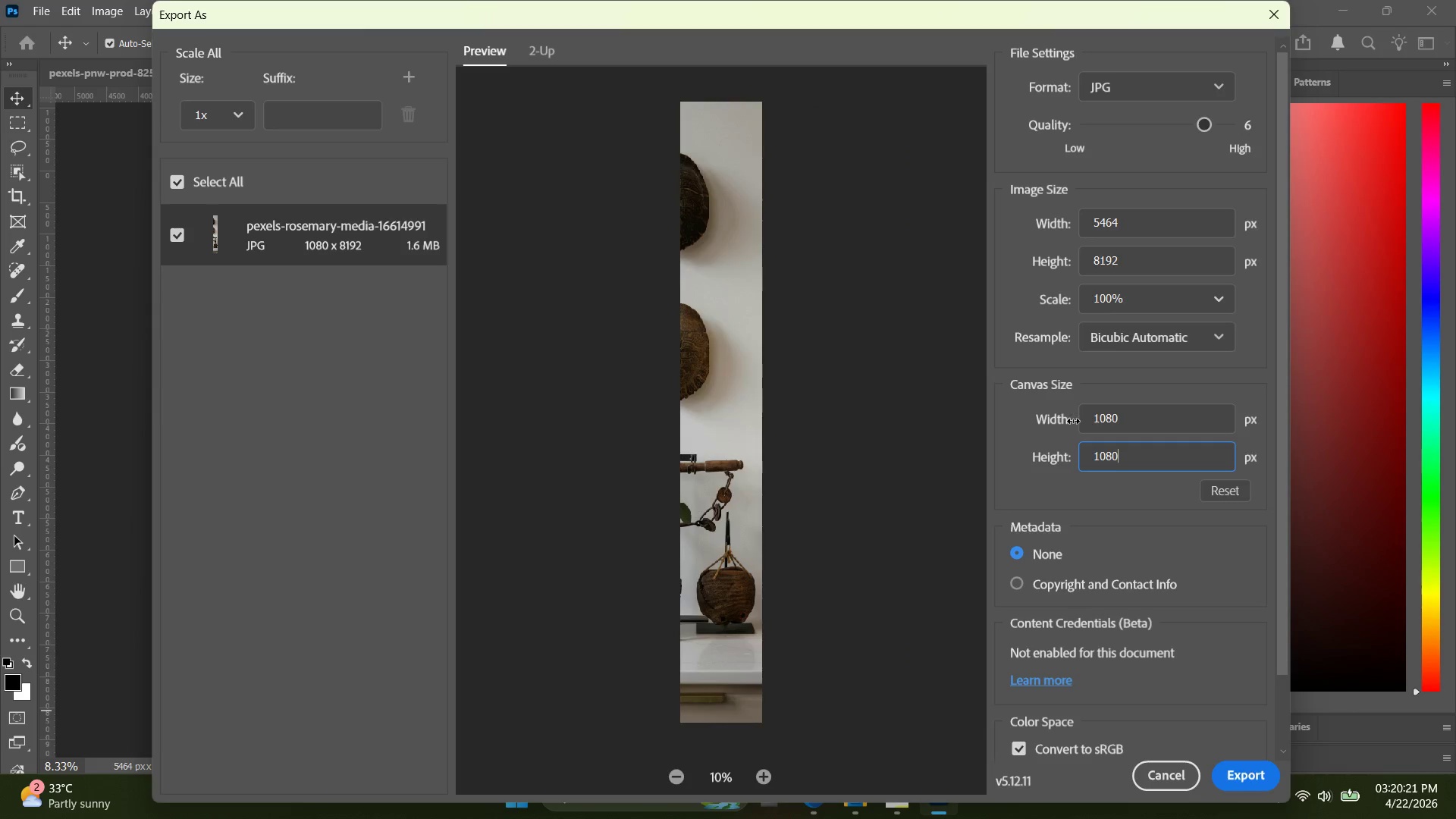 
key(Enter)
 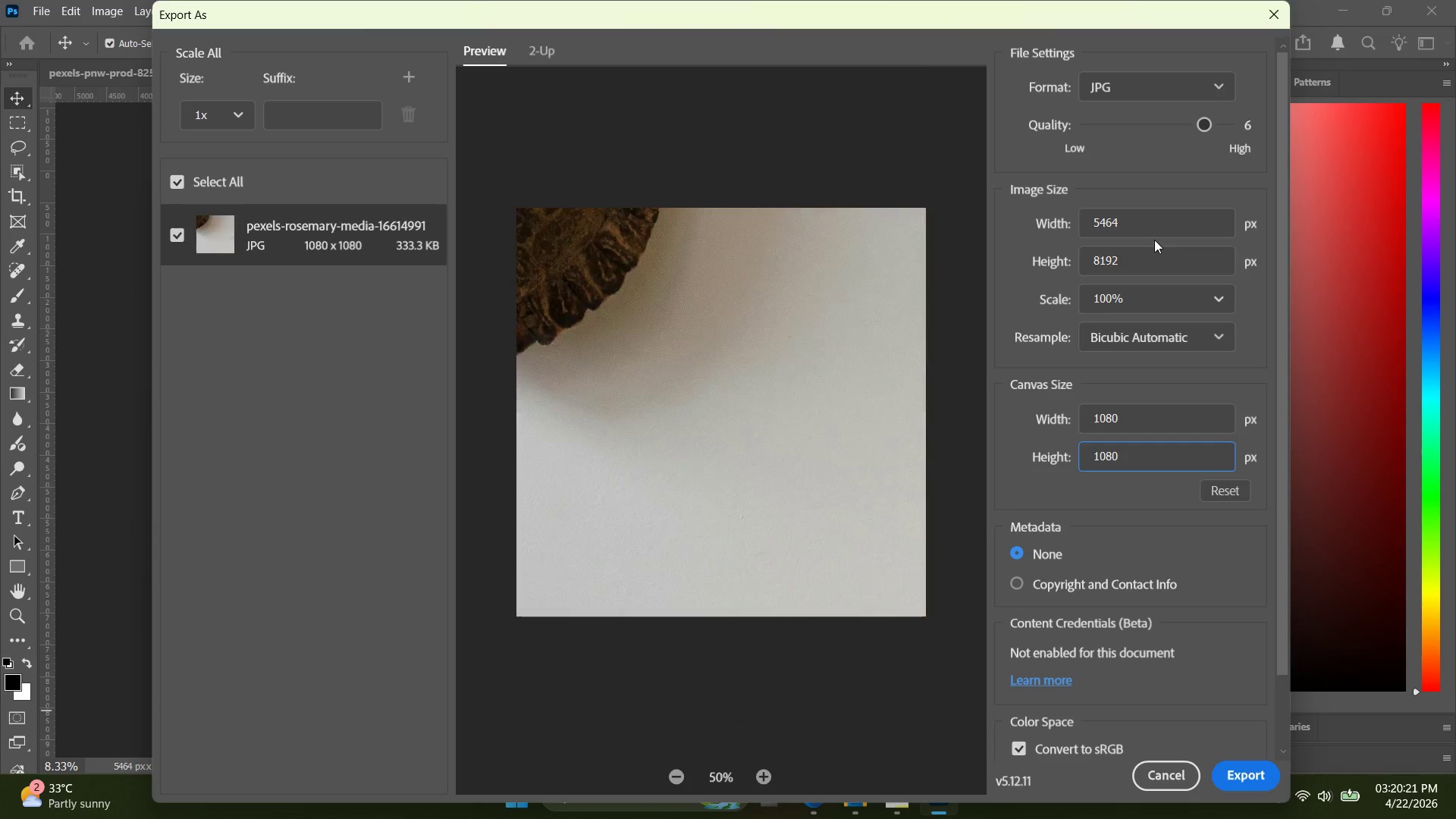 
left_click_drag(start_coordinate=[1158, 227], to_coordinate=[1059, 233])
 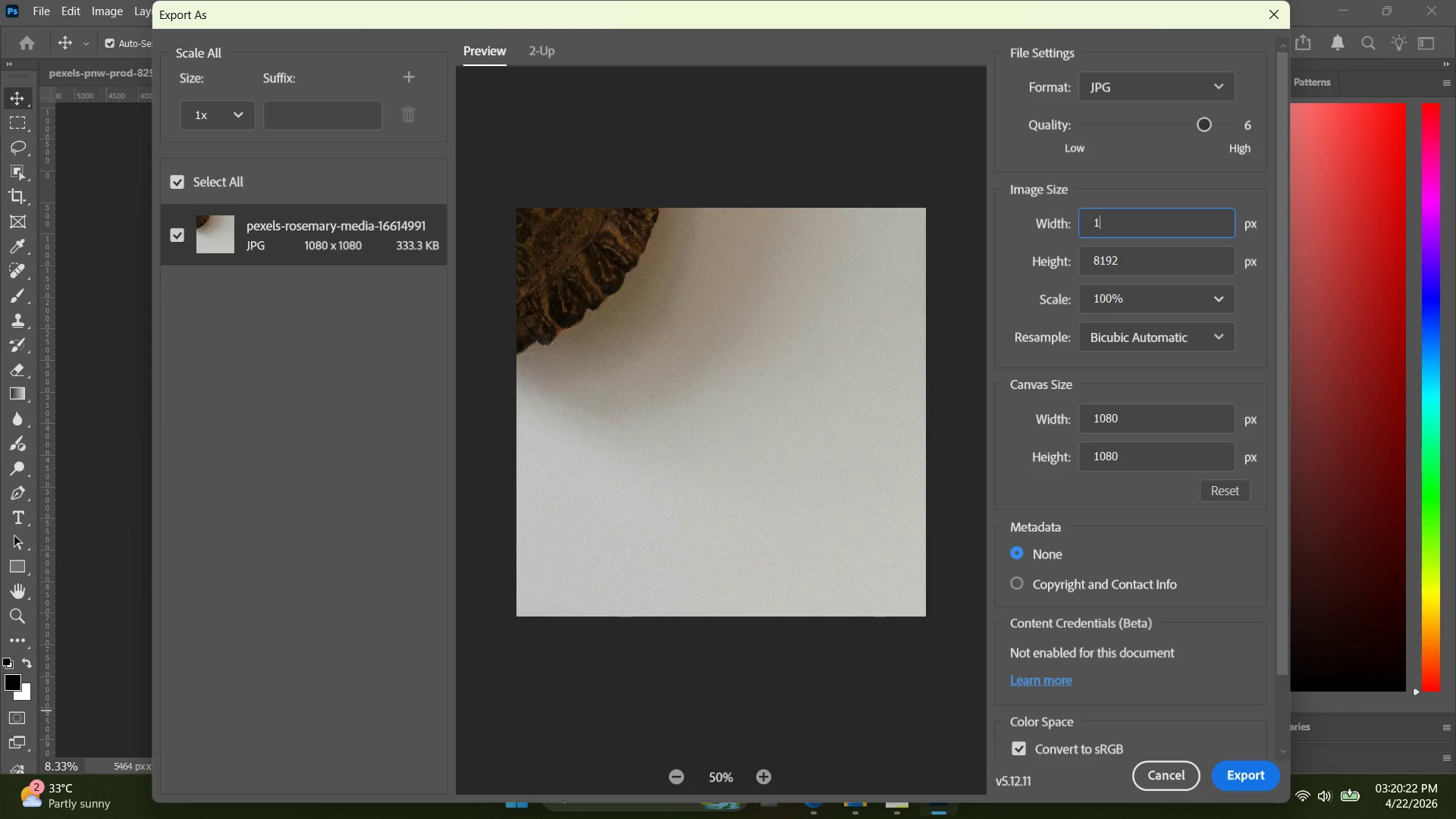 
type(1080)
 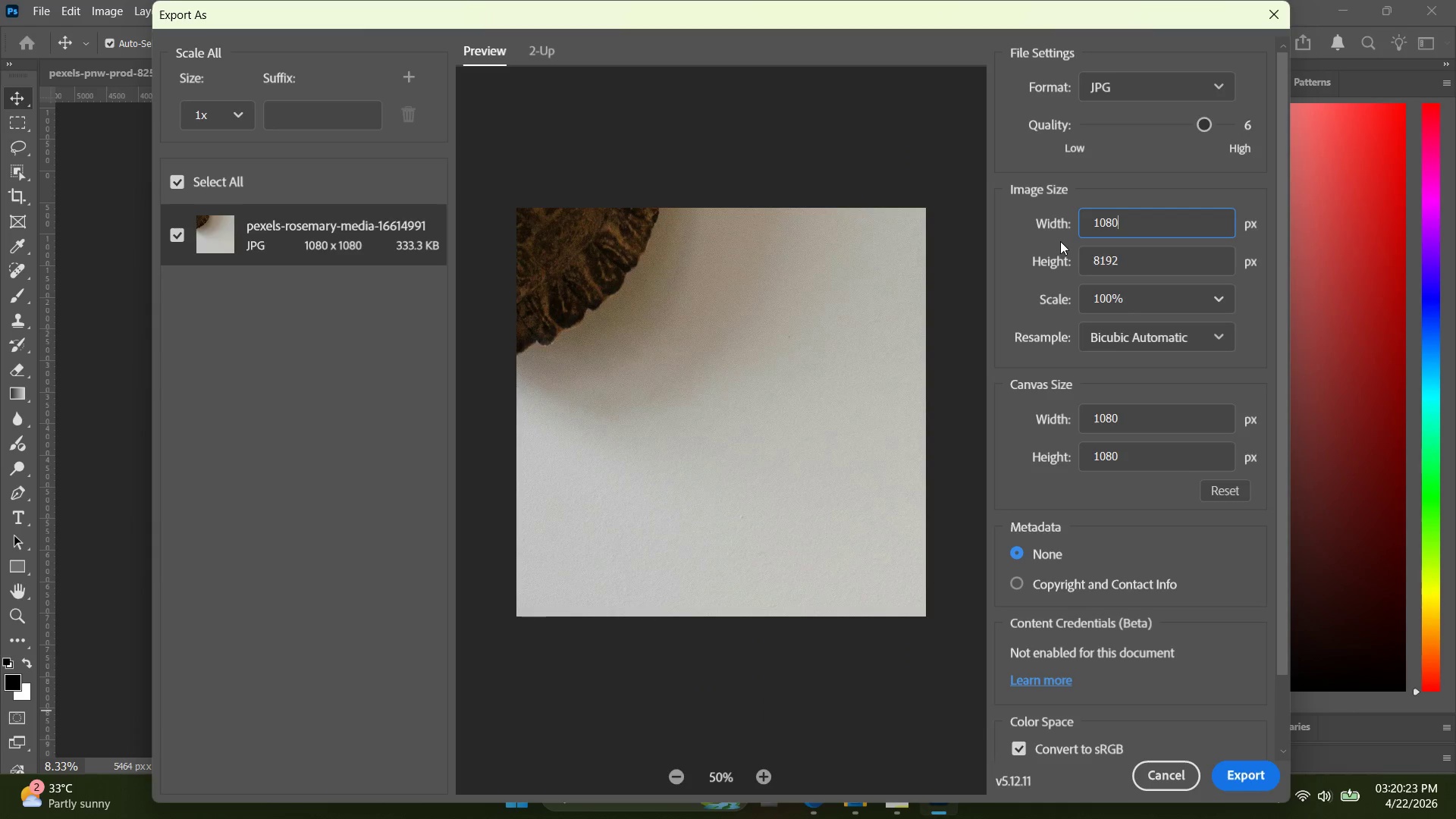 
key(Enter)
 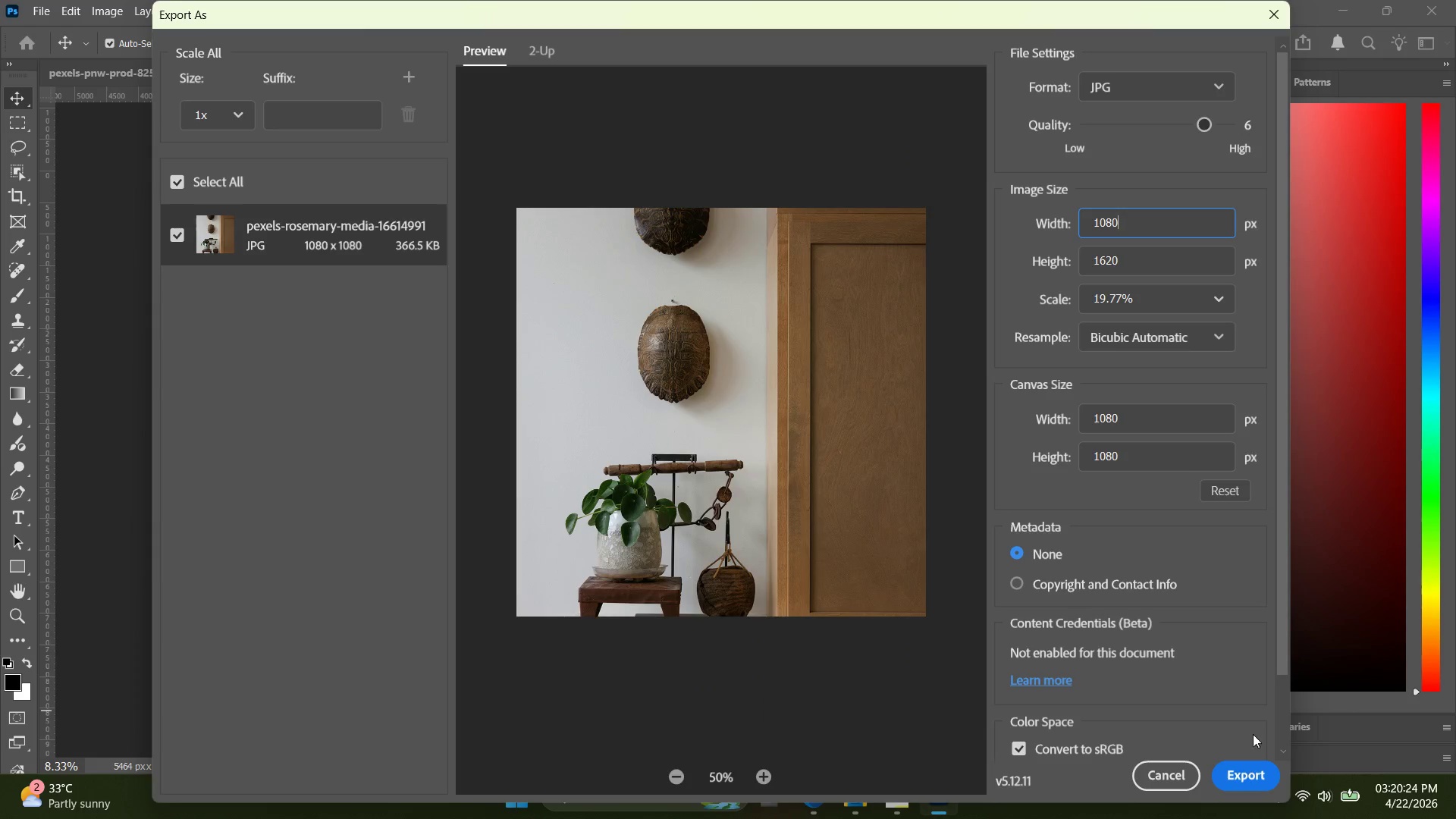 
left_click([1261, 769])
 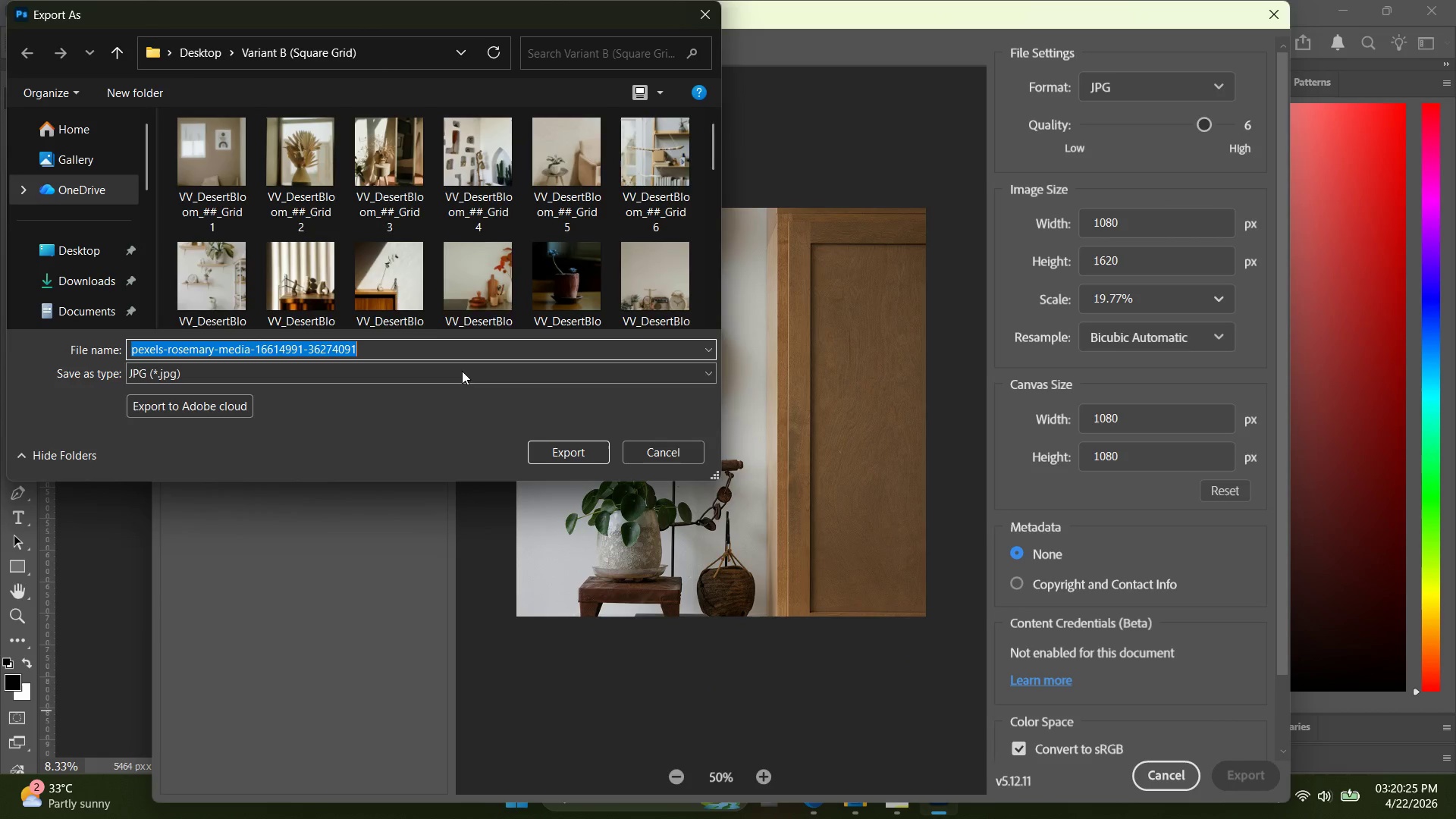 
key(Control+V)
 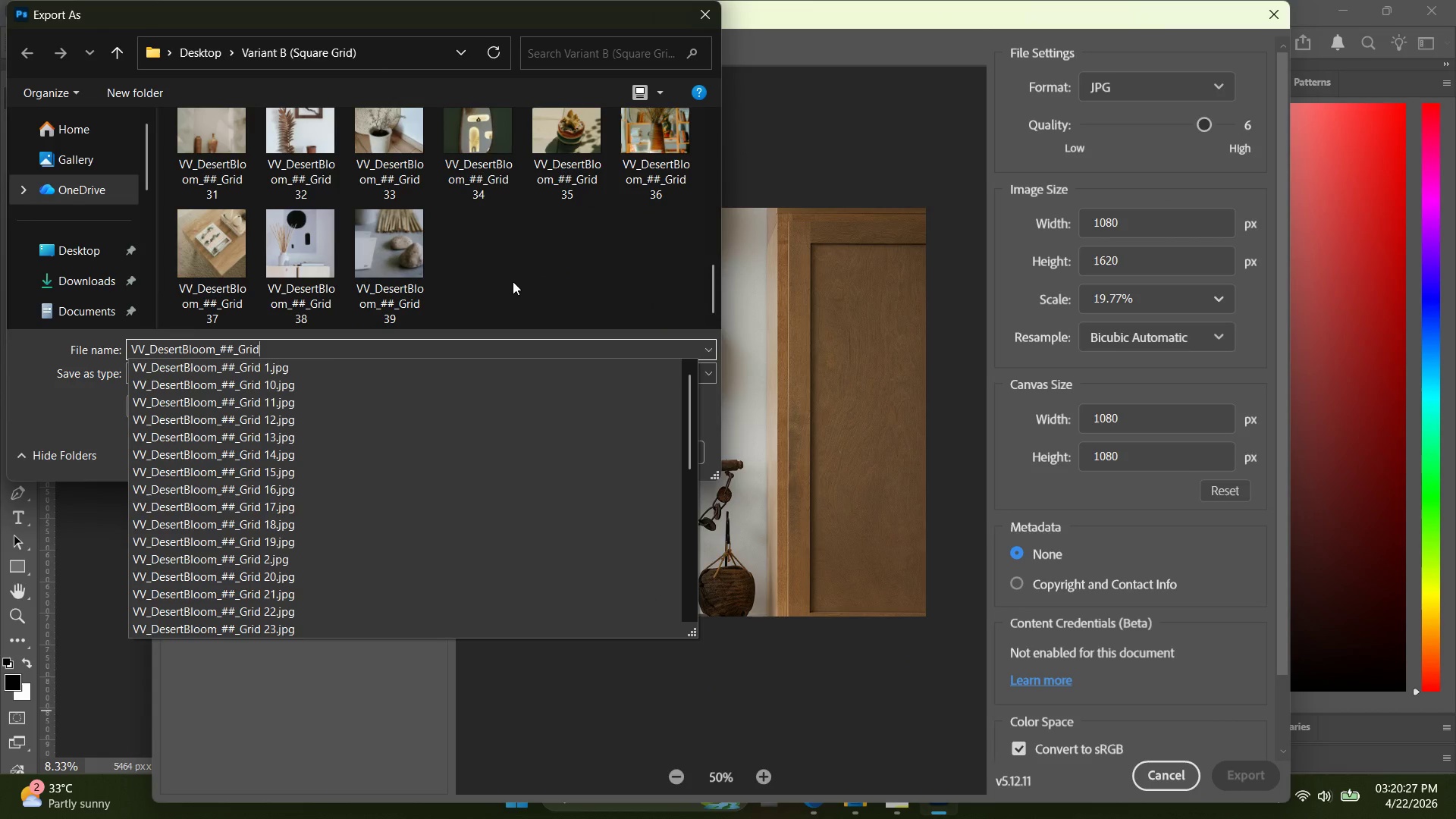 
scroll: coordinate [484, 289], scroll_direction: down, amount: 15.0
 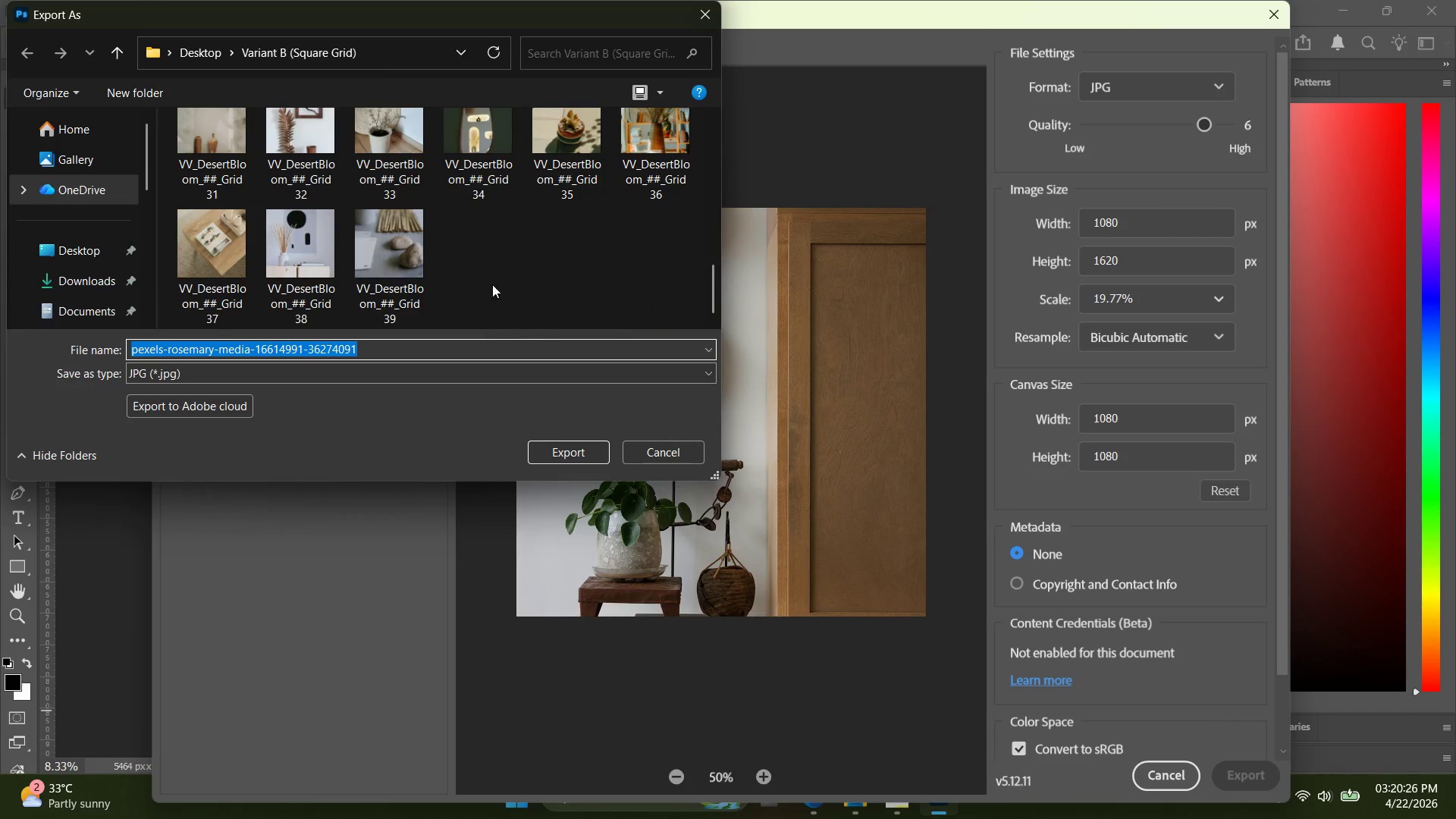 
type( 40)
 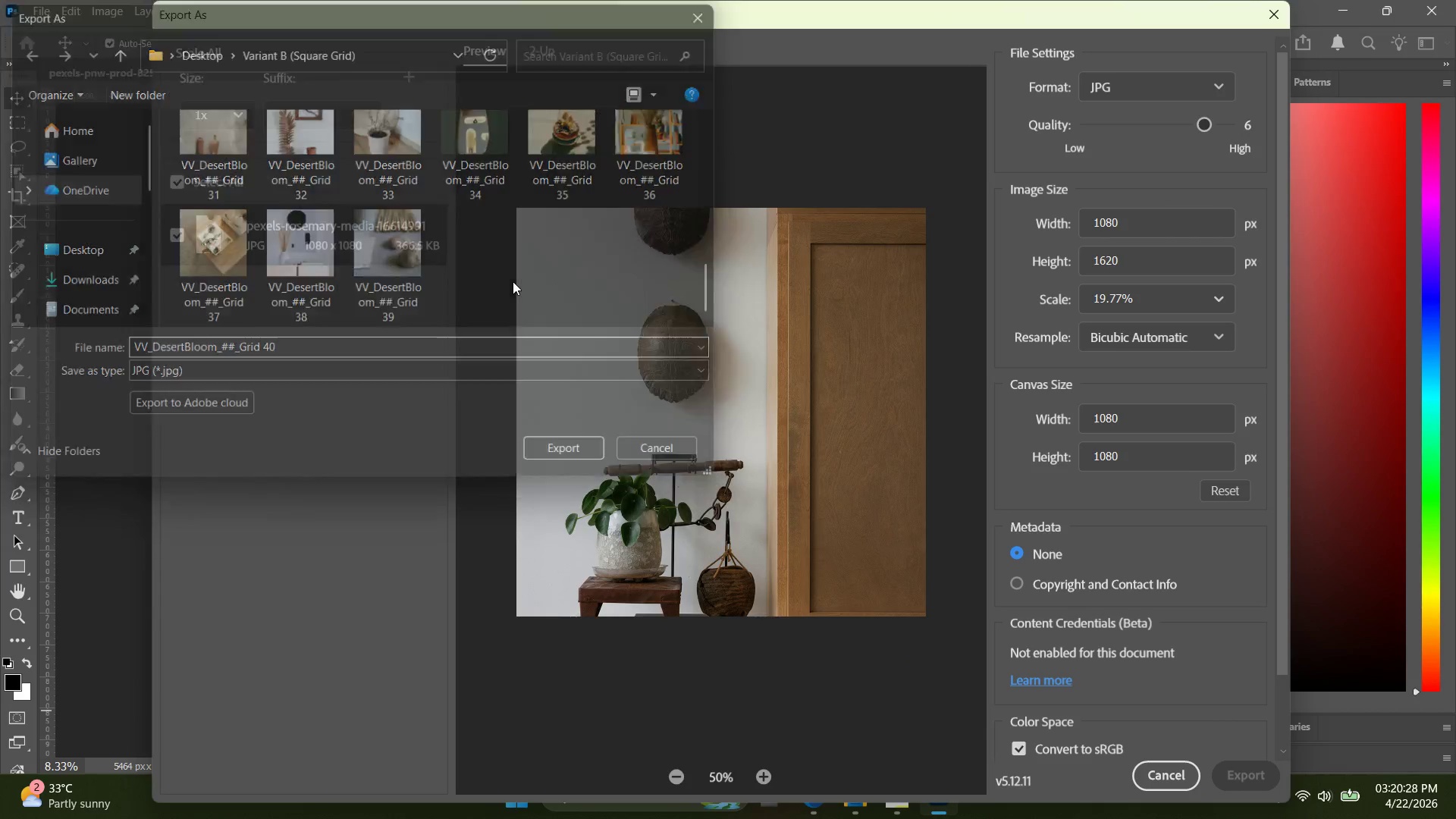 
key(Enter)
 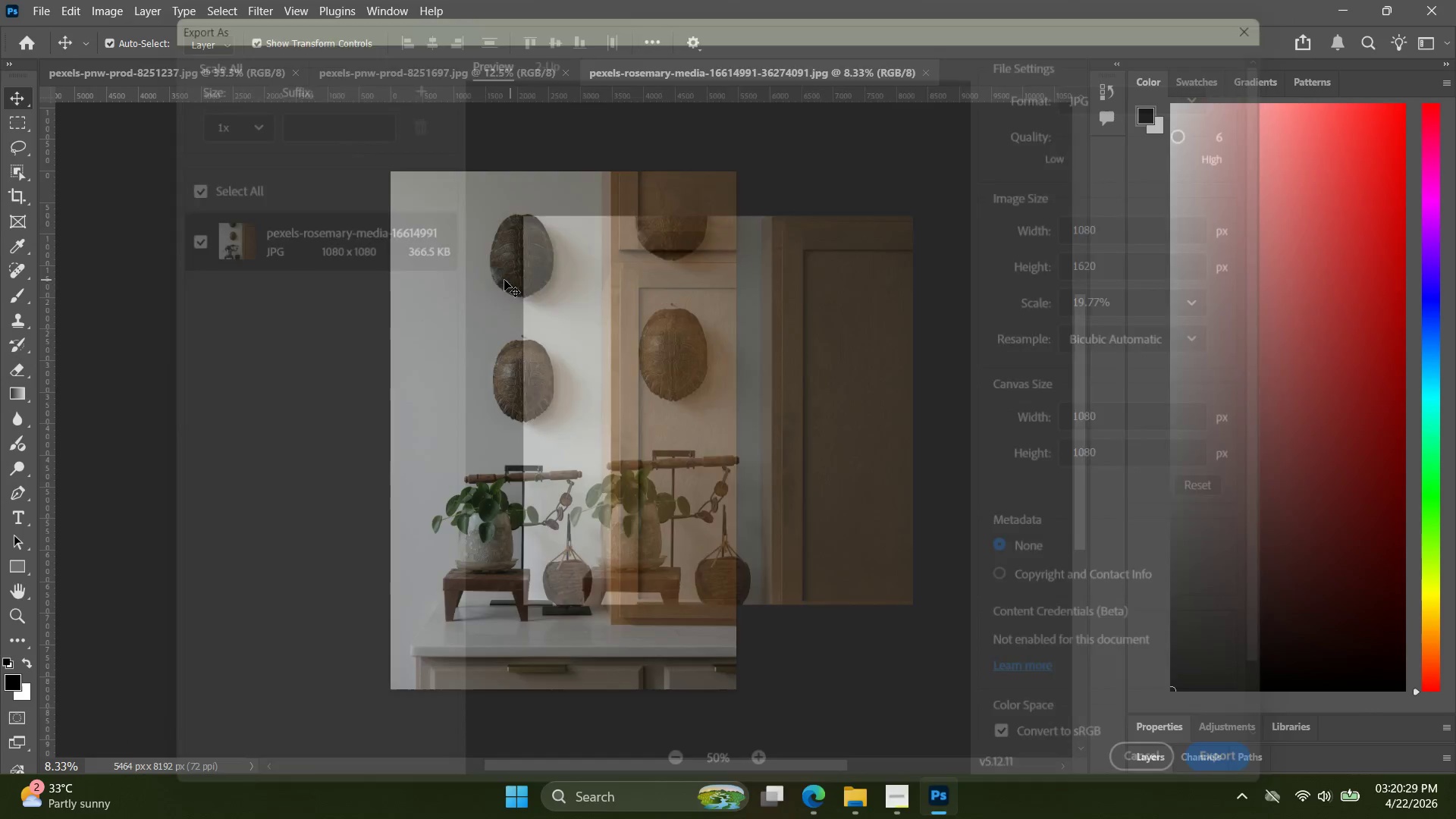 
key(Alt+AltLeft)
 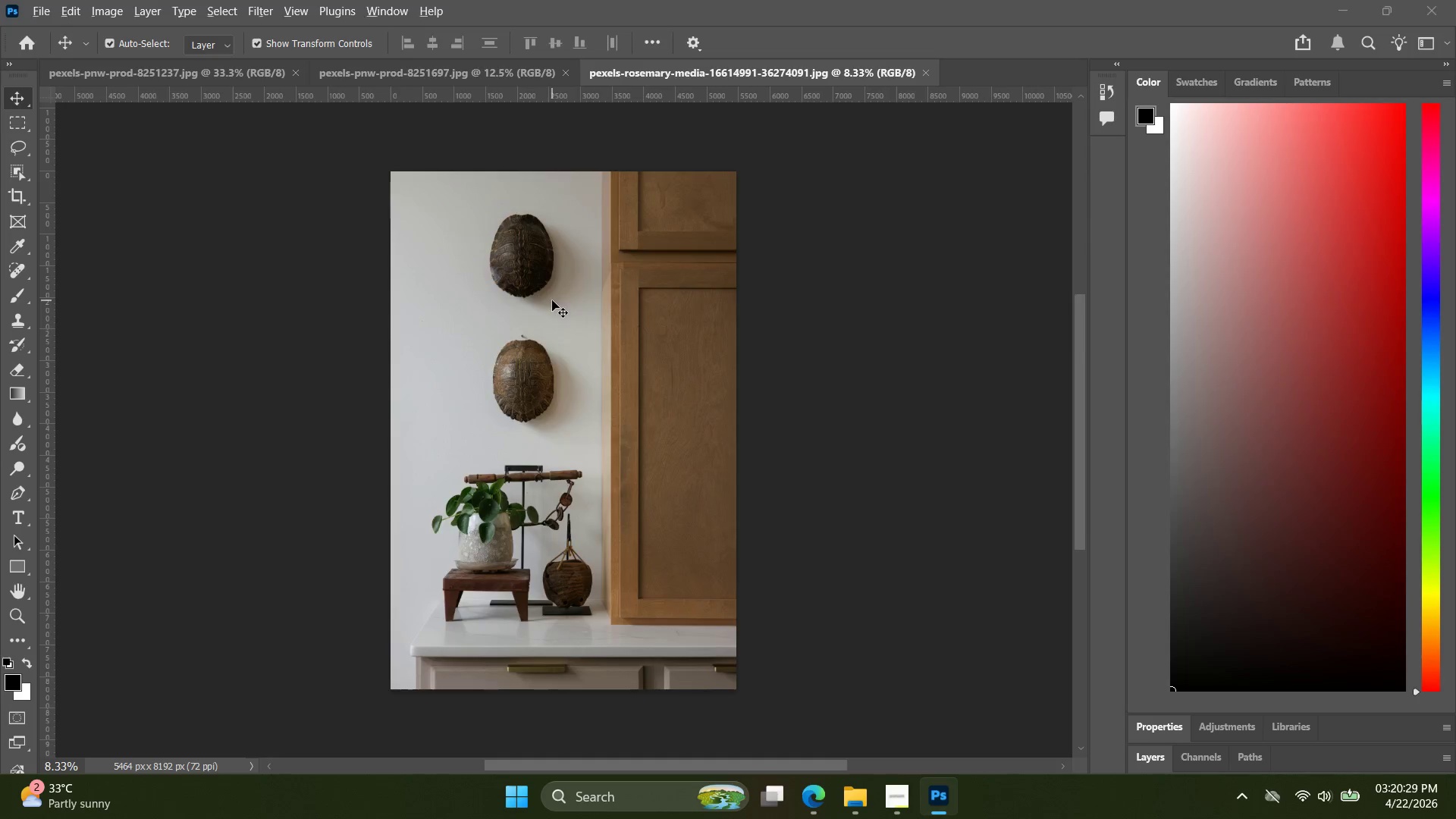 
key(Alt+Tab)
 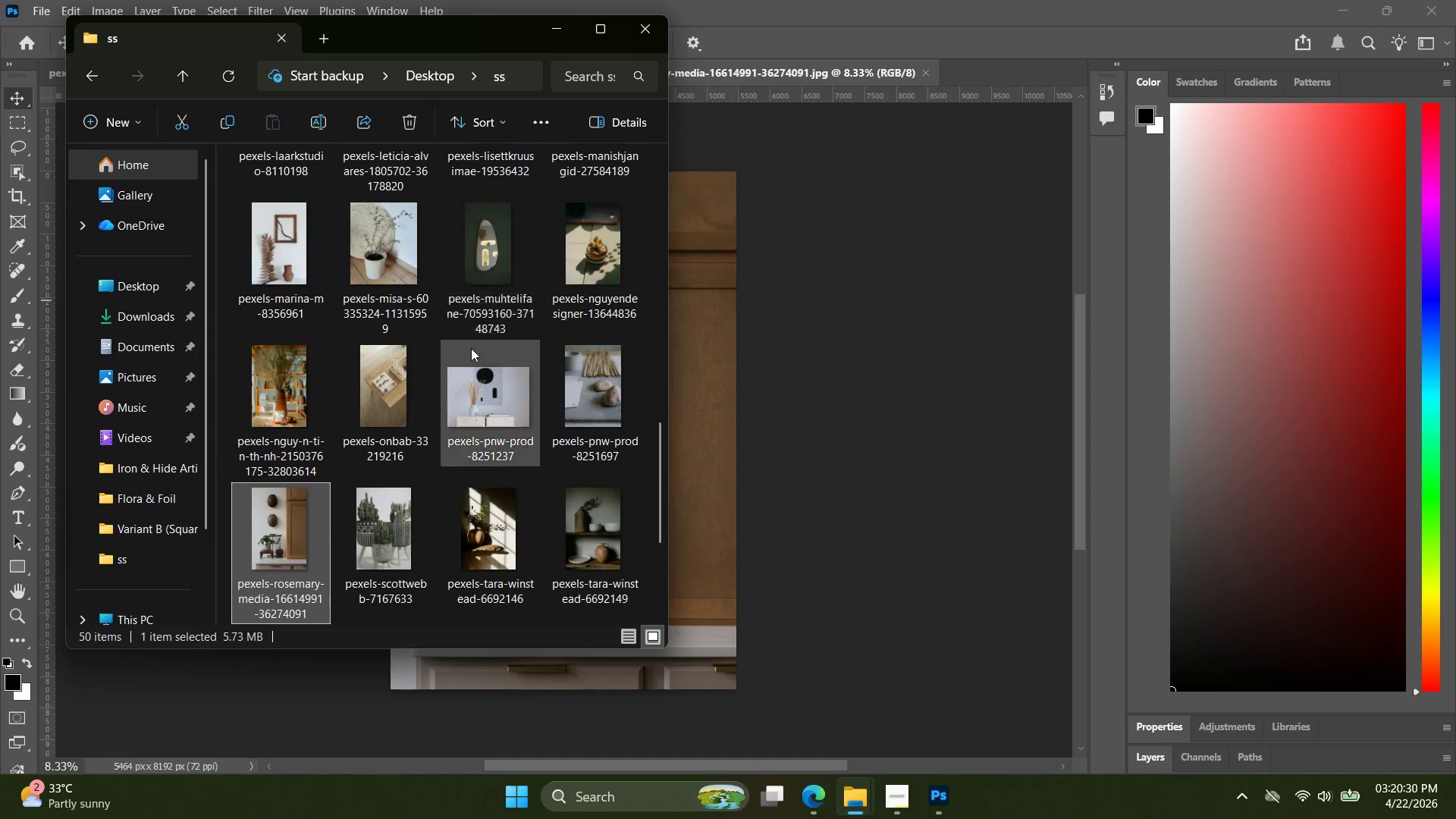 
scroll: coordinate [467, 369], scroll_direction: down, amount: 2.0
 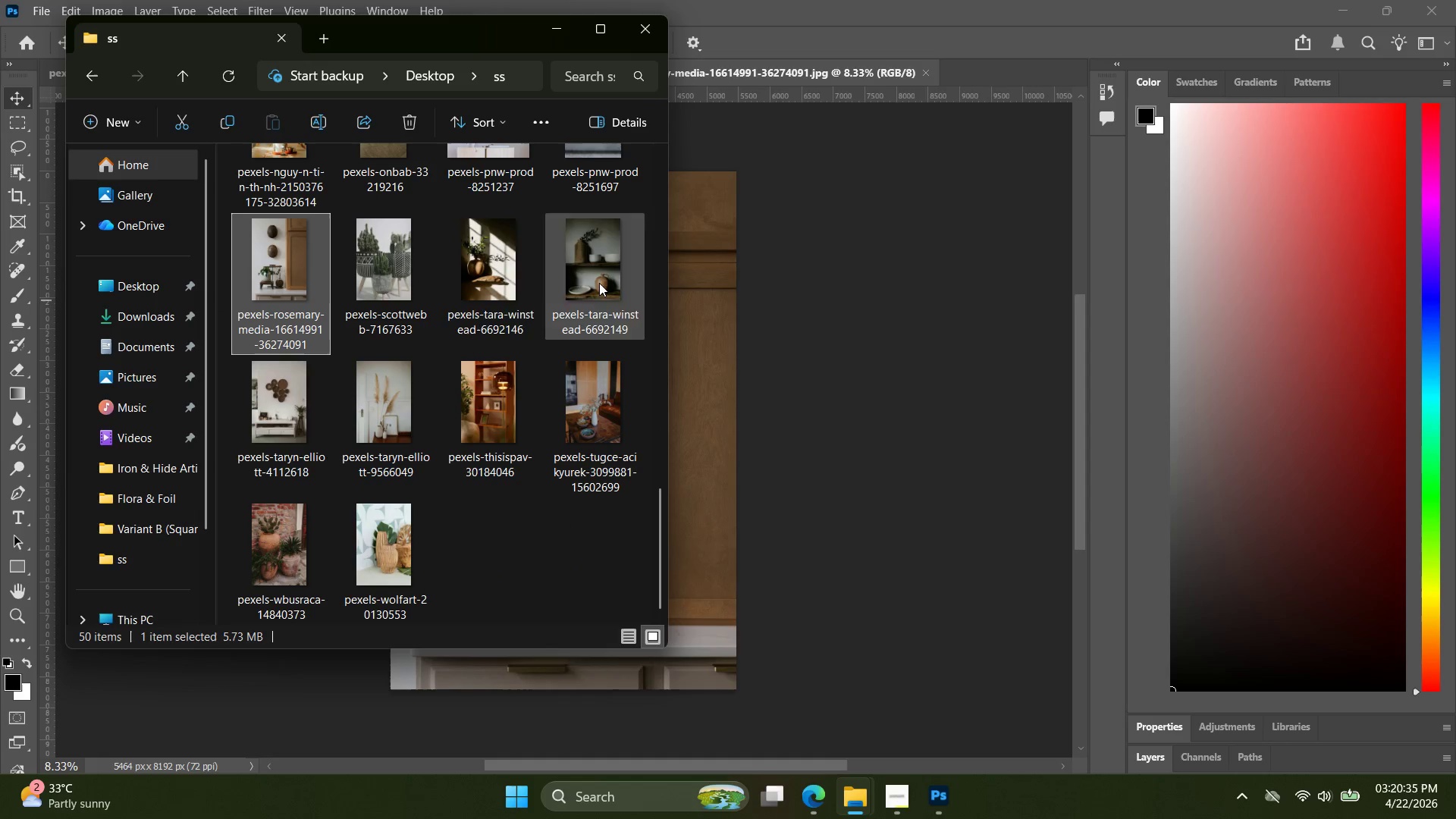 
wait(7.12)
 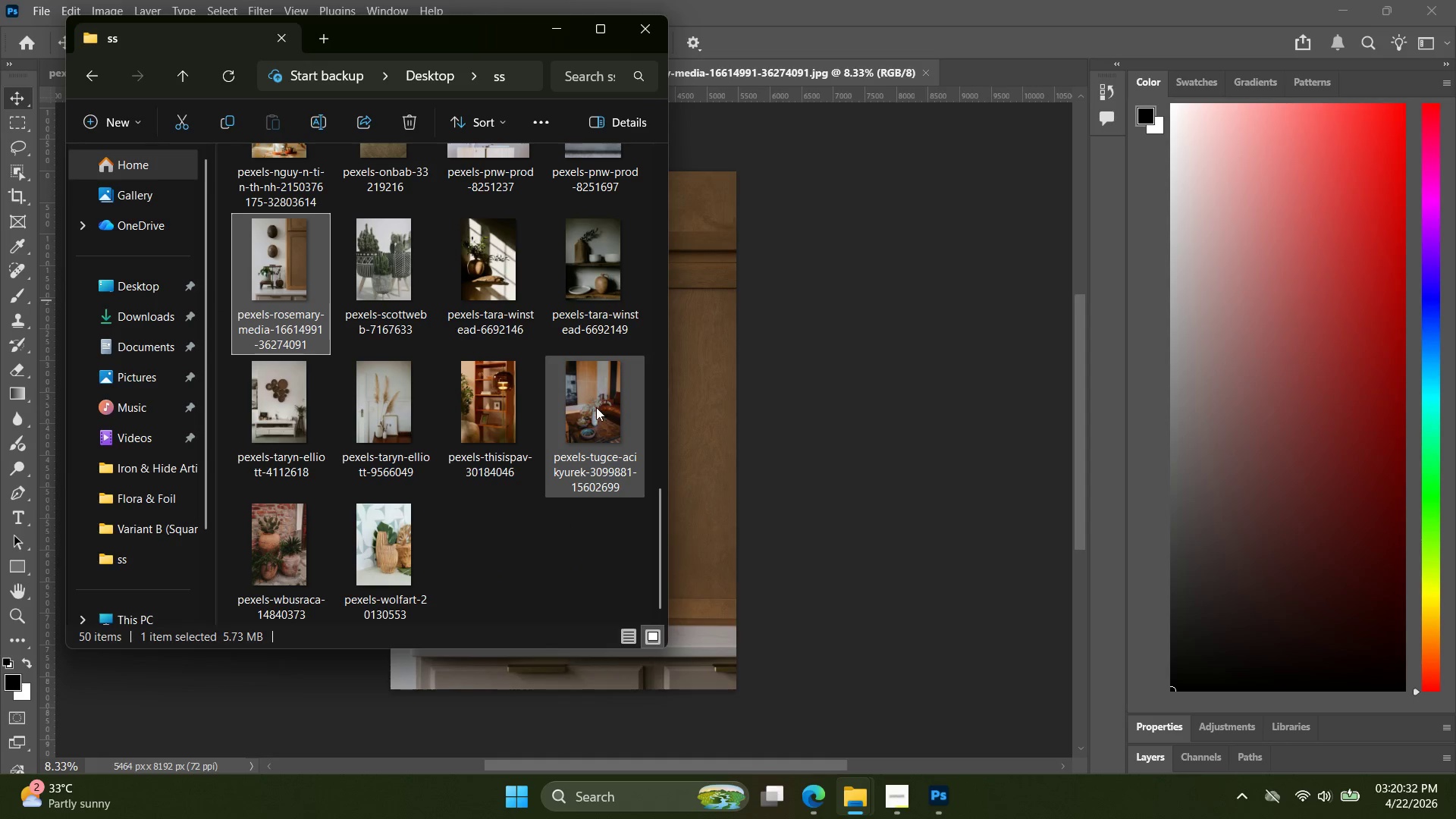 
left_click([301, 254])
 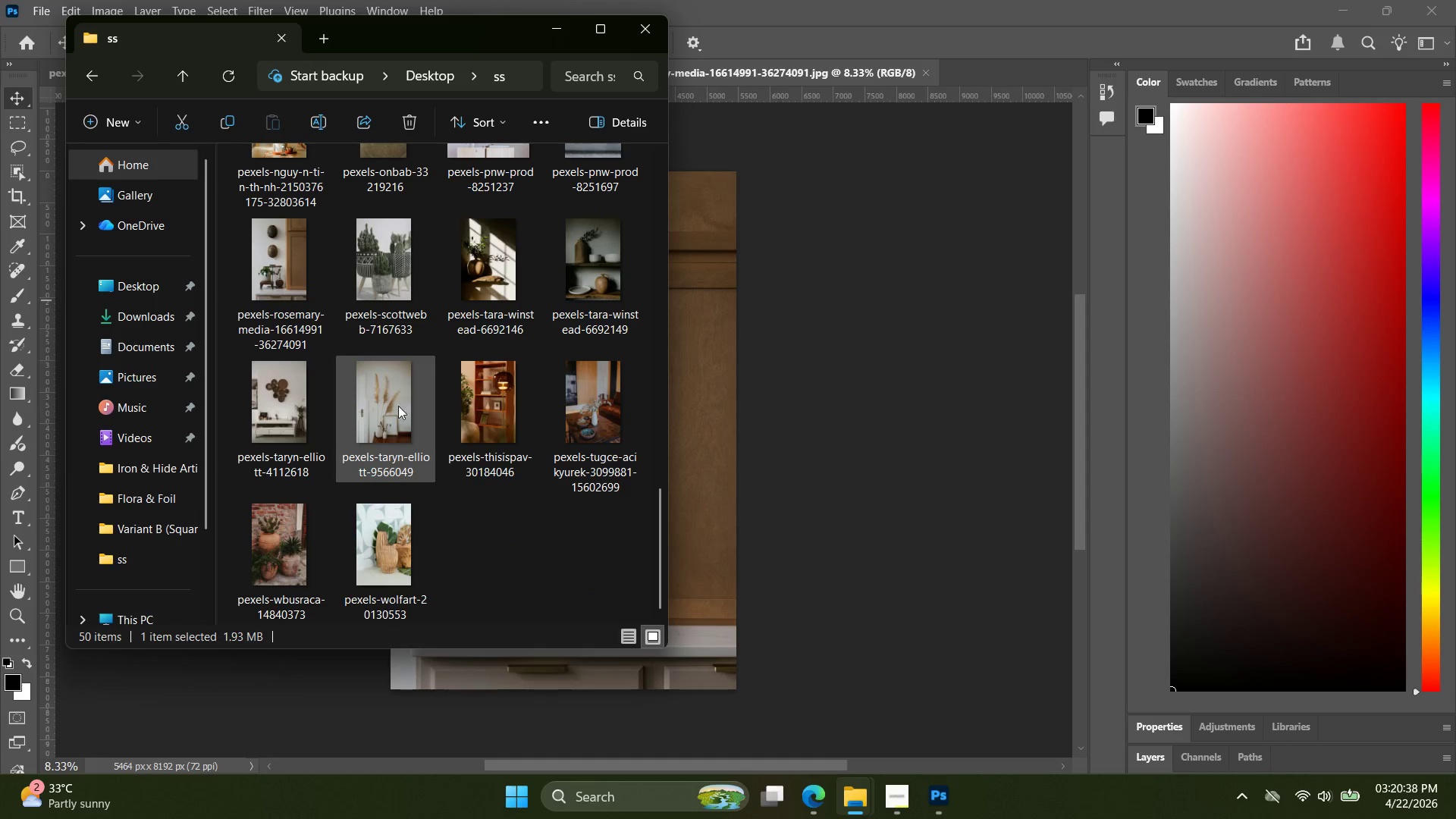 
key(Shift+ShiftLeft)
 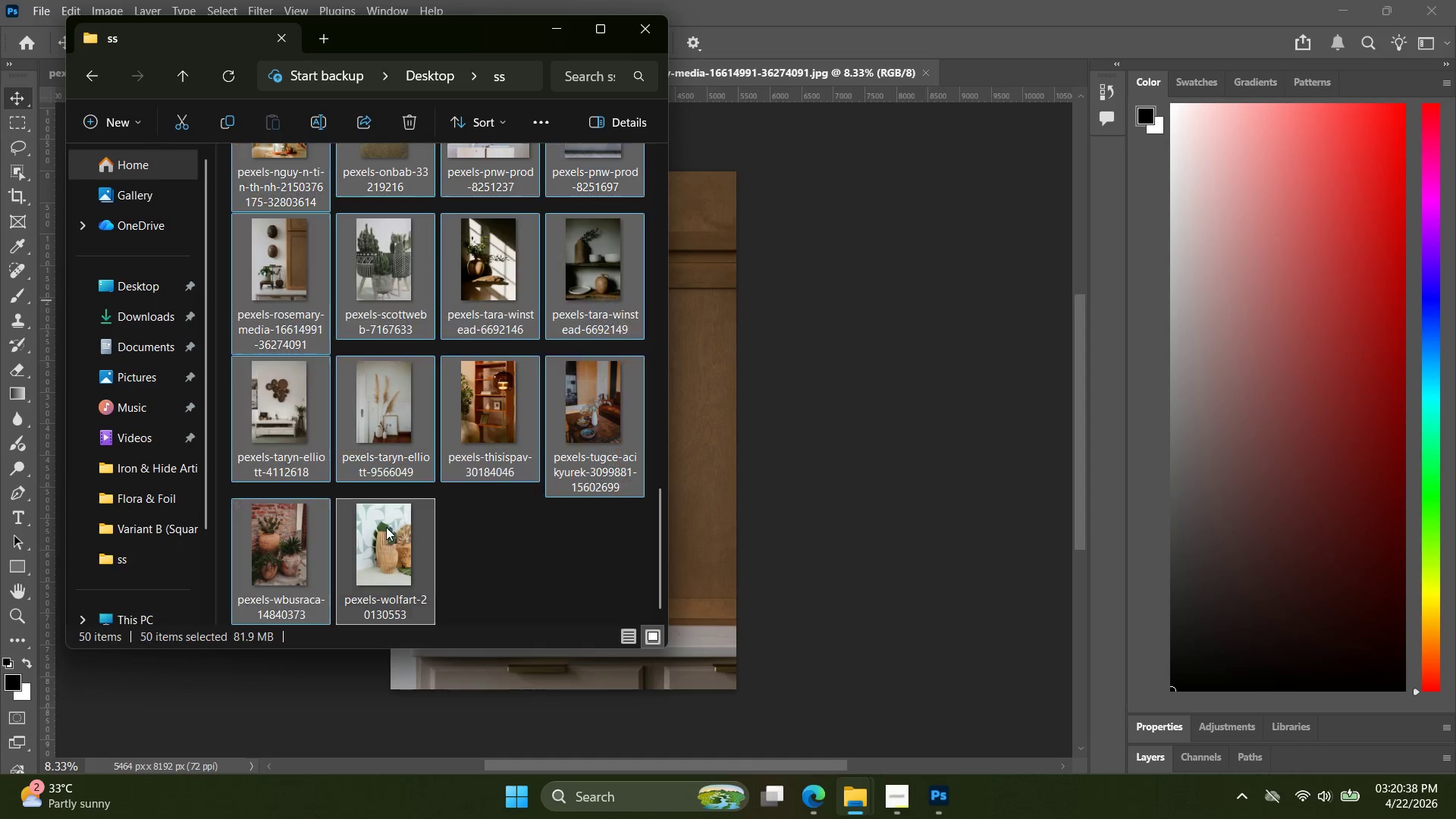 
left_click([386, 527])
 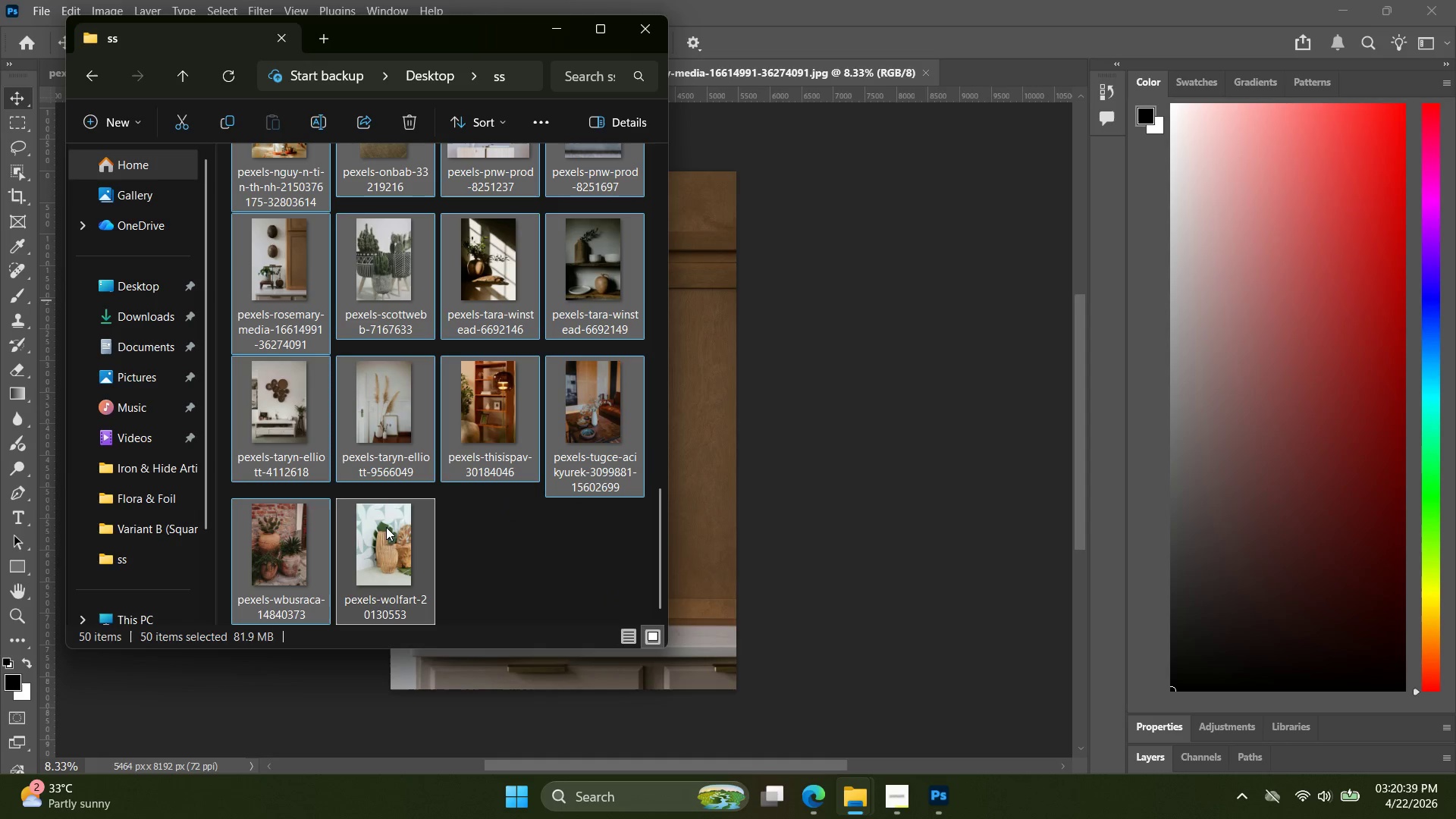 
scroll: coordinate [386, 384], scroll_direction: up, amount: 3.0
 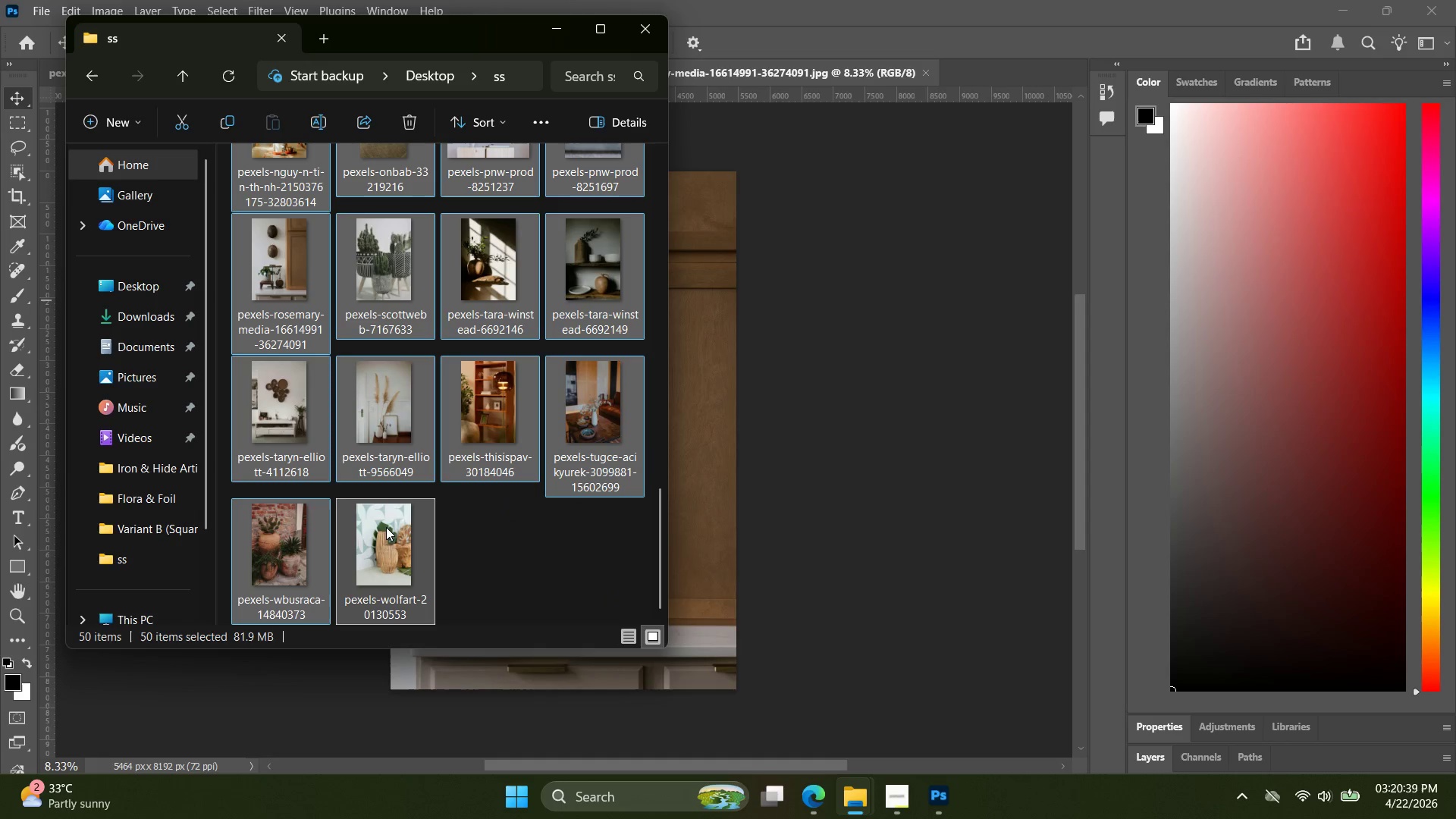 
right_click([386, 527])
 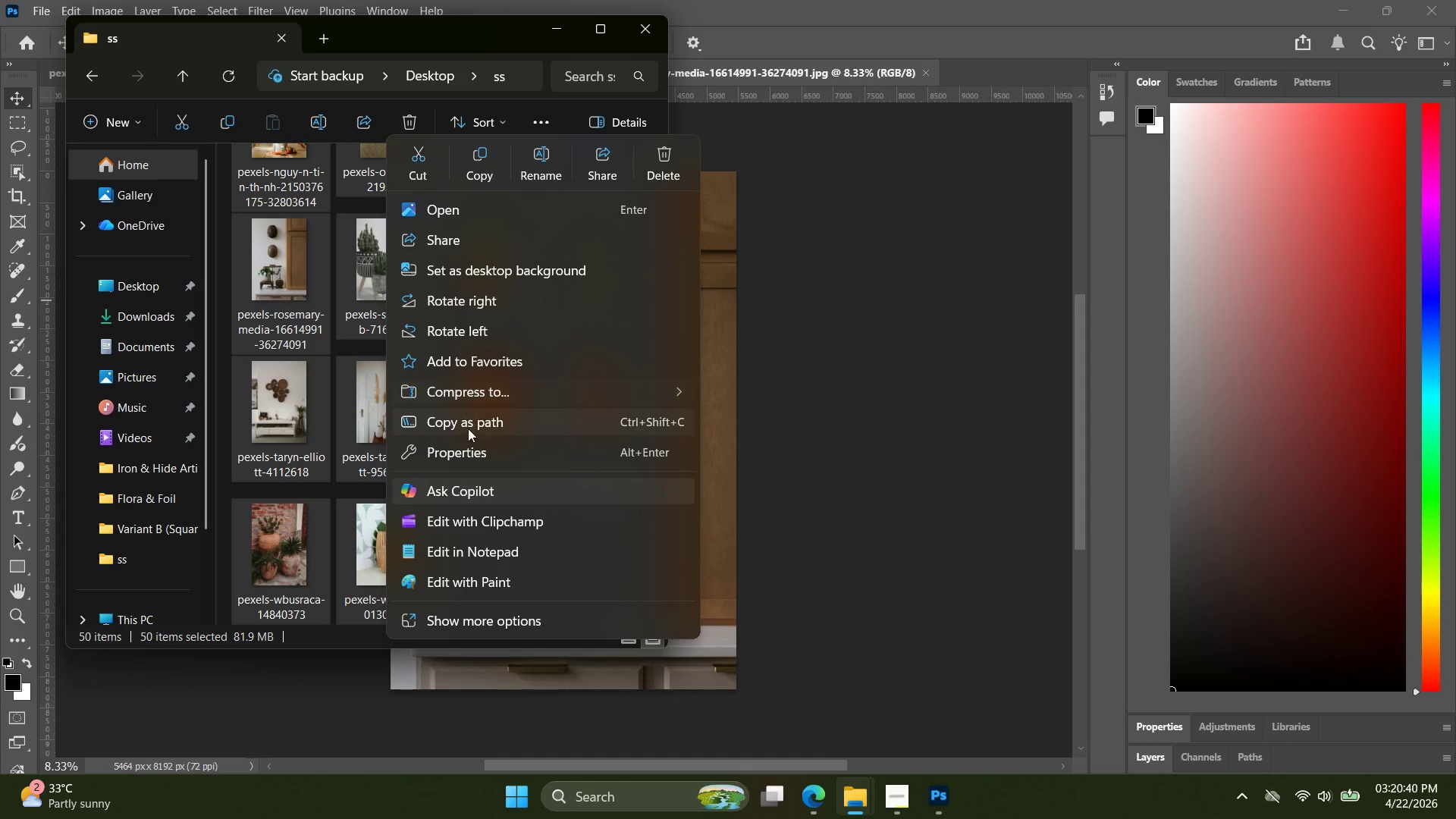 
left_click_drag(start_coordinate=[474, 398], to_coordinate=[465, 444])
 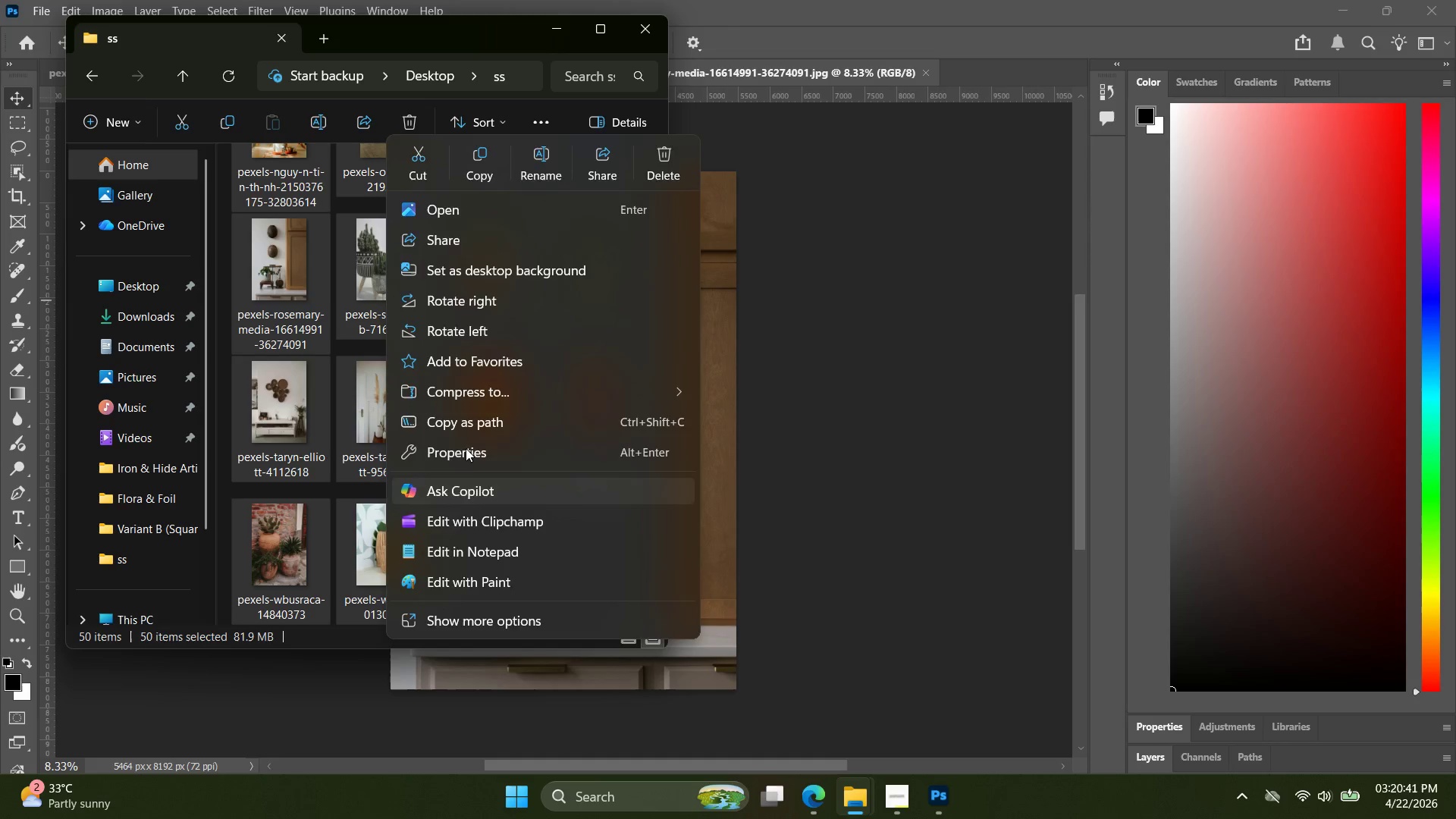 
left_click([466, 448])
 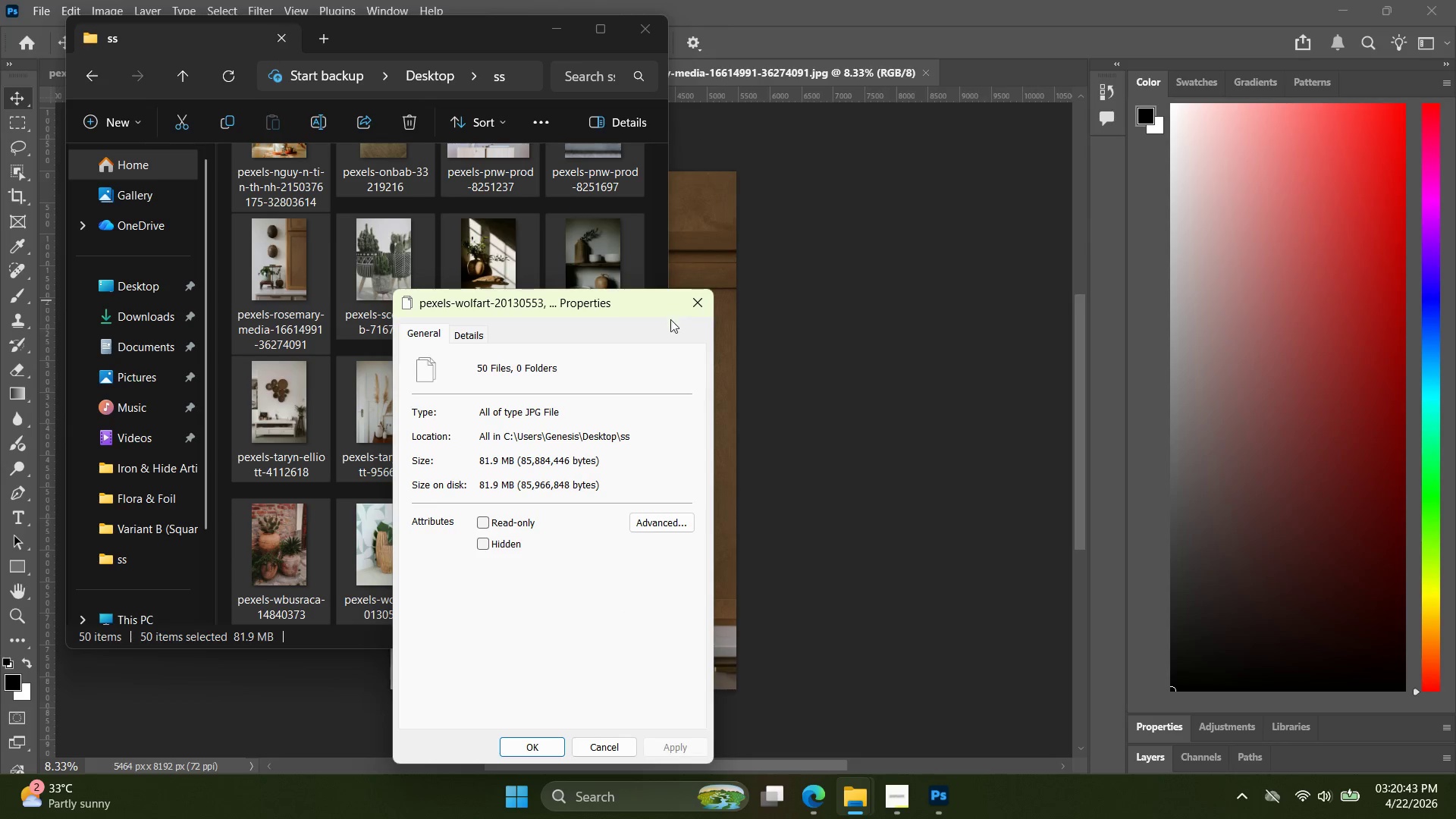 
double_click([682, 303])
 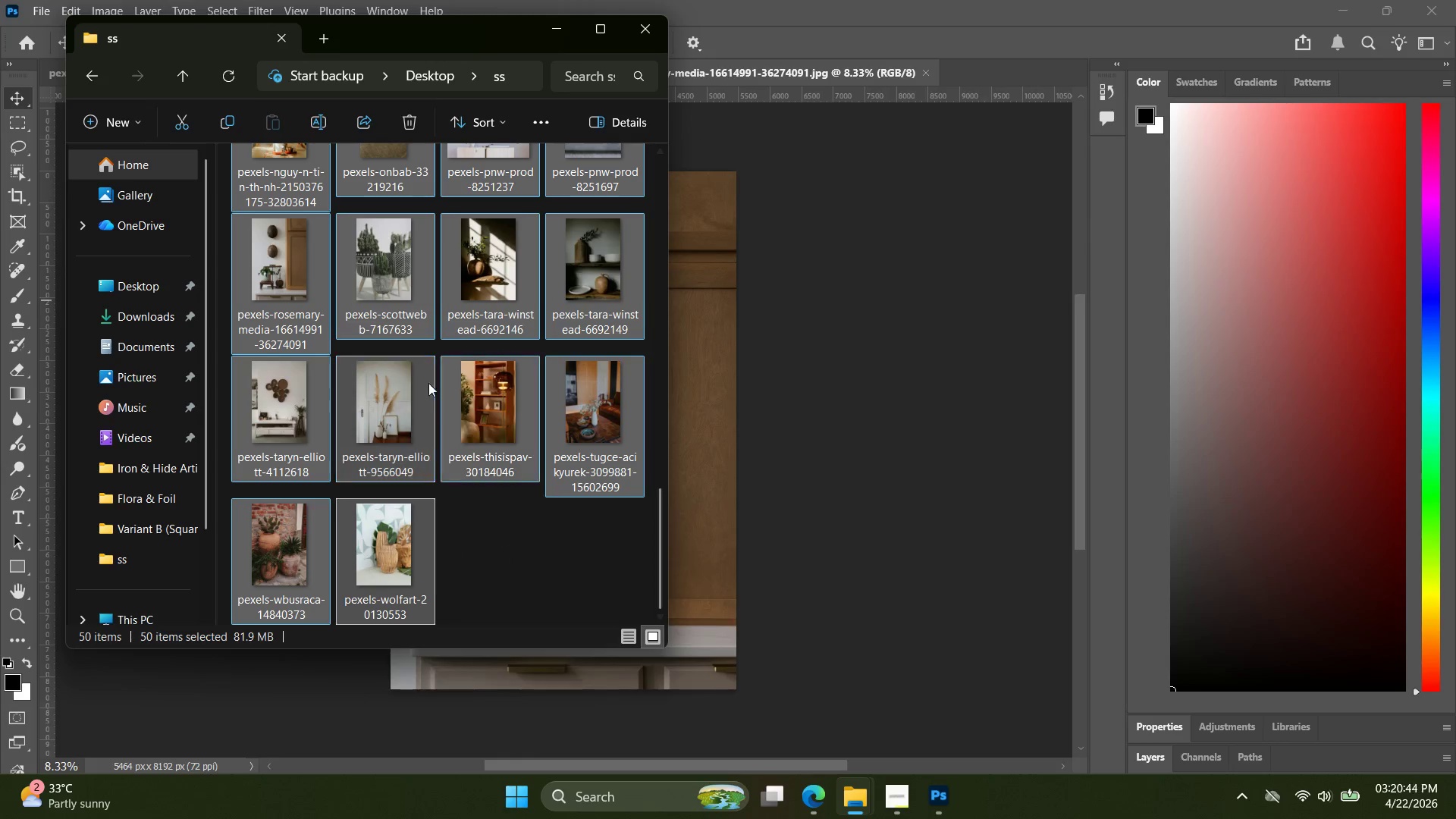 
left_click([399, 312])
 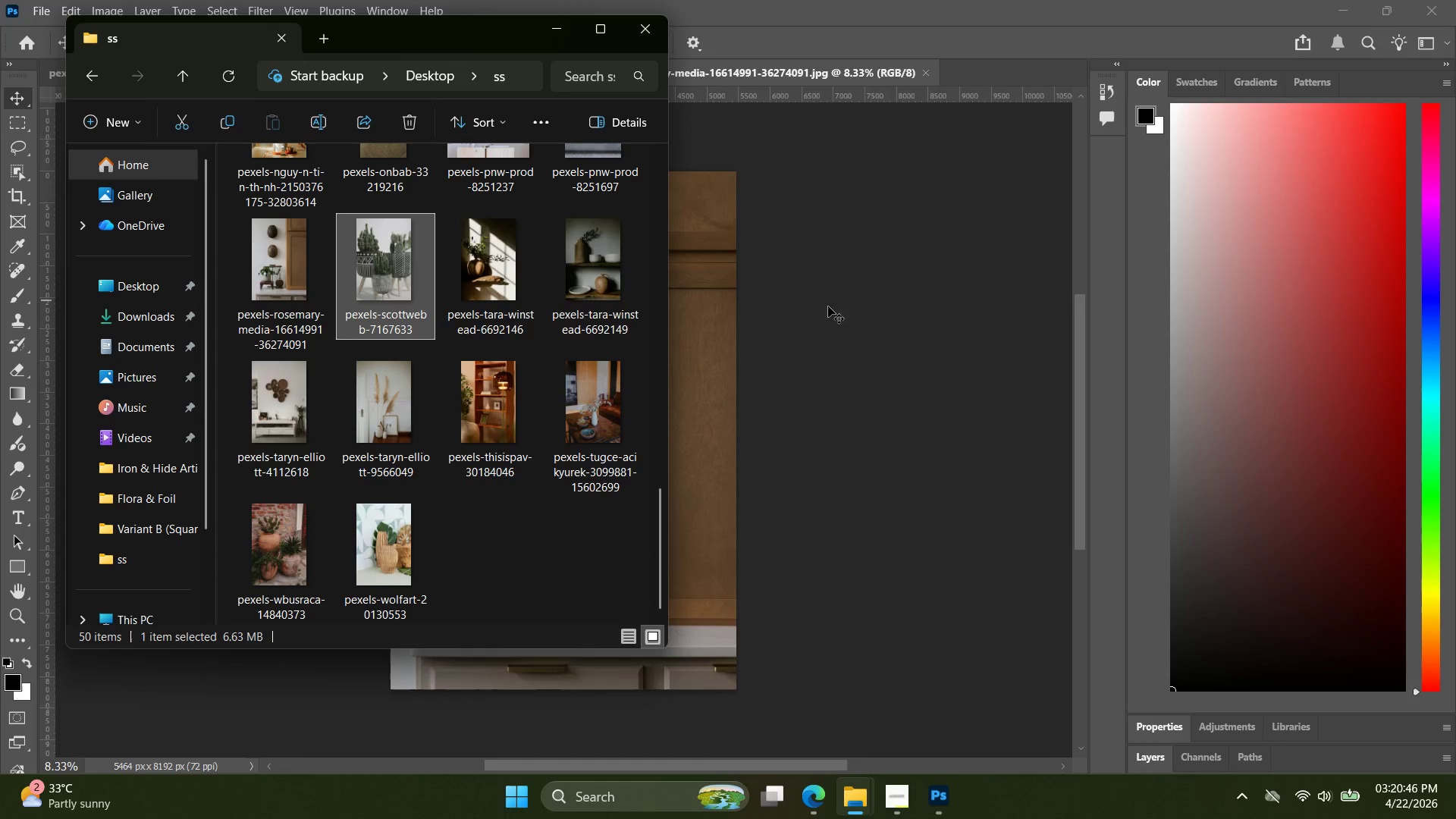 
left_click_drag(start_coordinate=[372, 271], to_coordinate=[1018, 71])
 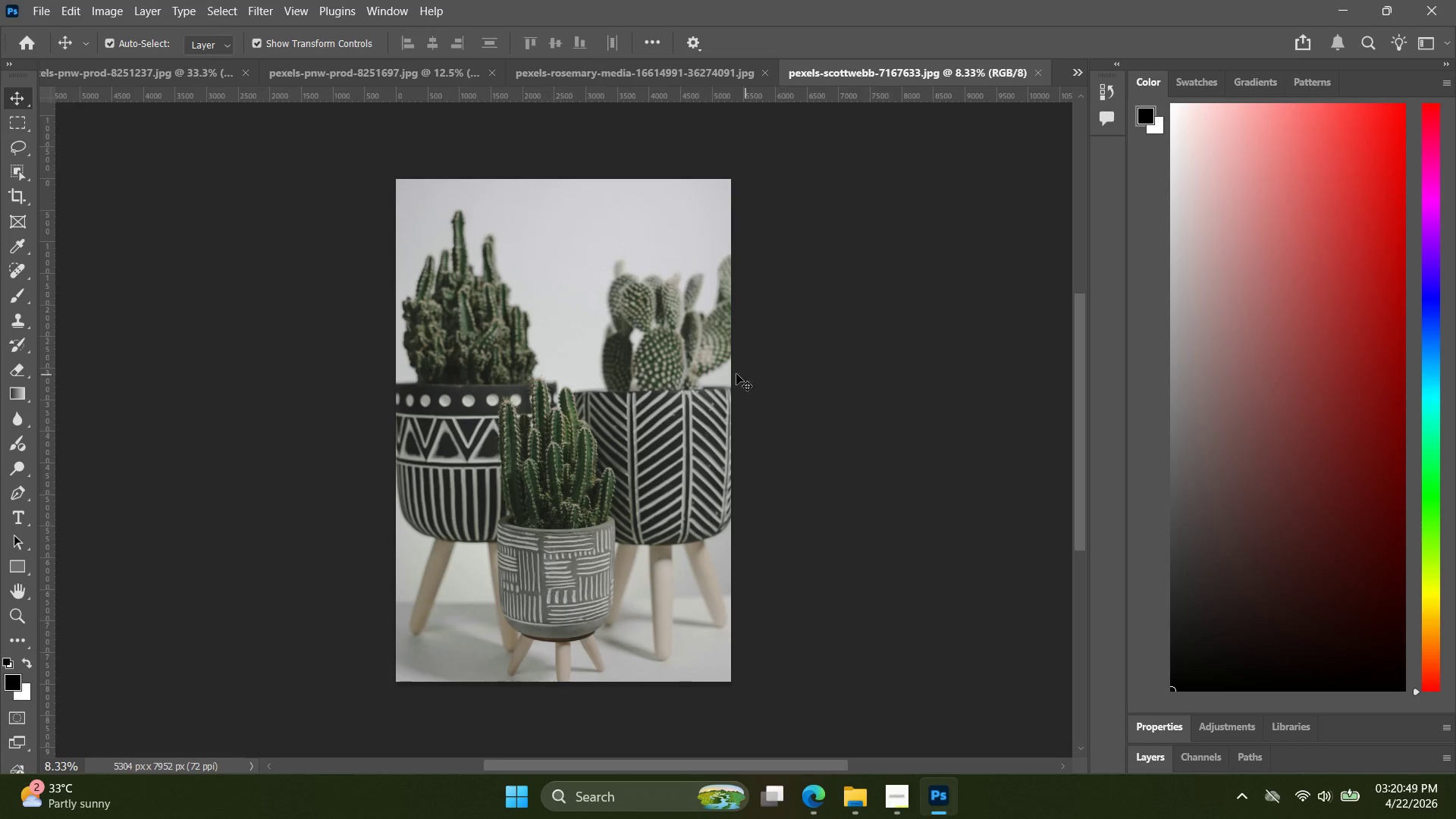 
key(Alt+Control+Shift+AltLeft)
 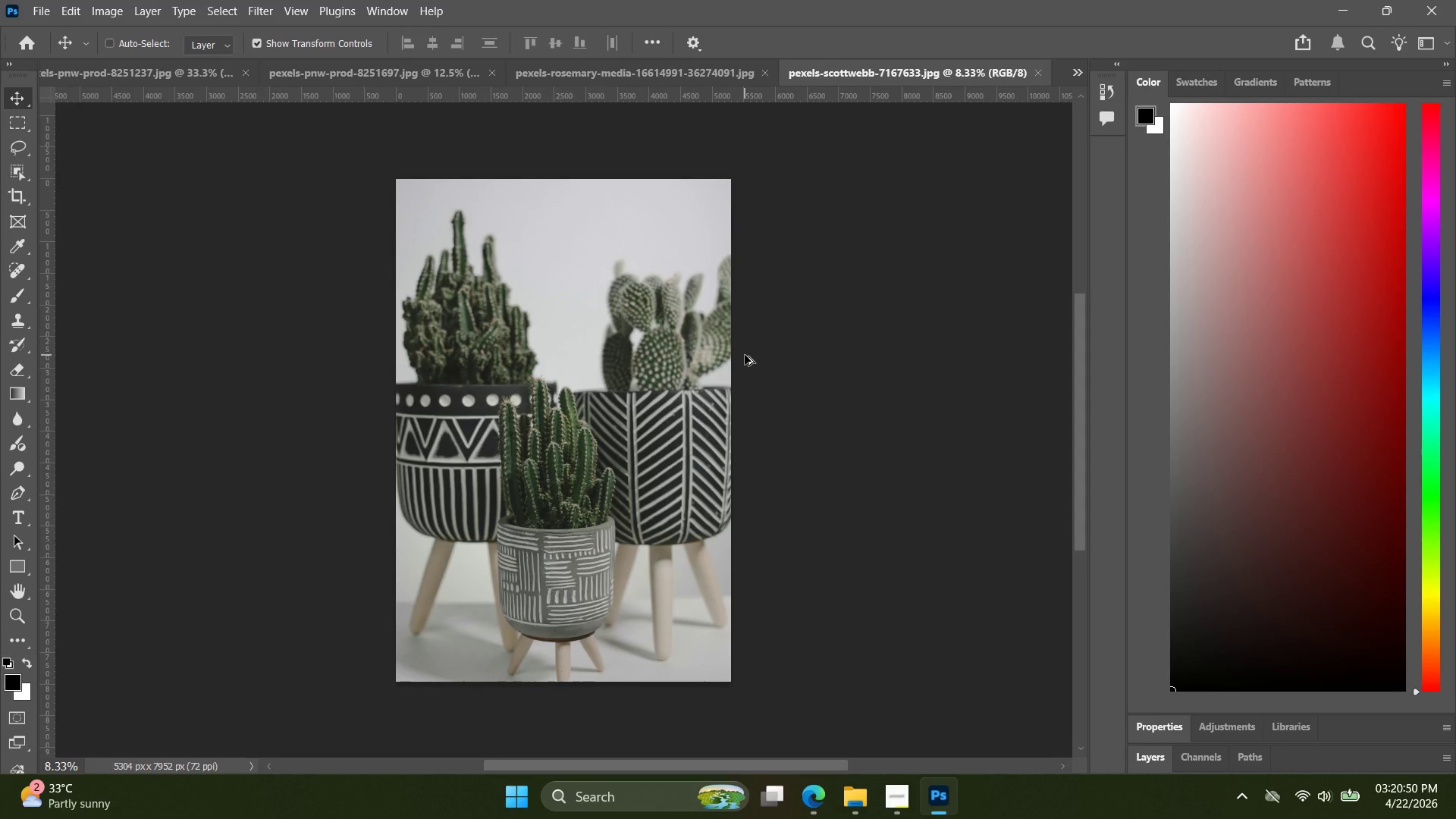 
key(Alt+Control+Shift+W)
 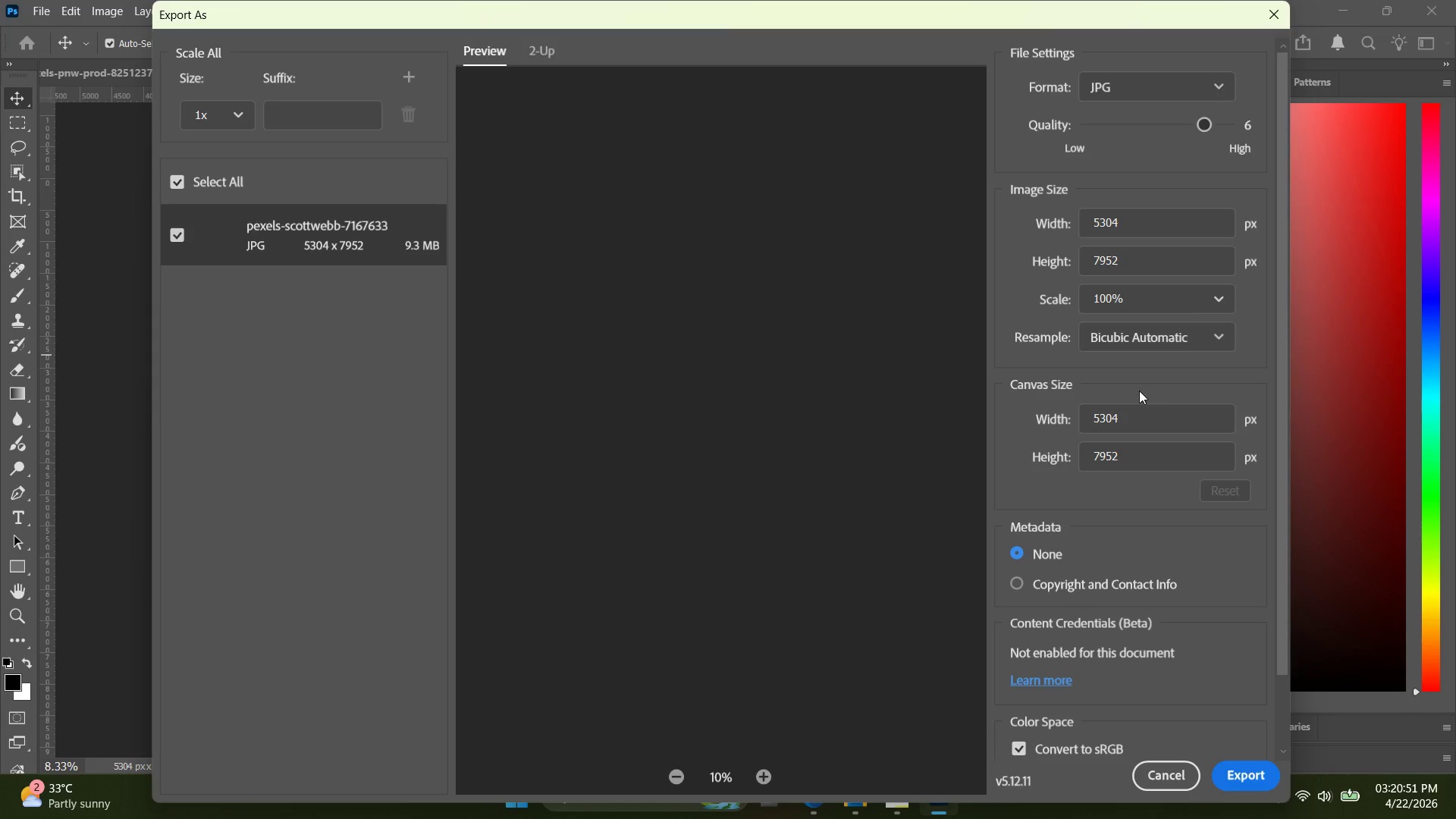 
left_click_drag(start_coordinate=[1156, 424], to_coordinate=[1031, 417])
 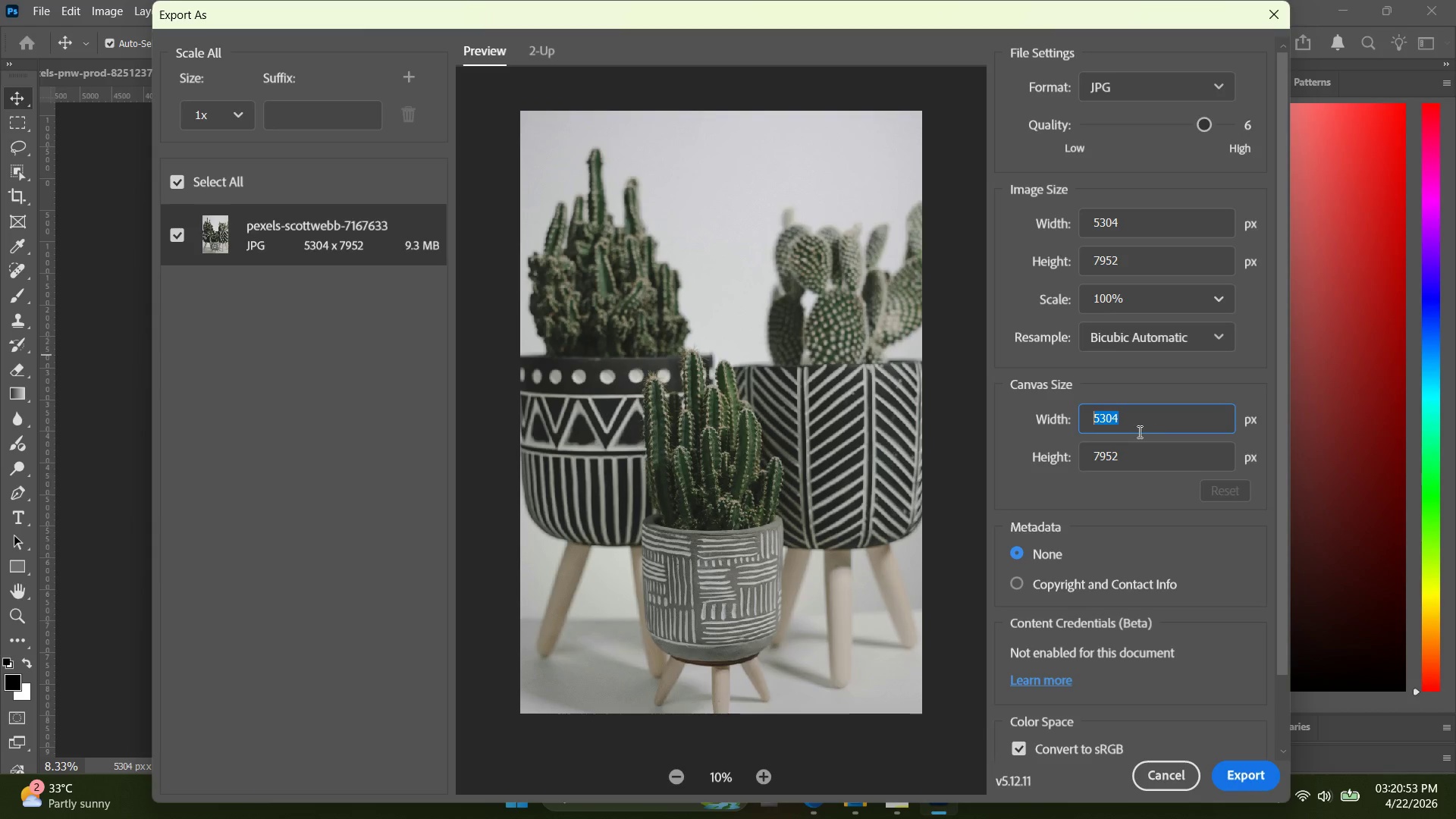 
type(1080)
 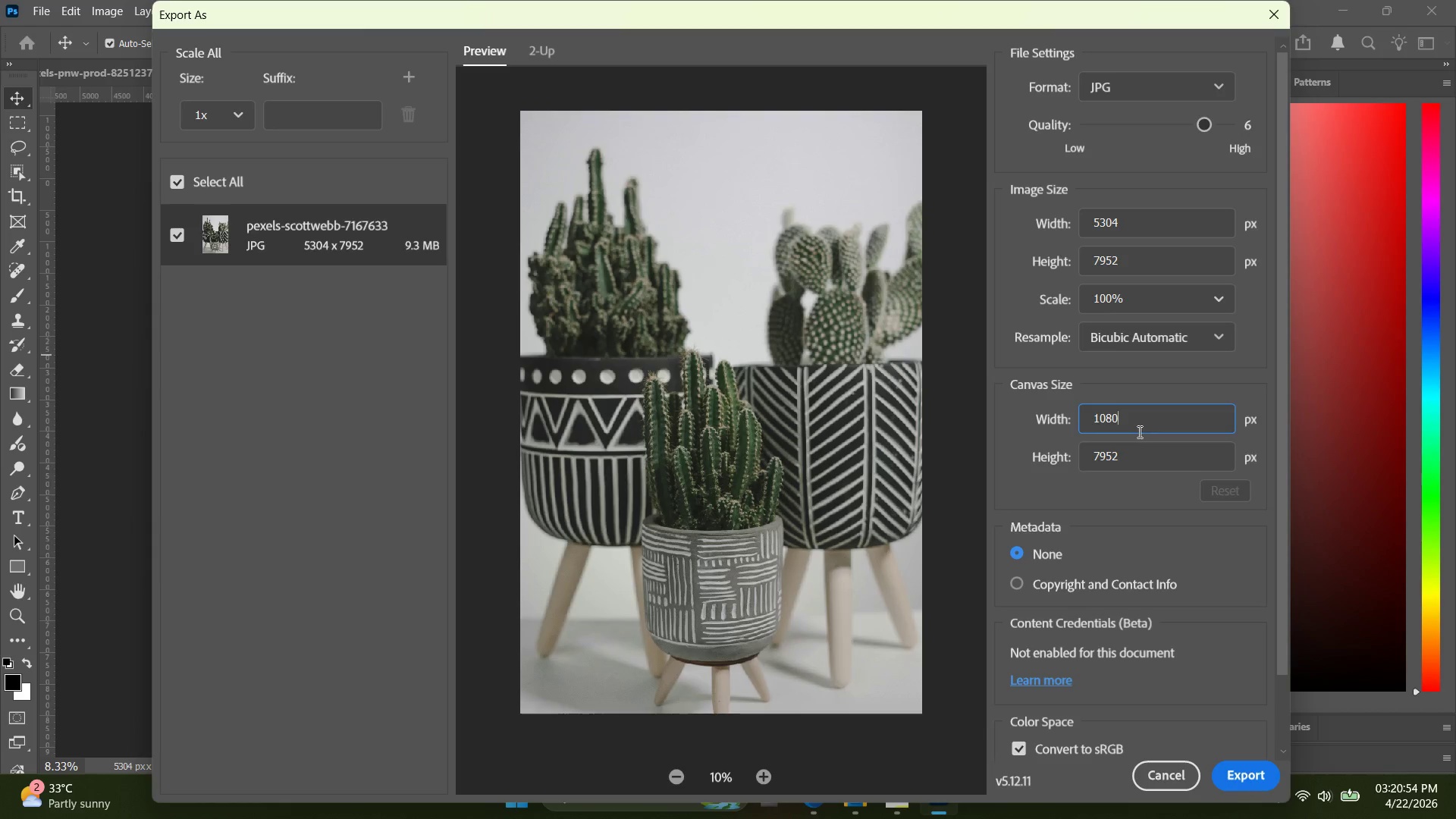 
key(Enter)
 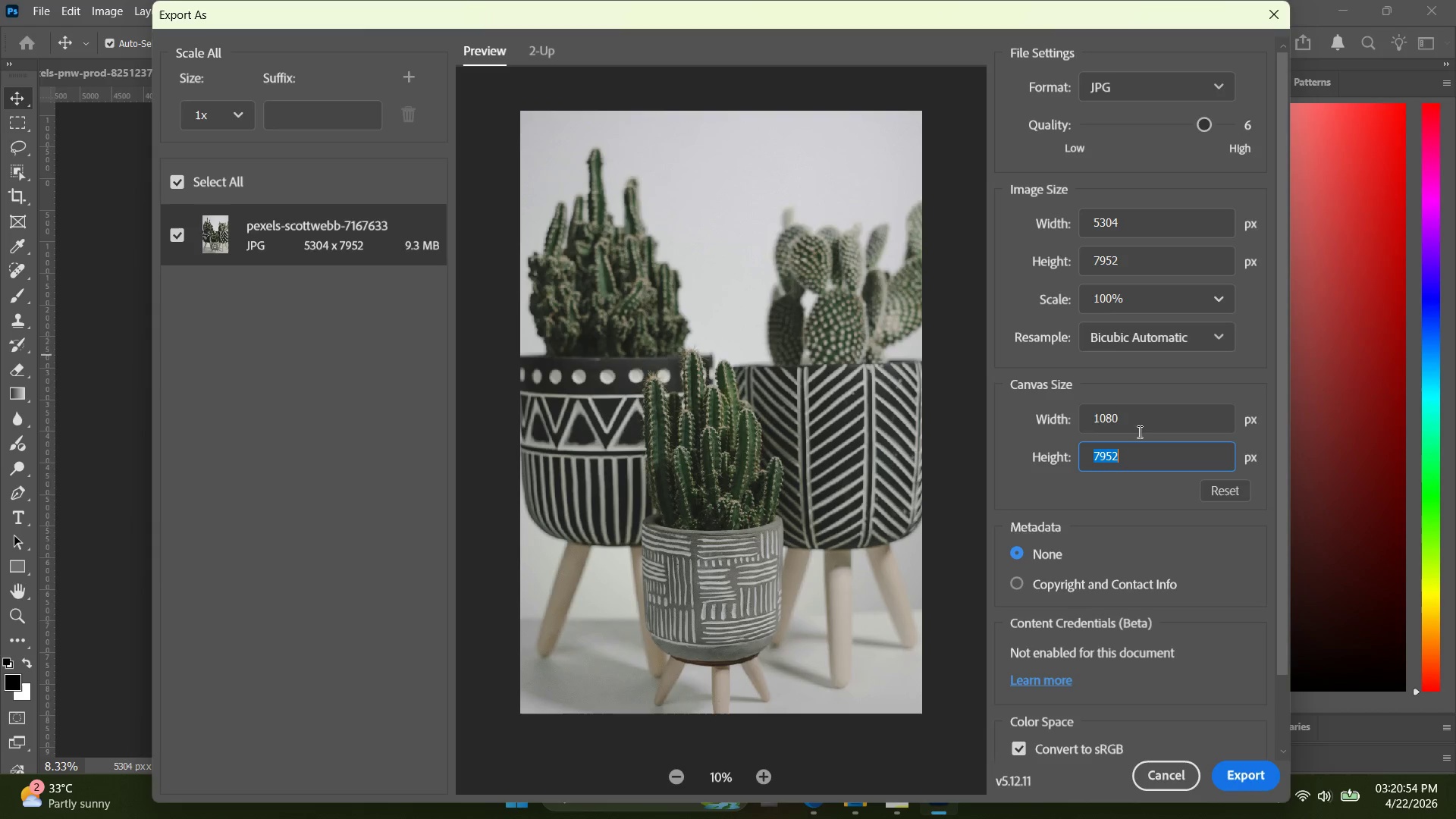 
key(Tab)
type(1080)
 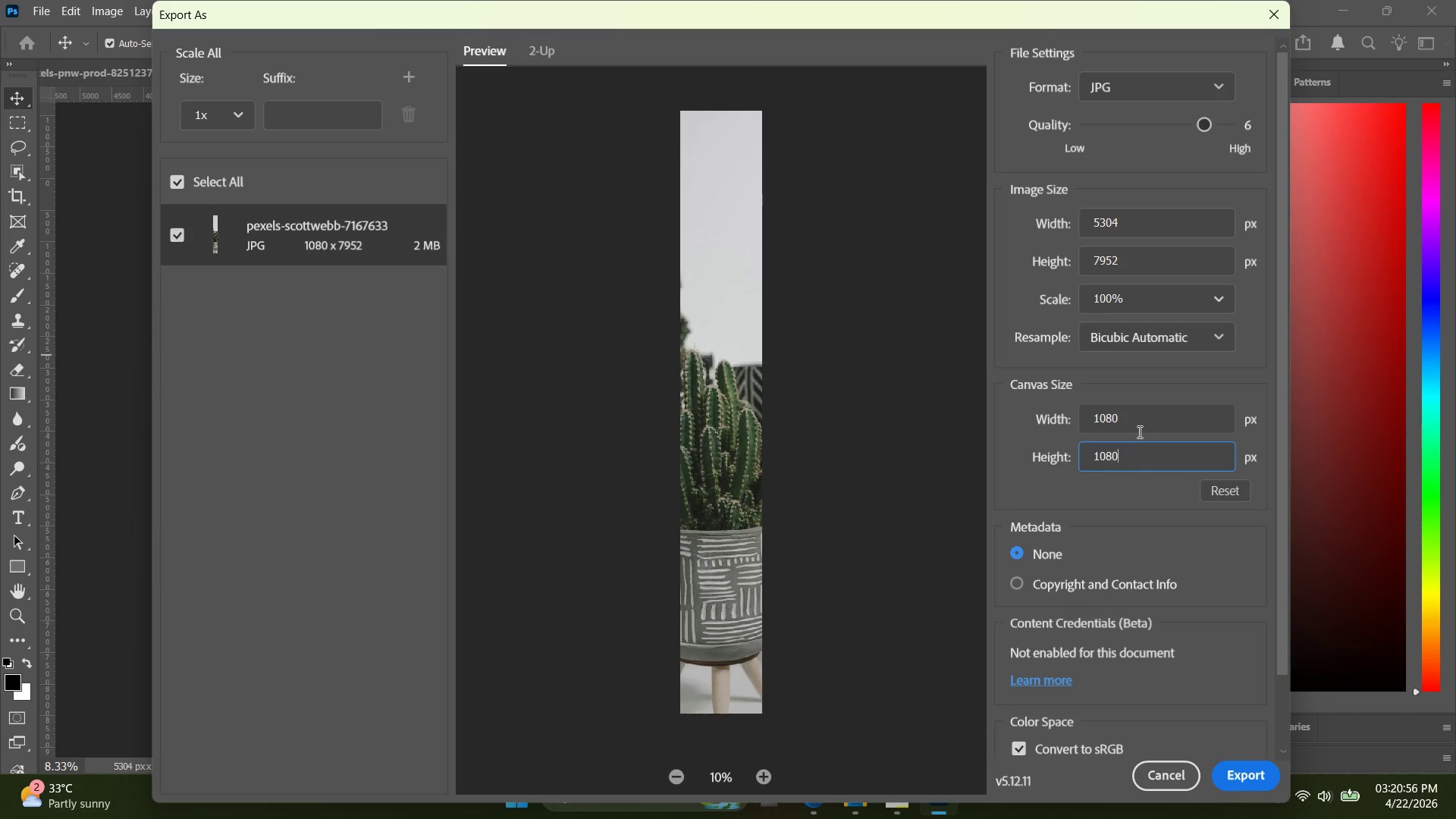 
key(Enter)
 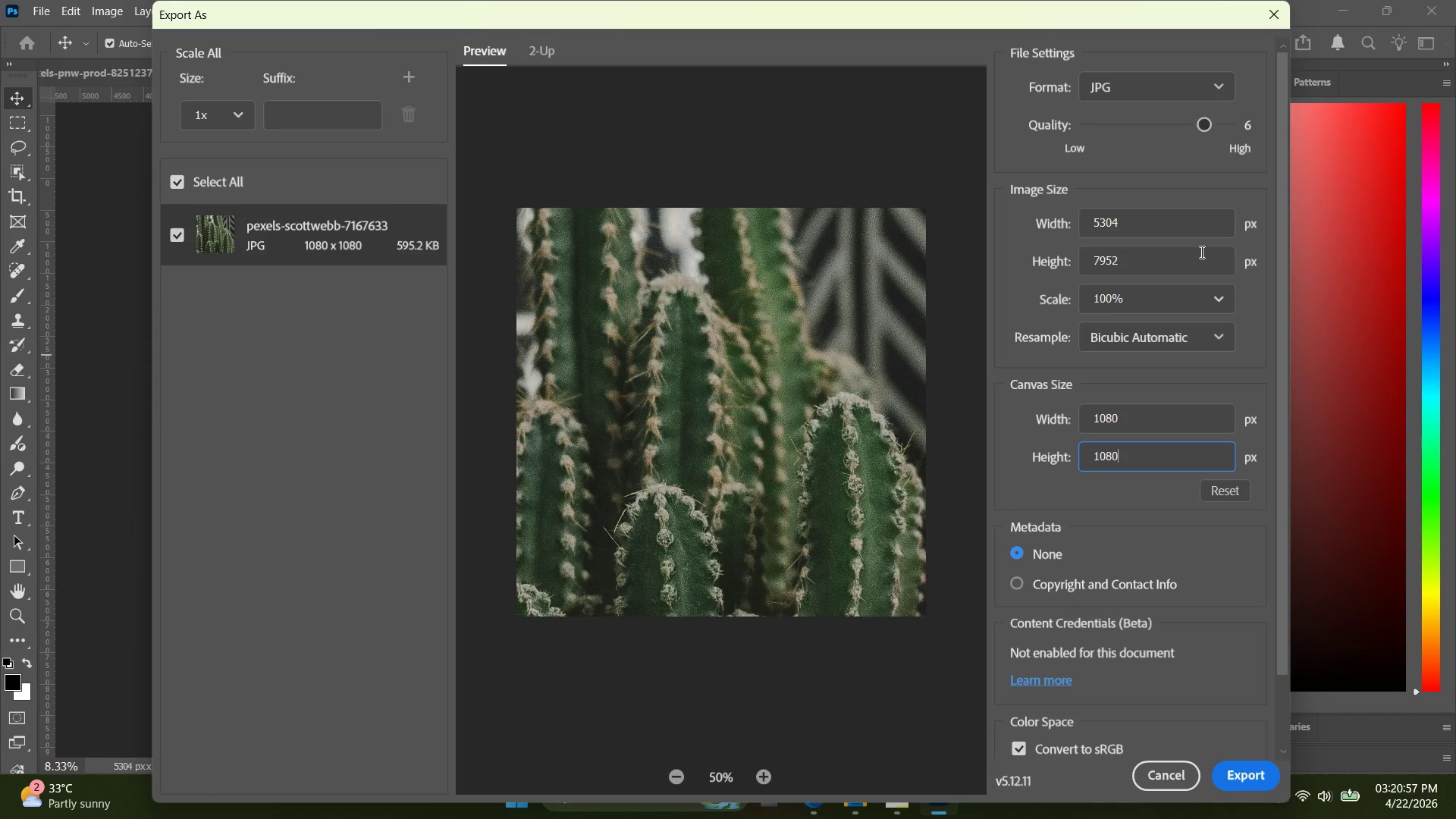 
left_click_drag(start_coordinate=[1178, 235], to_coordinate=[1032, 235])
 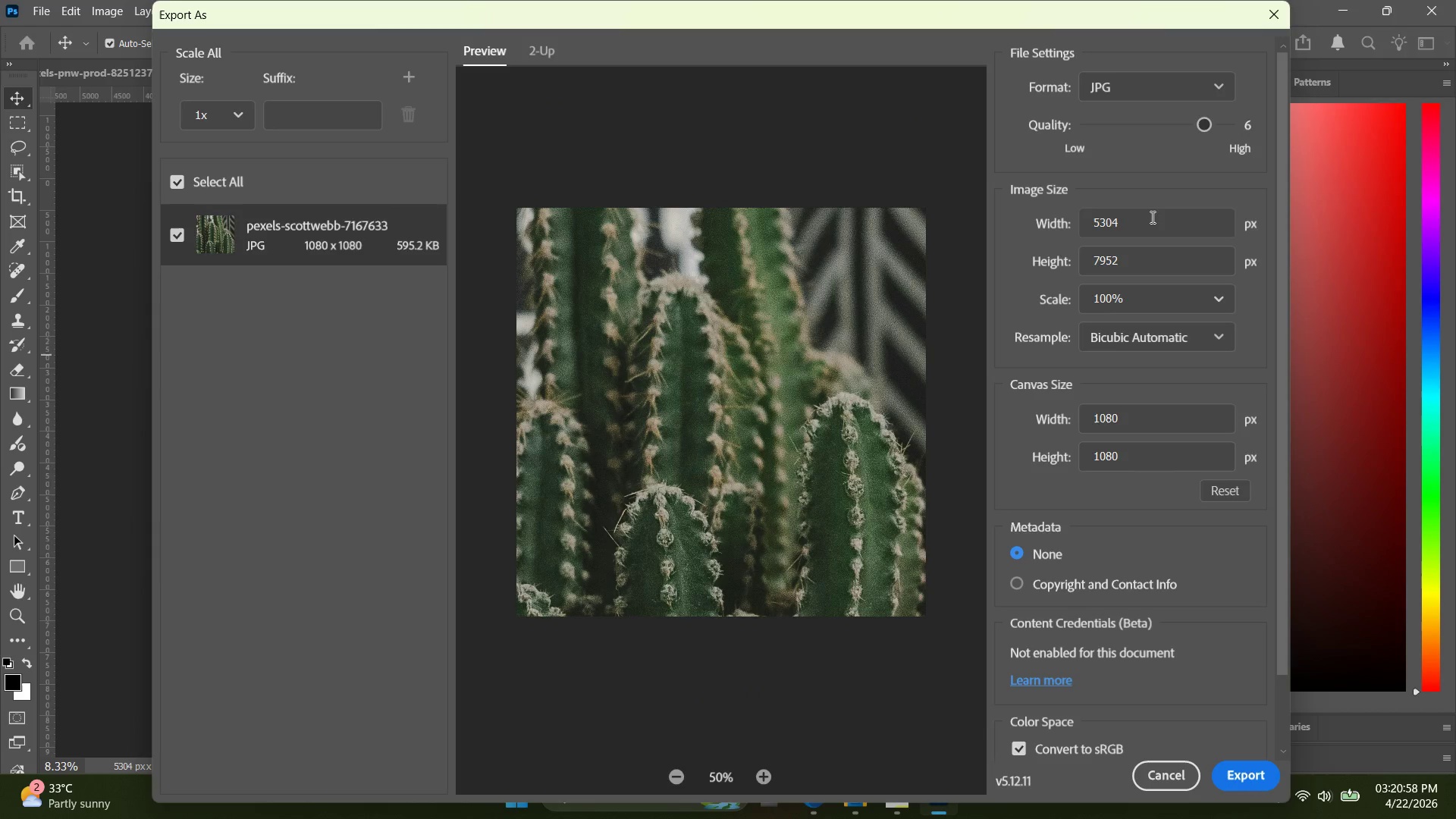 
left_click_drag(start_coordinate=[1153, 217], to_coordinate=[1049, 233])
 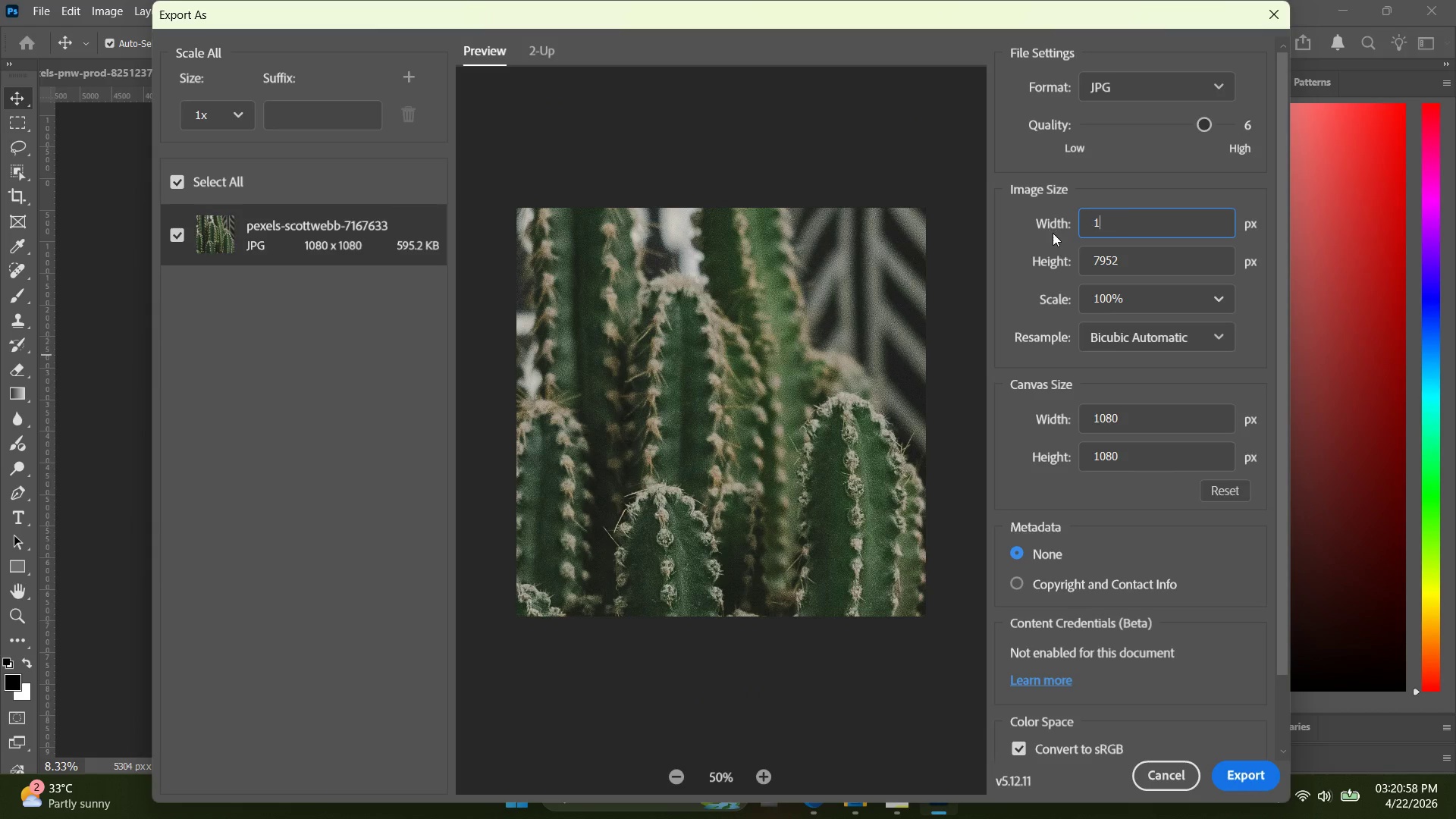 
type(107)
key(Backspace)
type(80\)
key(Backspace)
 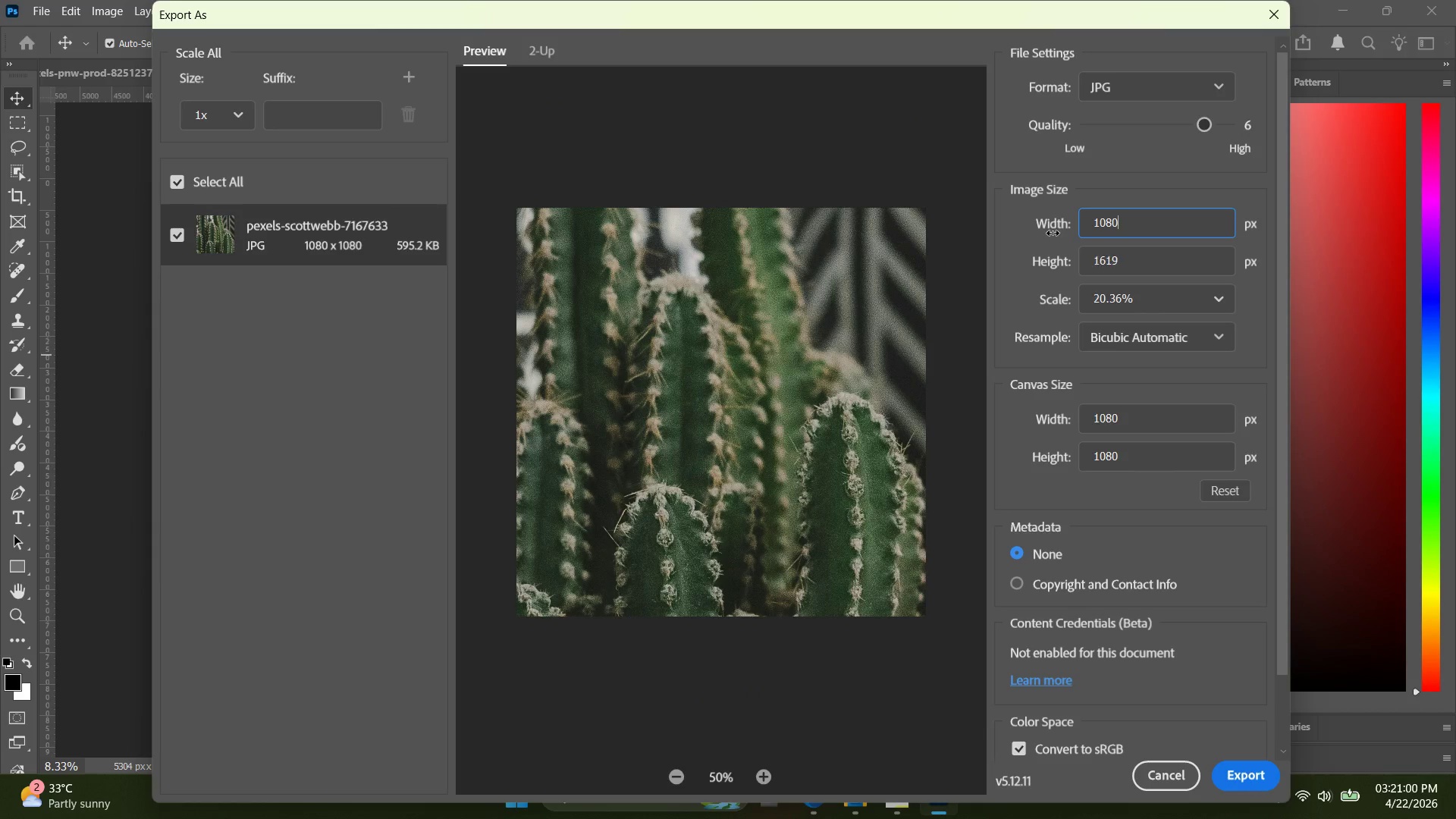 
key(Enter)
 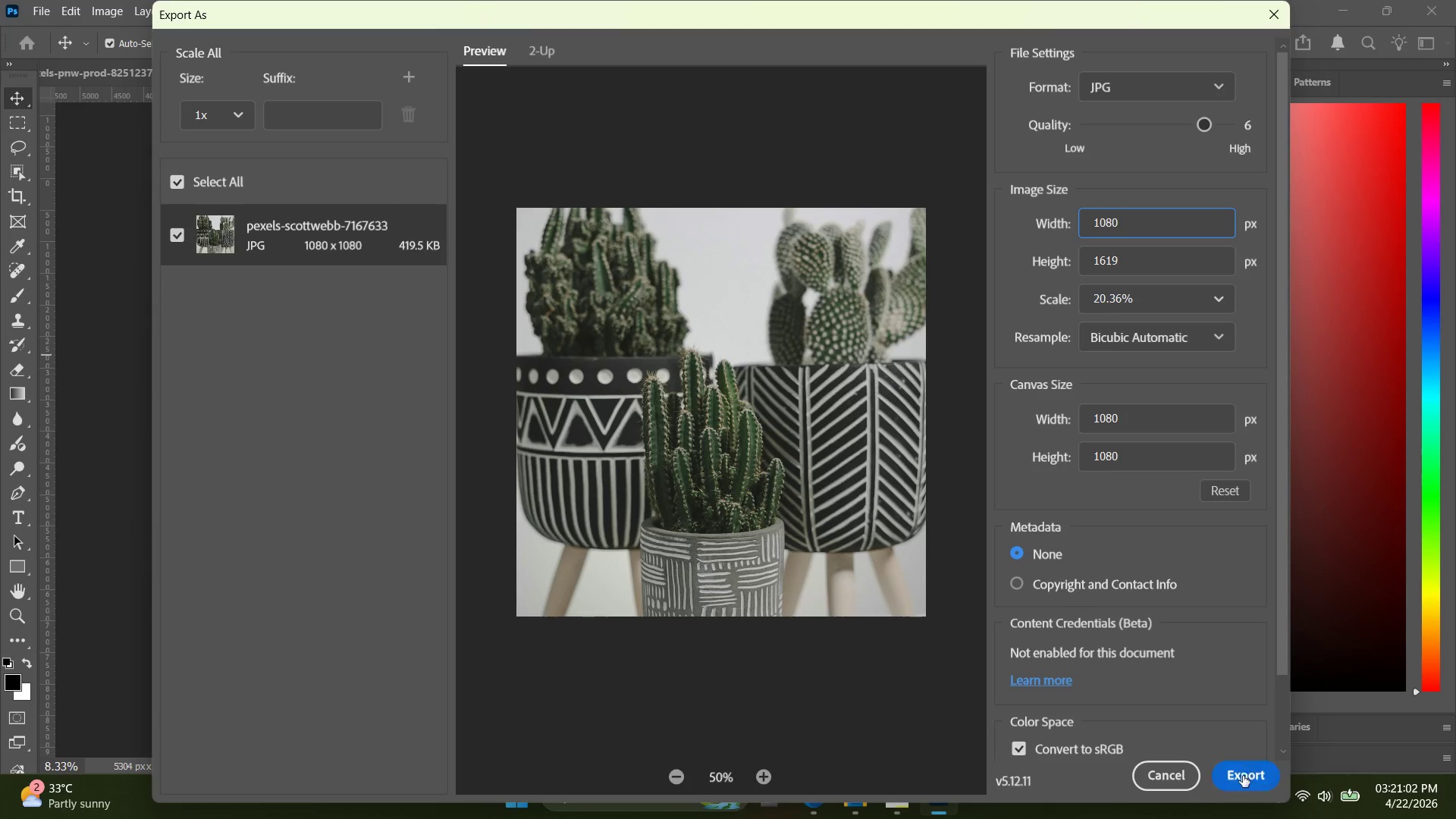 
left_click([1243, 776])
 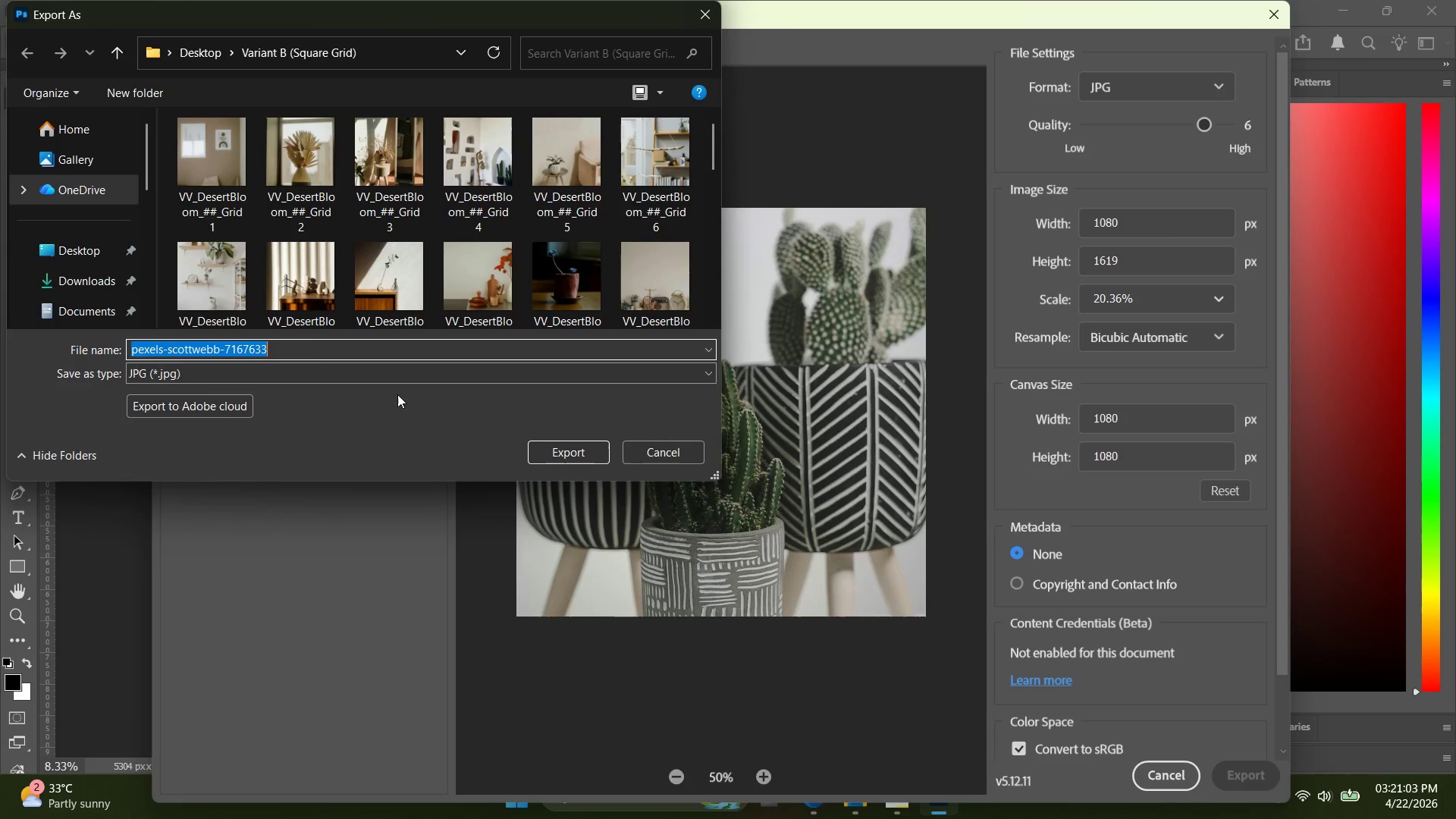 
key(Control+ControlLeft)
 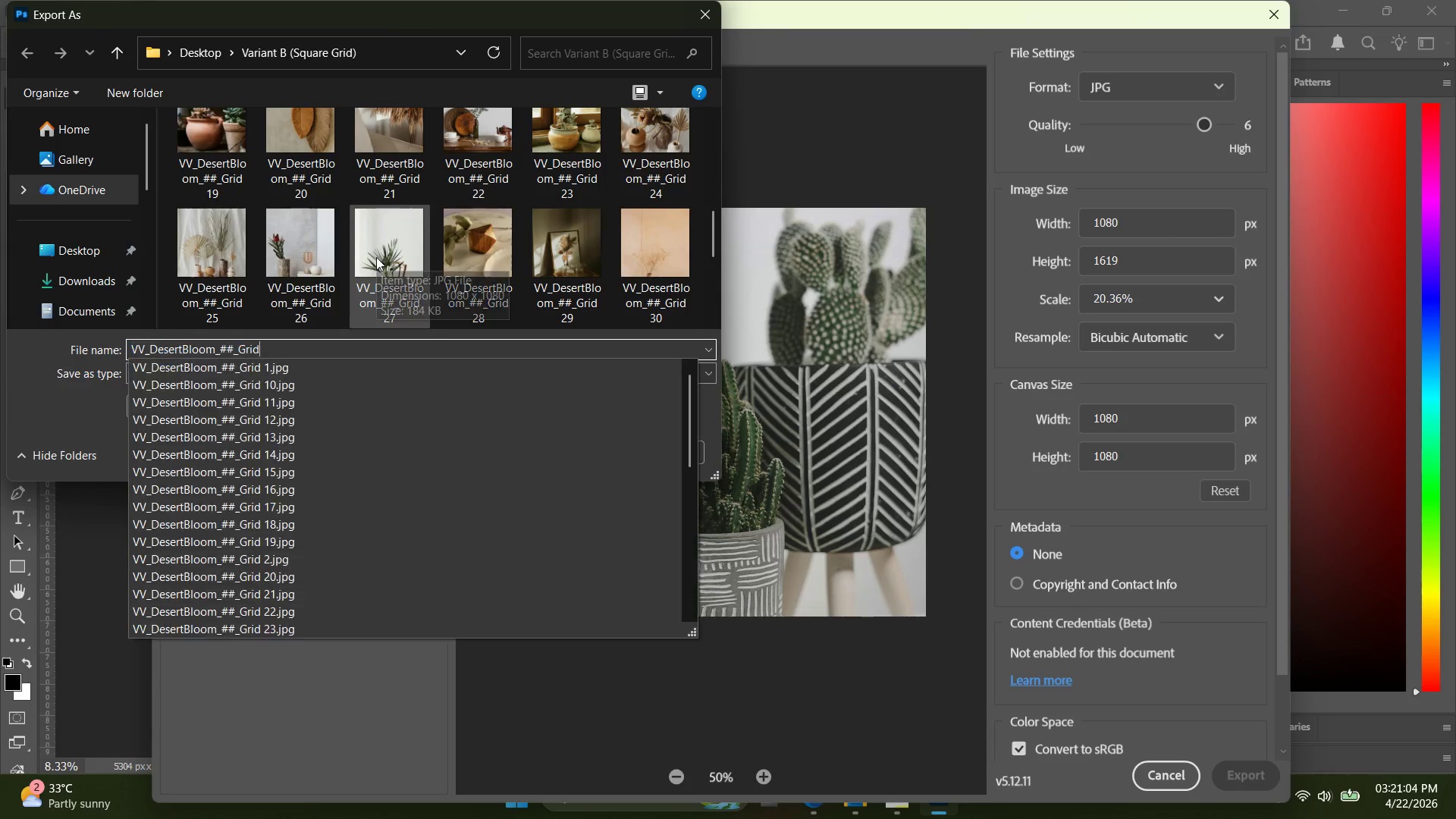 
key(Control+V)
 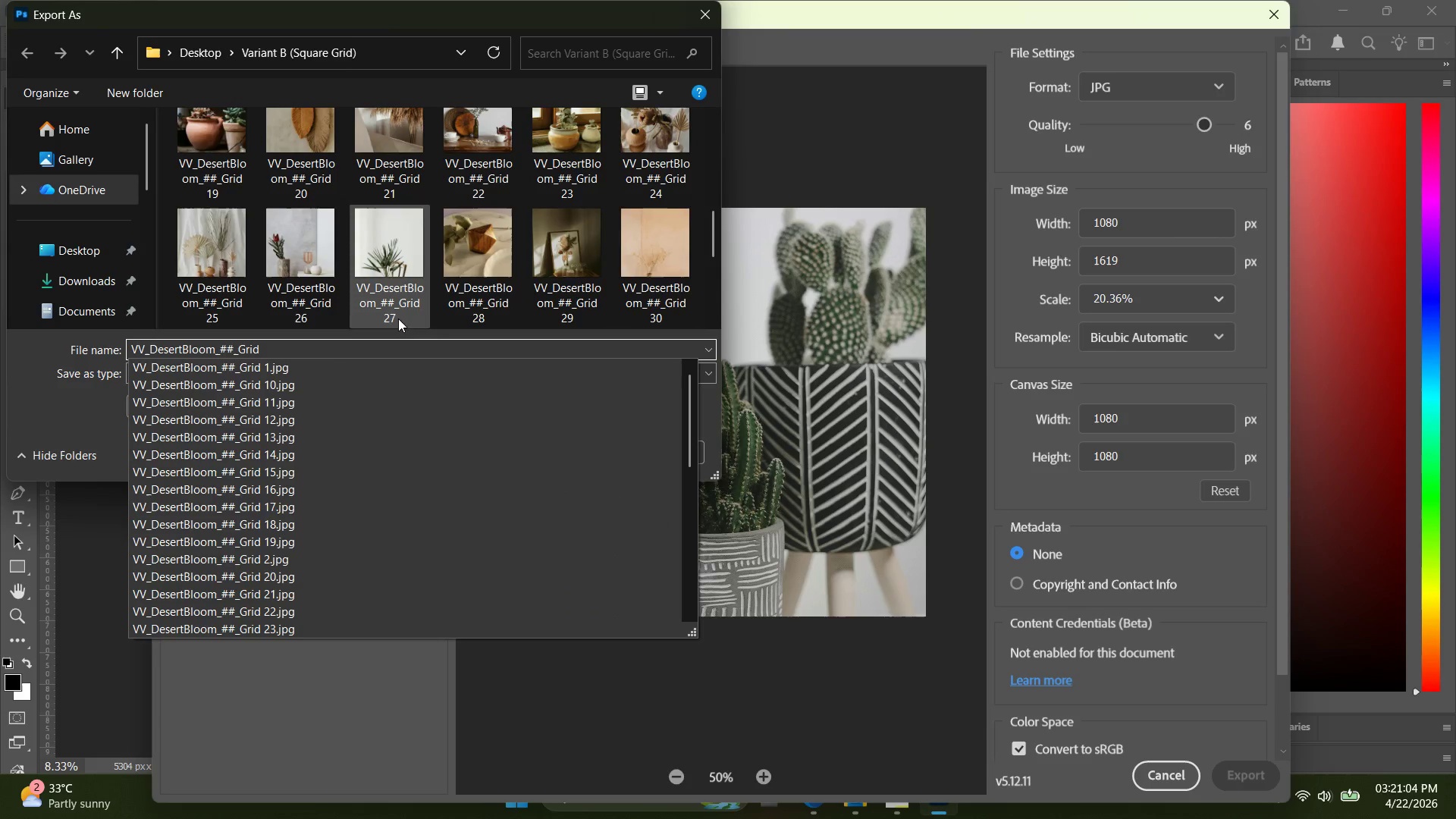 
scroll: coordinate [425, 263], scroll_direction: down, amount: 22.0
 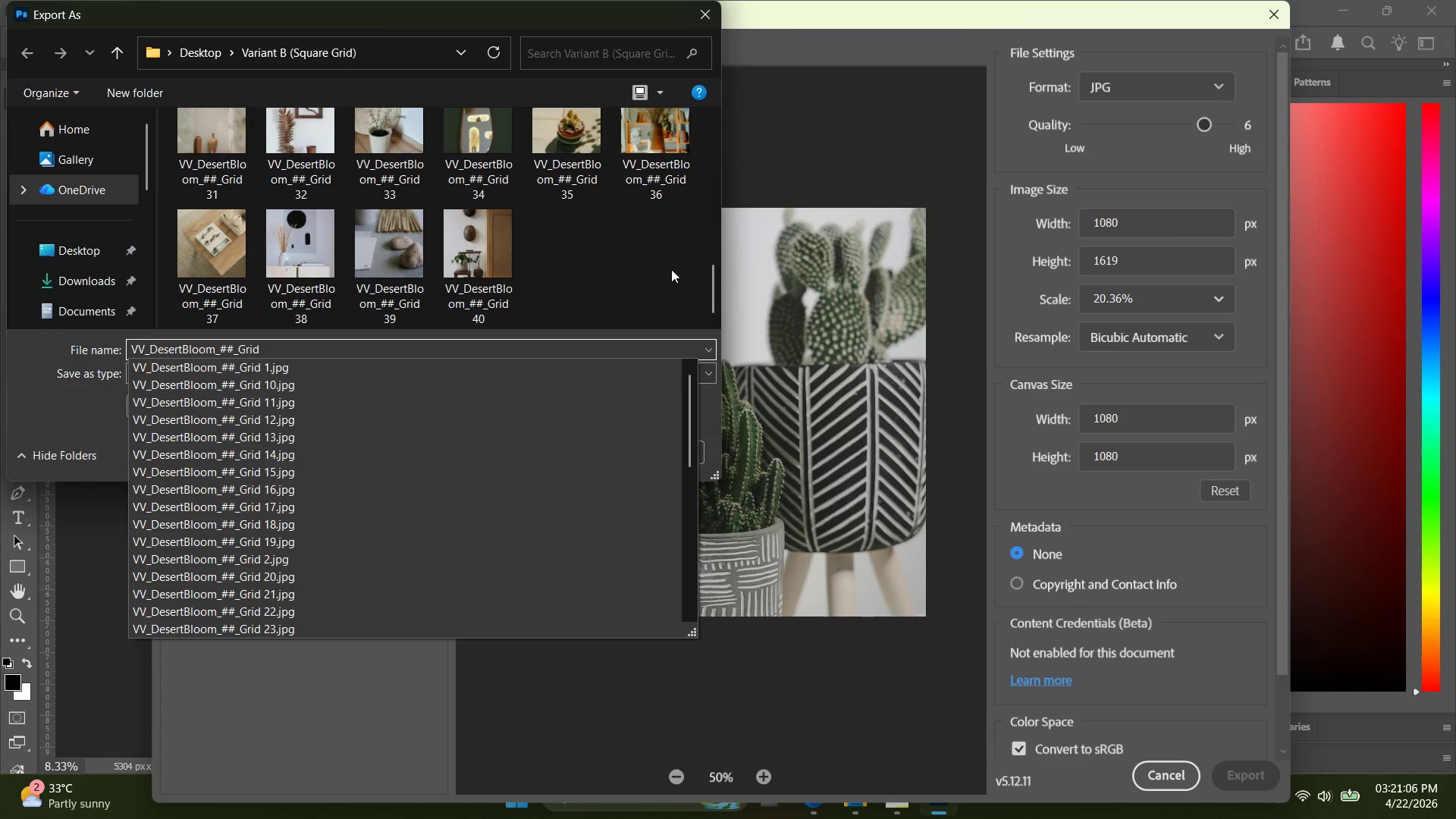 
key(Space)
 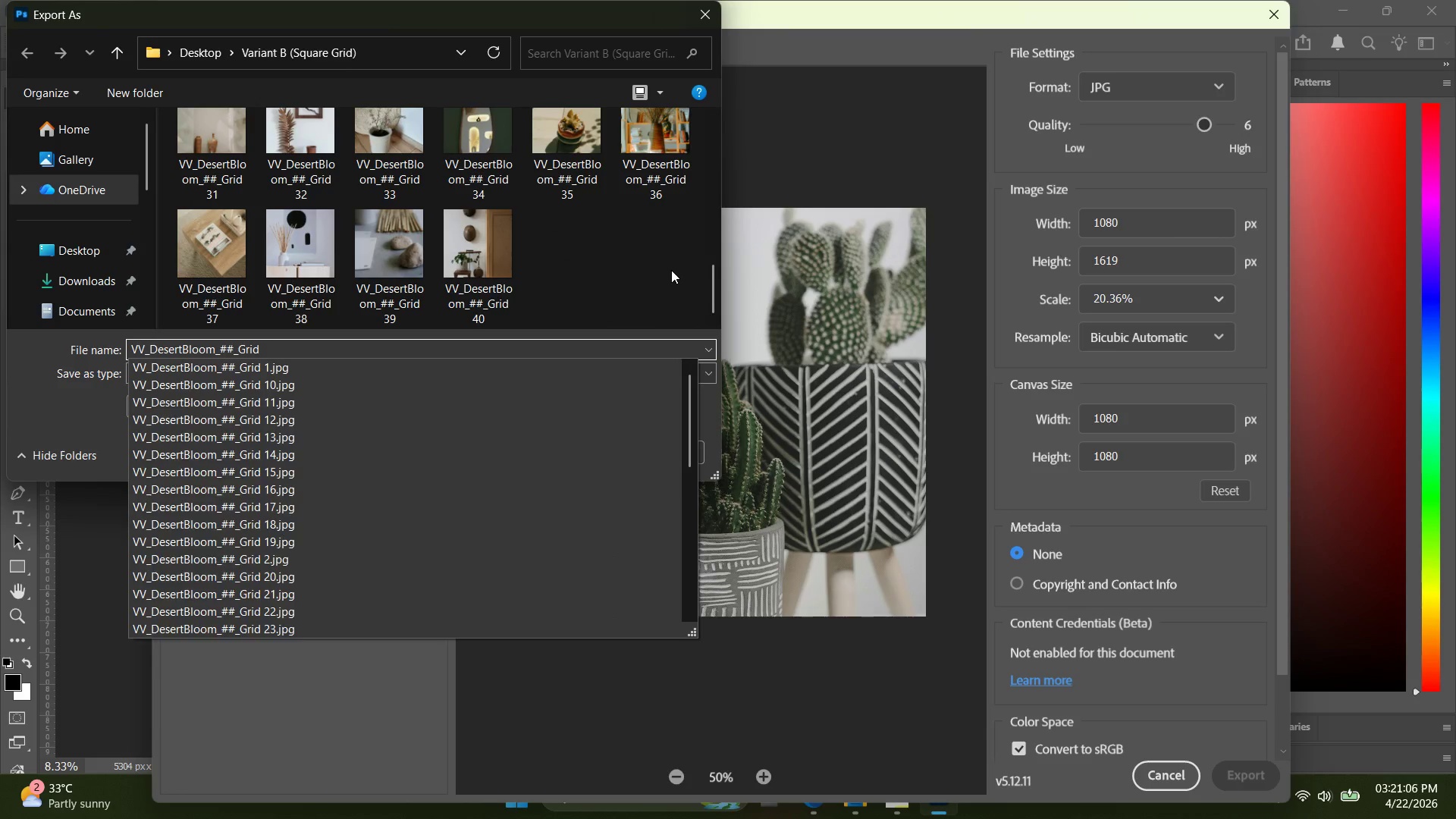 
key(4)
 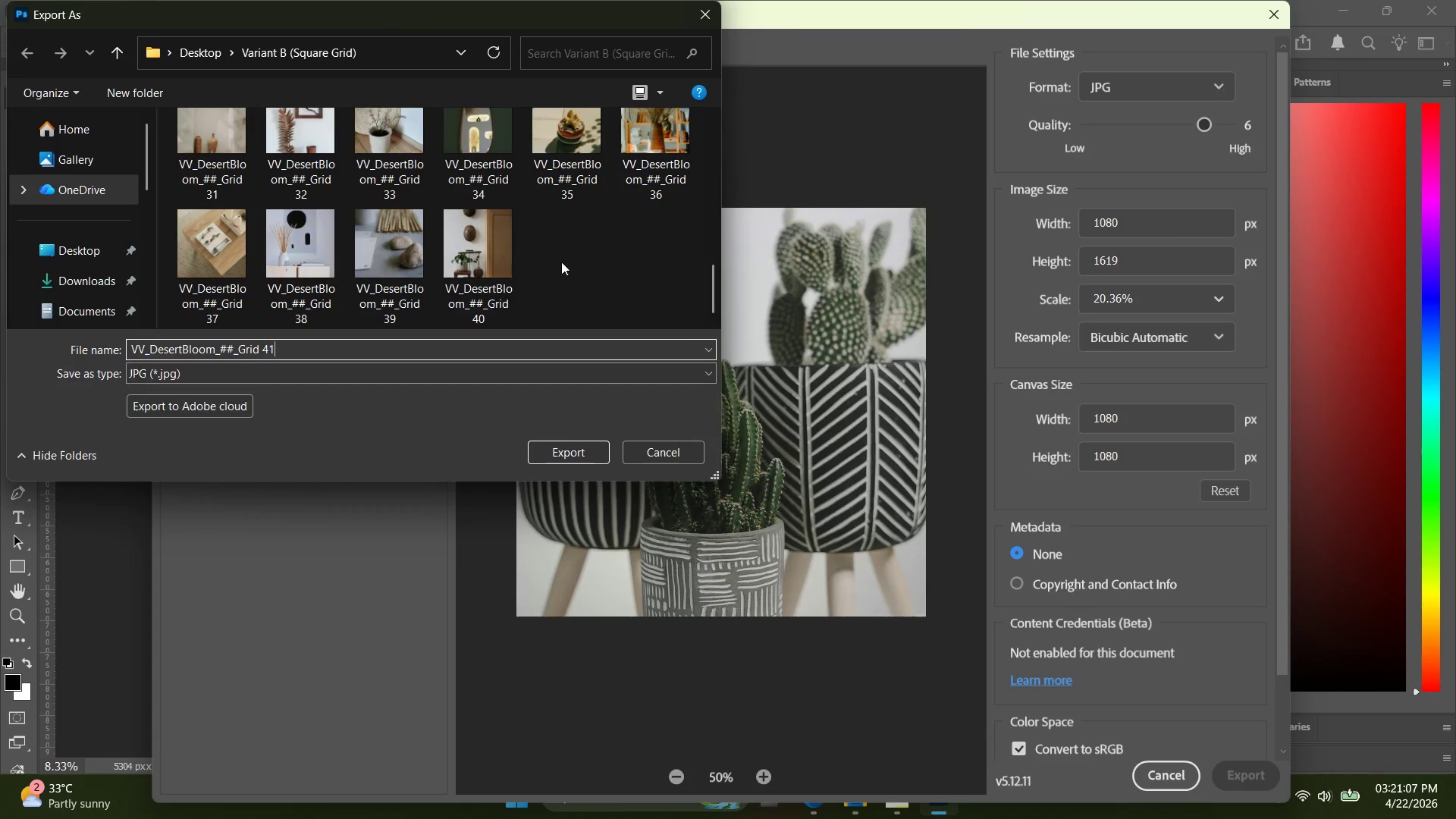 
key(1)
 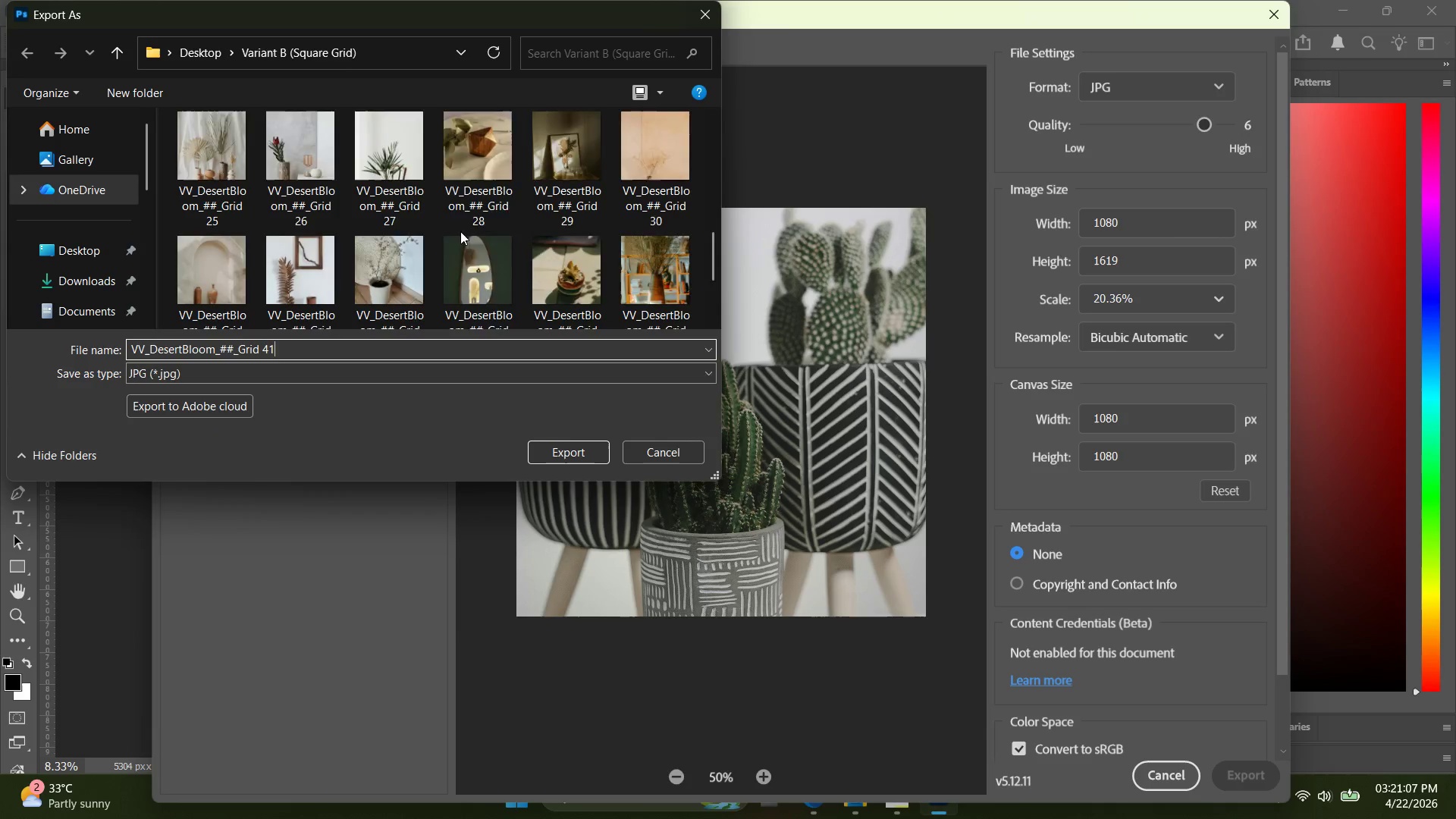 
scroll: coordinate [405, 224], scroll_direction: up, amount: 16.0
 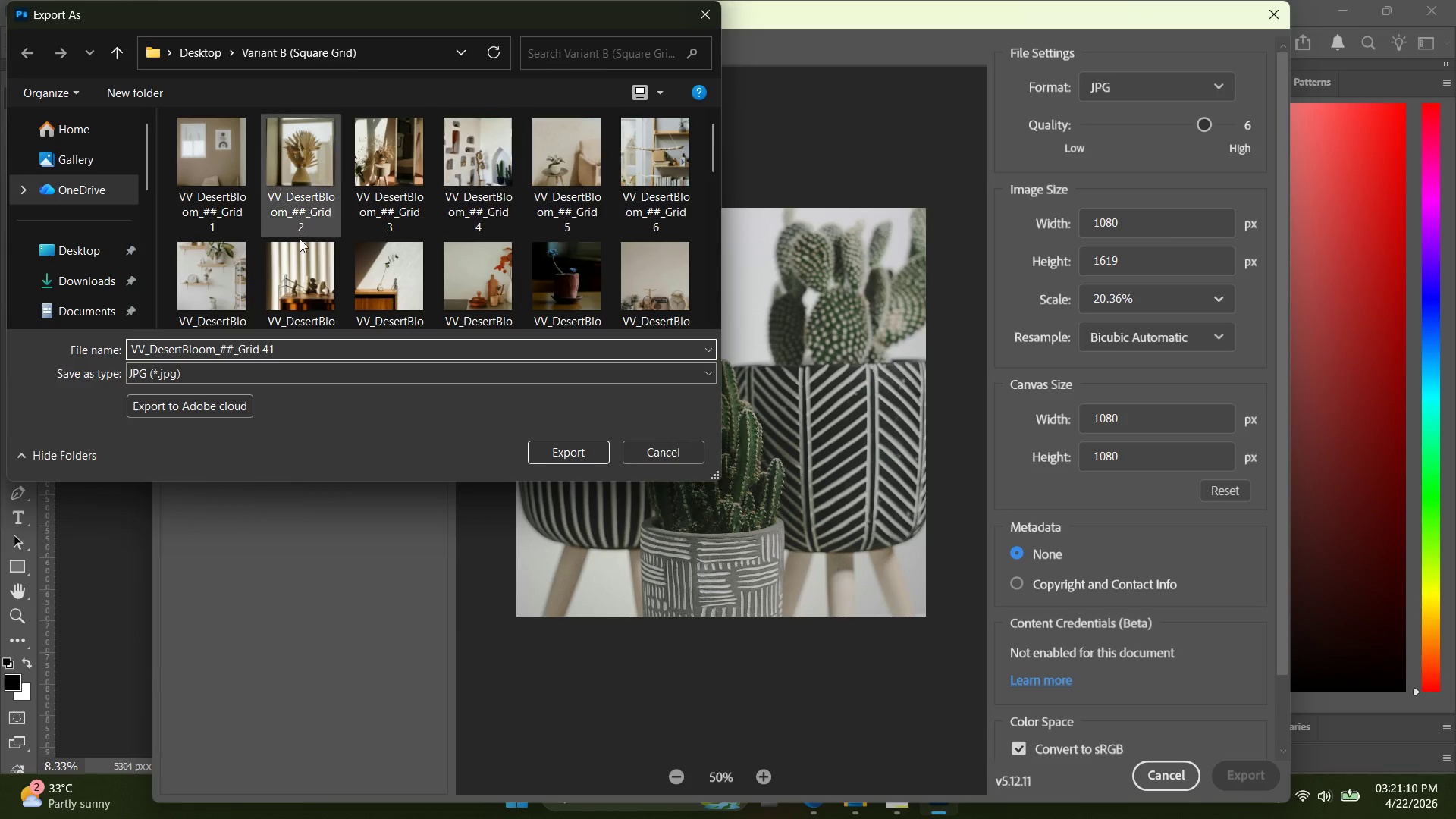 
scroll: coordinate [617, 265], scroll_direction: down, amount: 5.0
 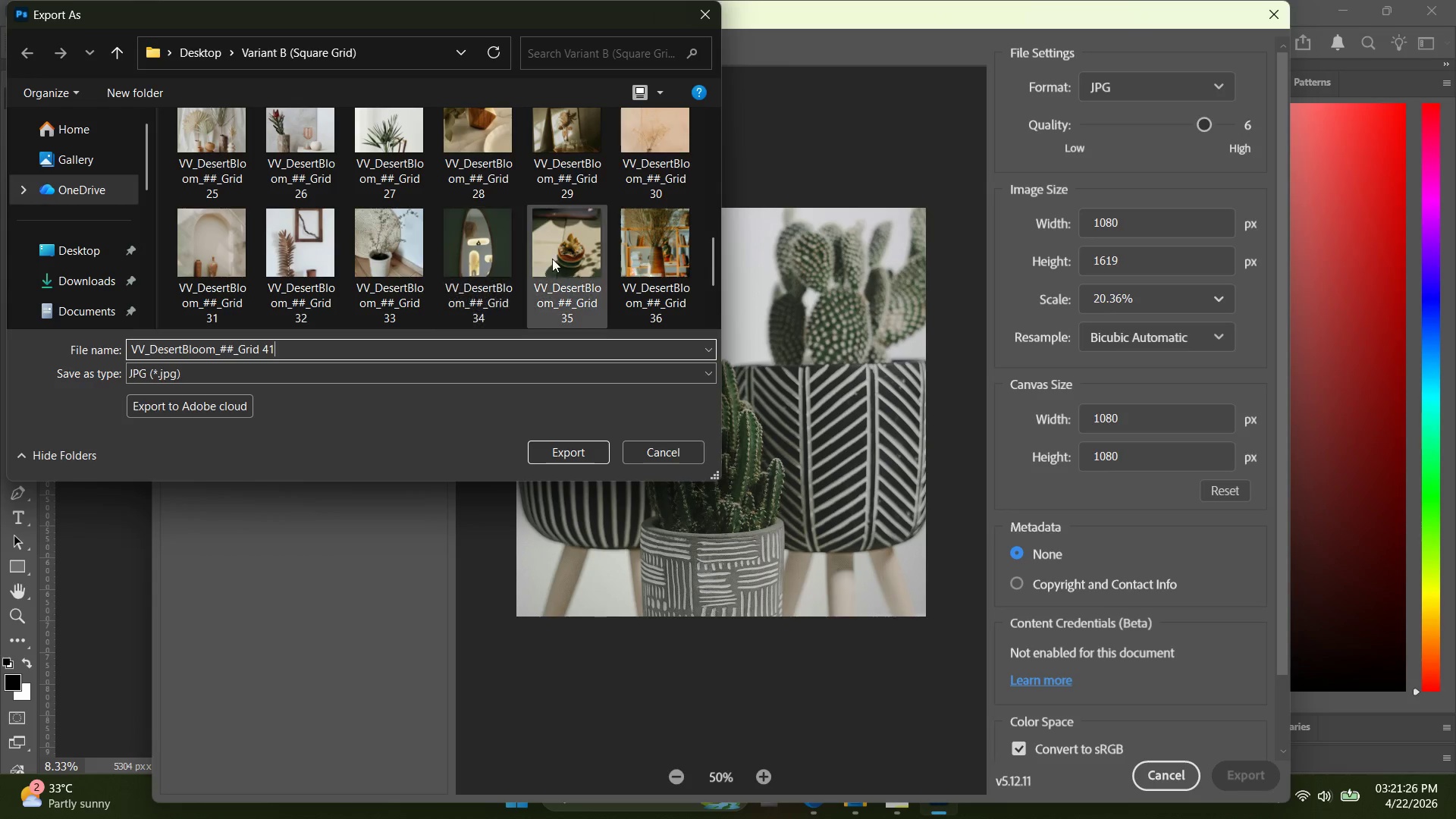 
scroll: coordinate [647, 259], scroll_direction: down, amount: 1.0
 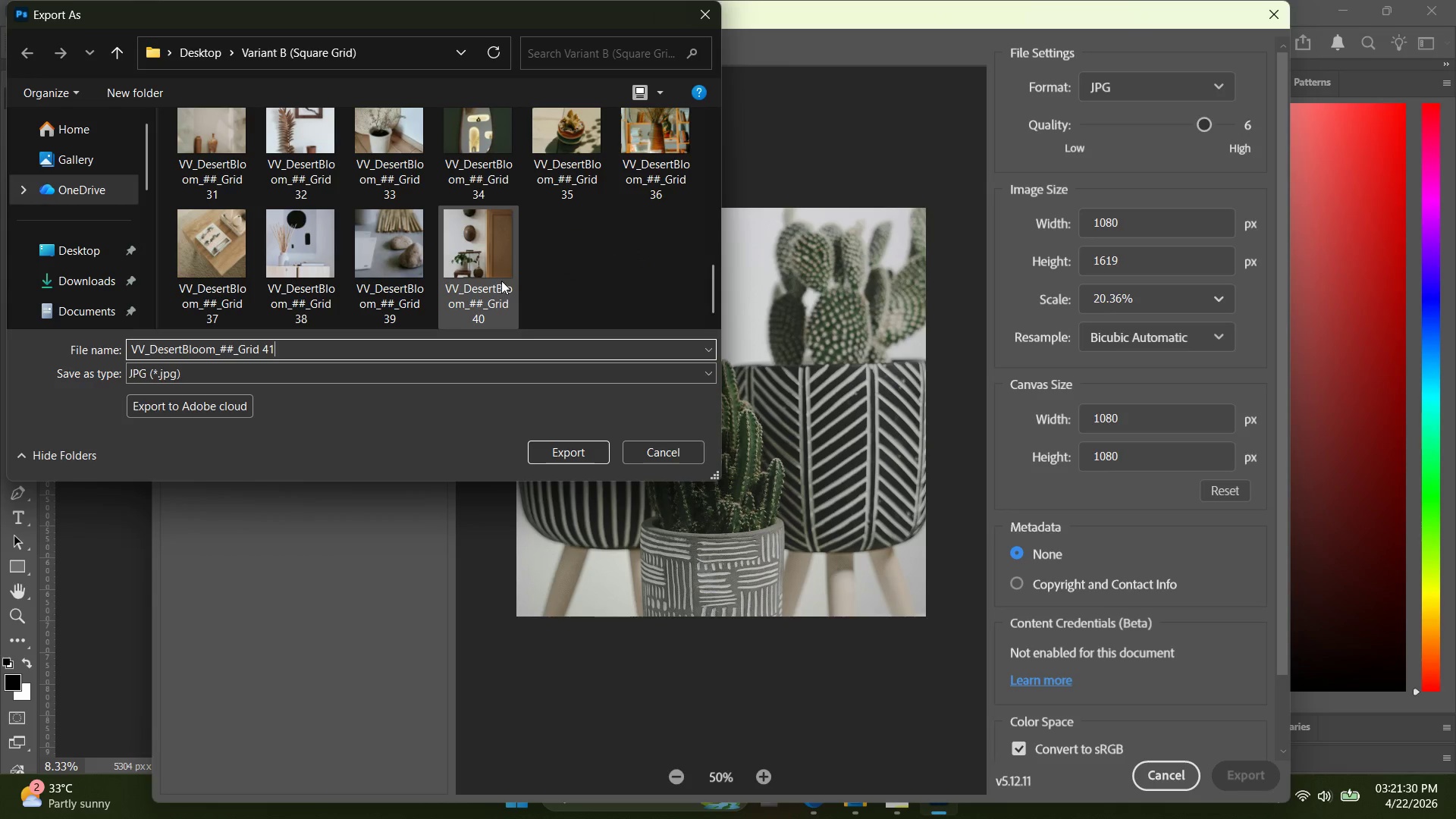 
left_click([577, 447])
 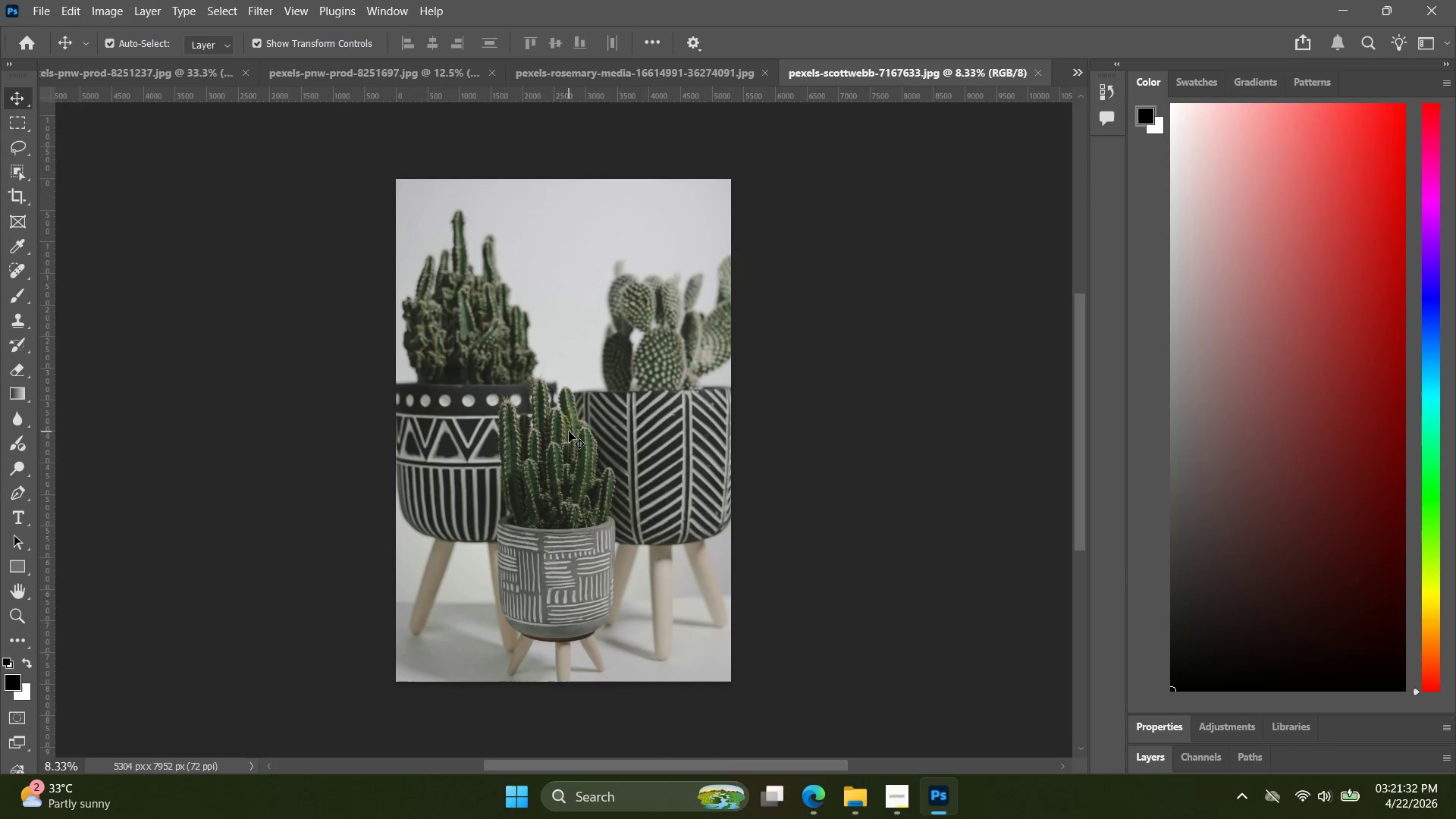 
key(Alt+Tab)
 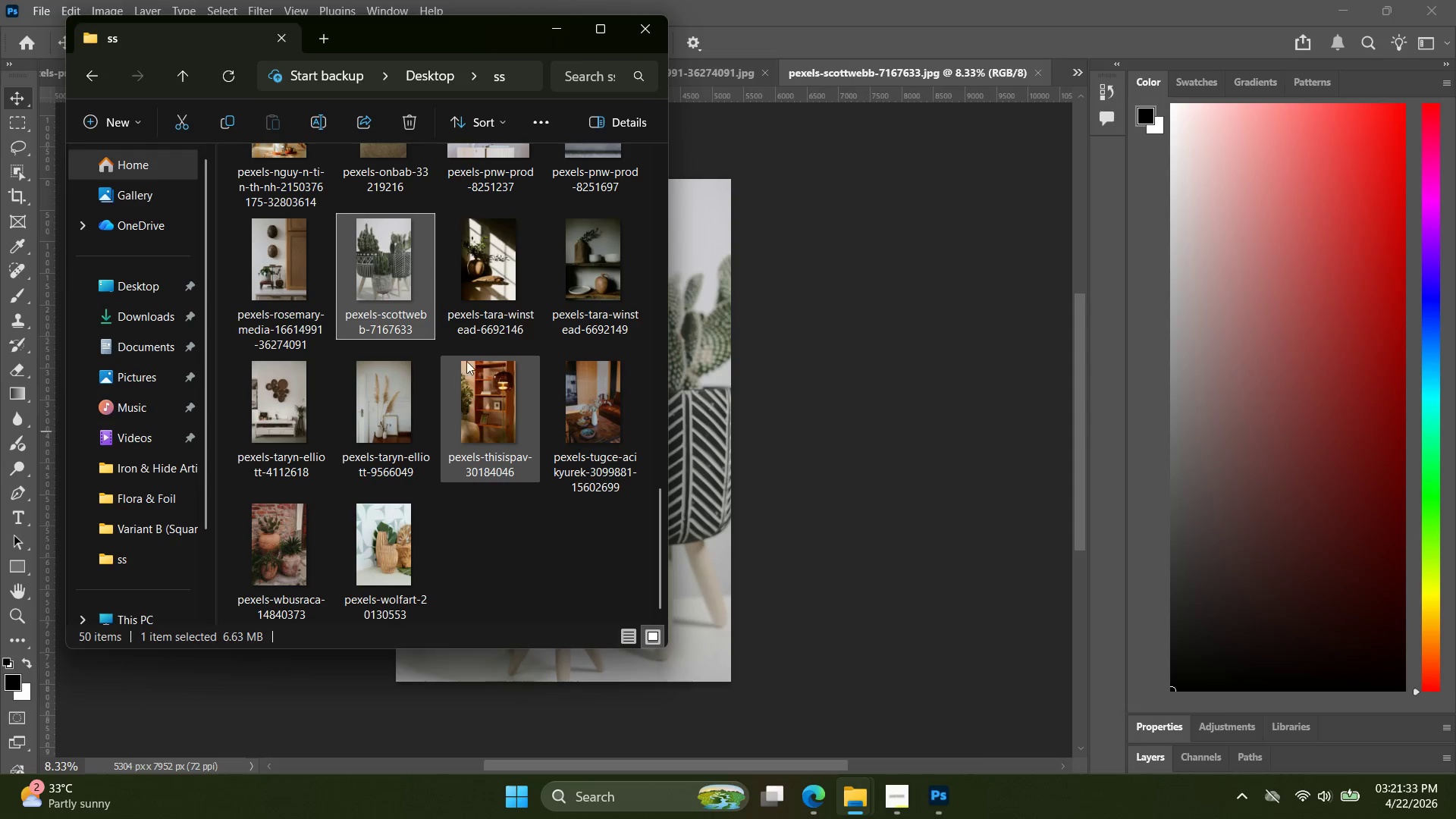 
left_click([478, 295])
 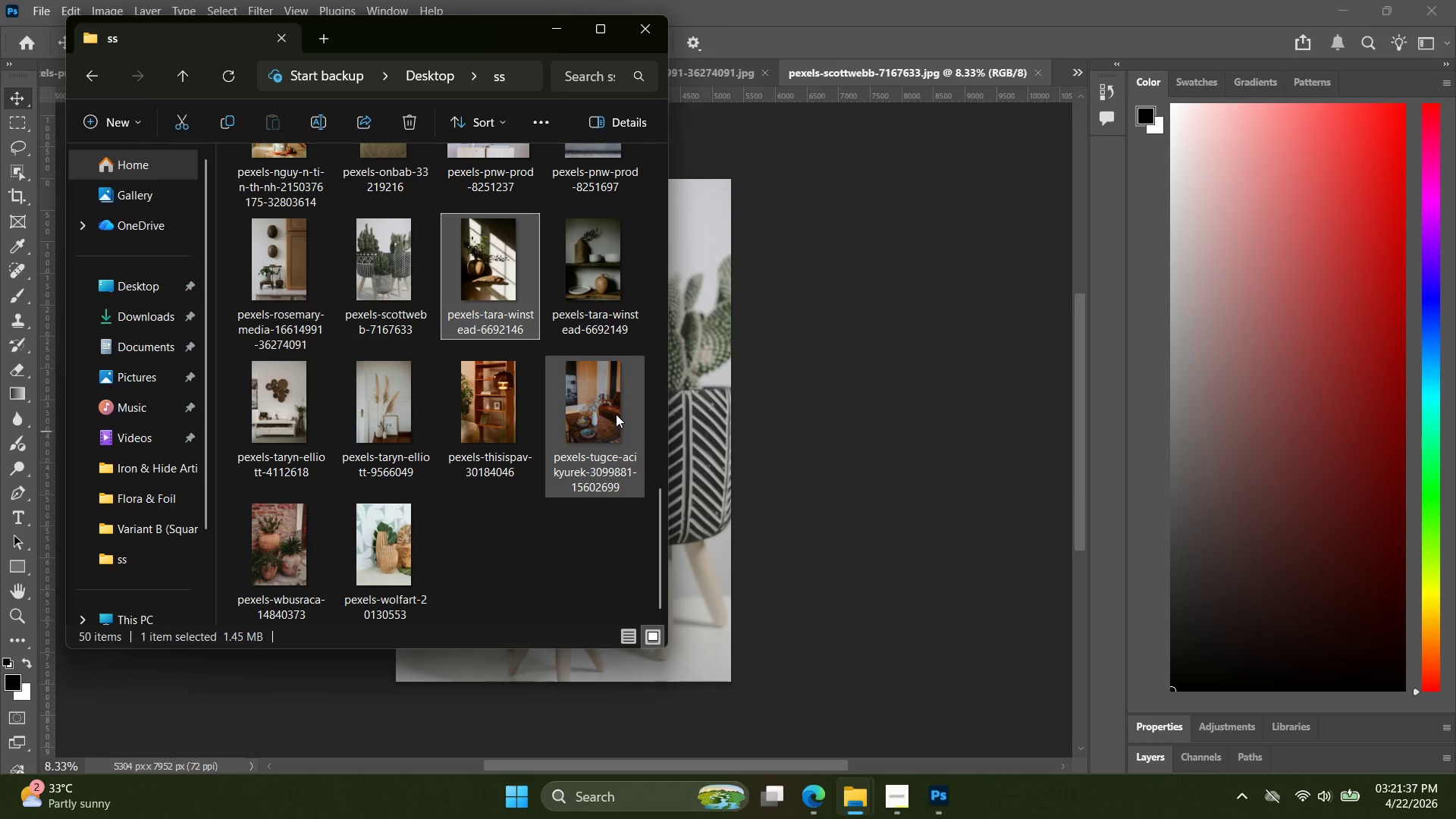 
wait(5.5)
 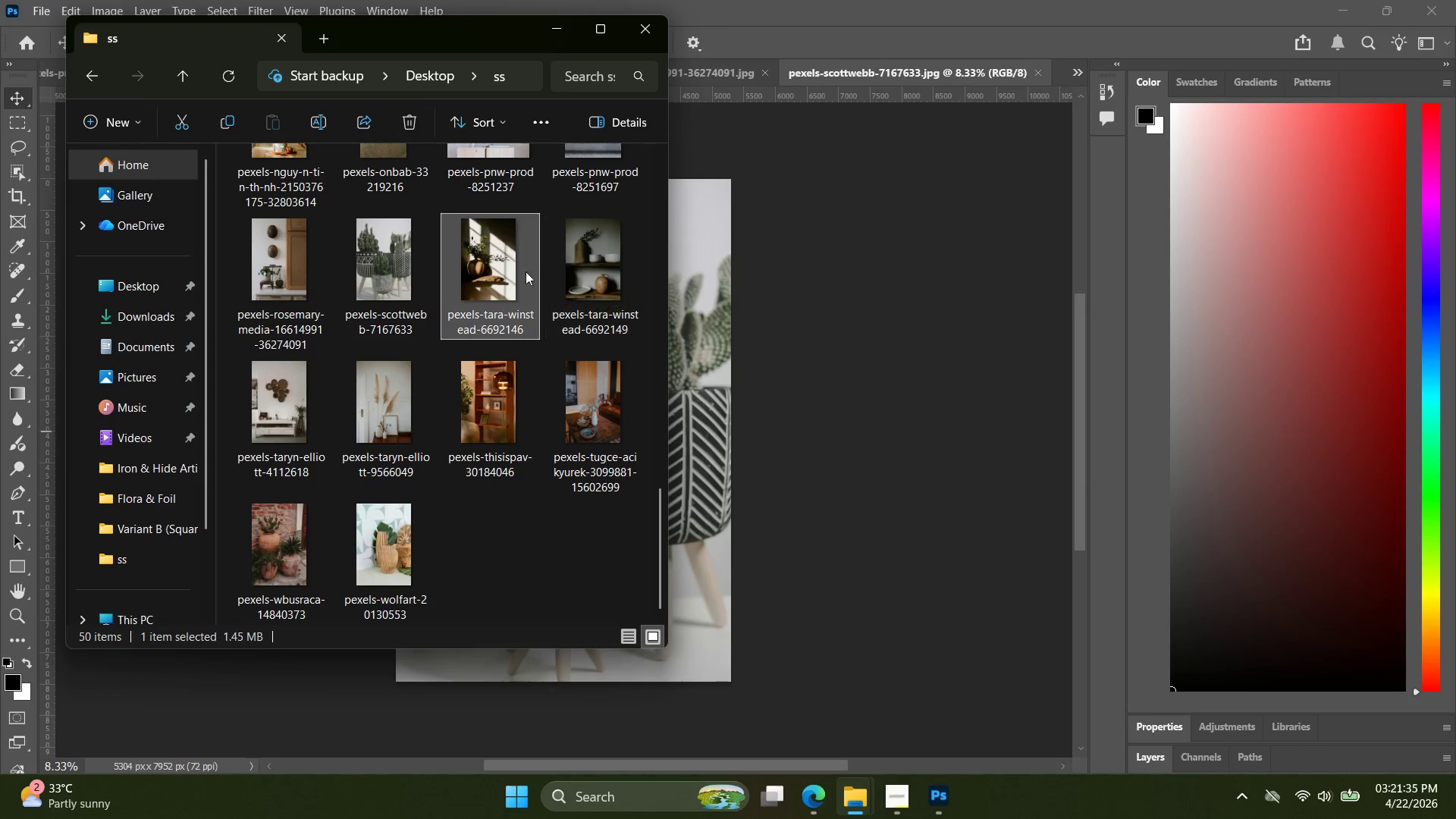 
left_click([472, 281])
 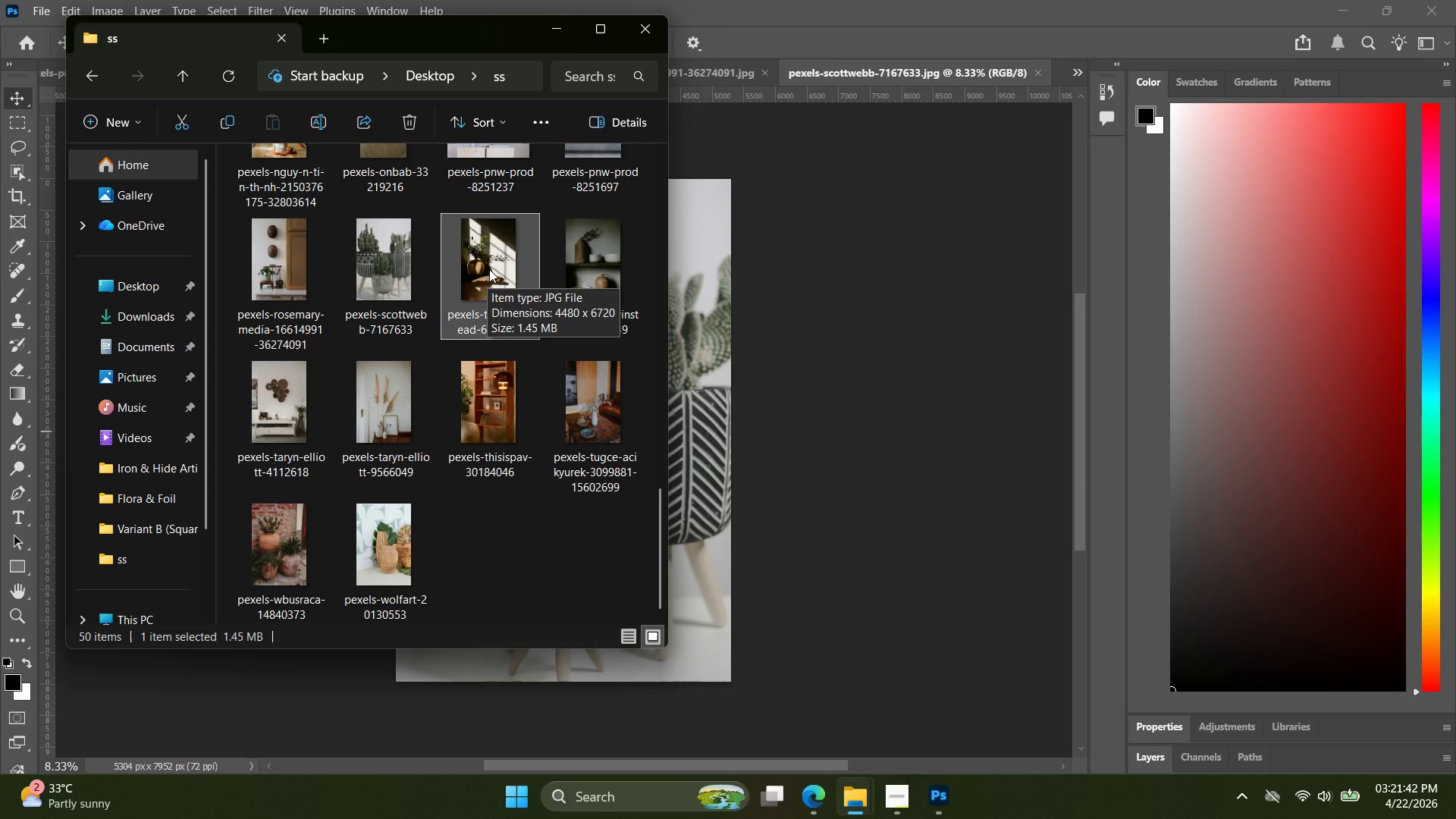 
scroll: coordinate [489, 269], scroll_direction: up, amount: 2.0
 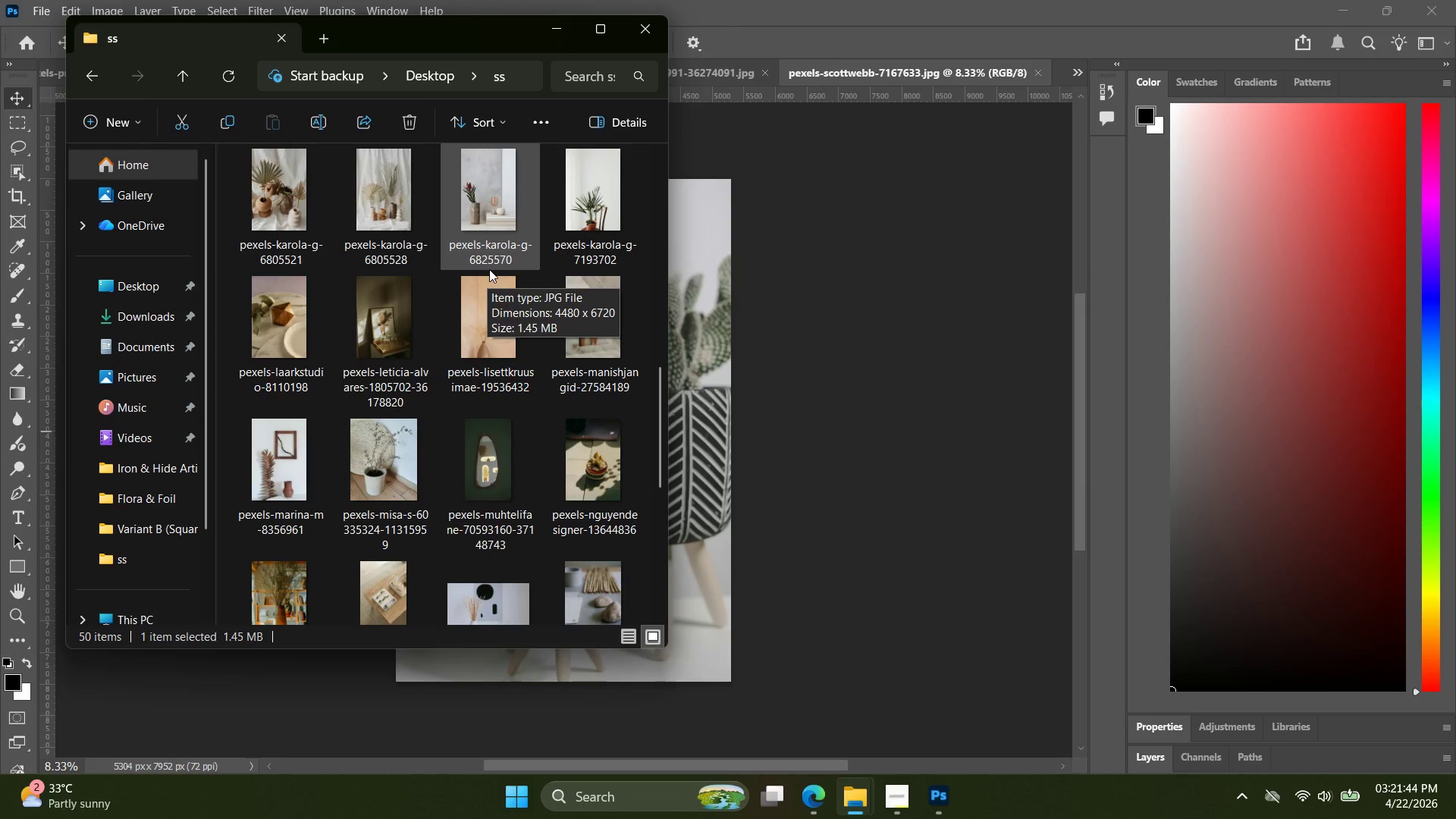 
scroll: coordinate [500, 428], scroll_direction: down, amount: 2.0
 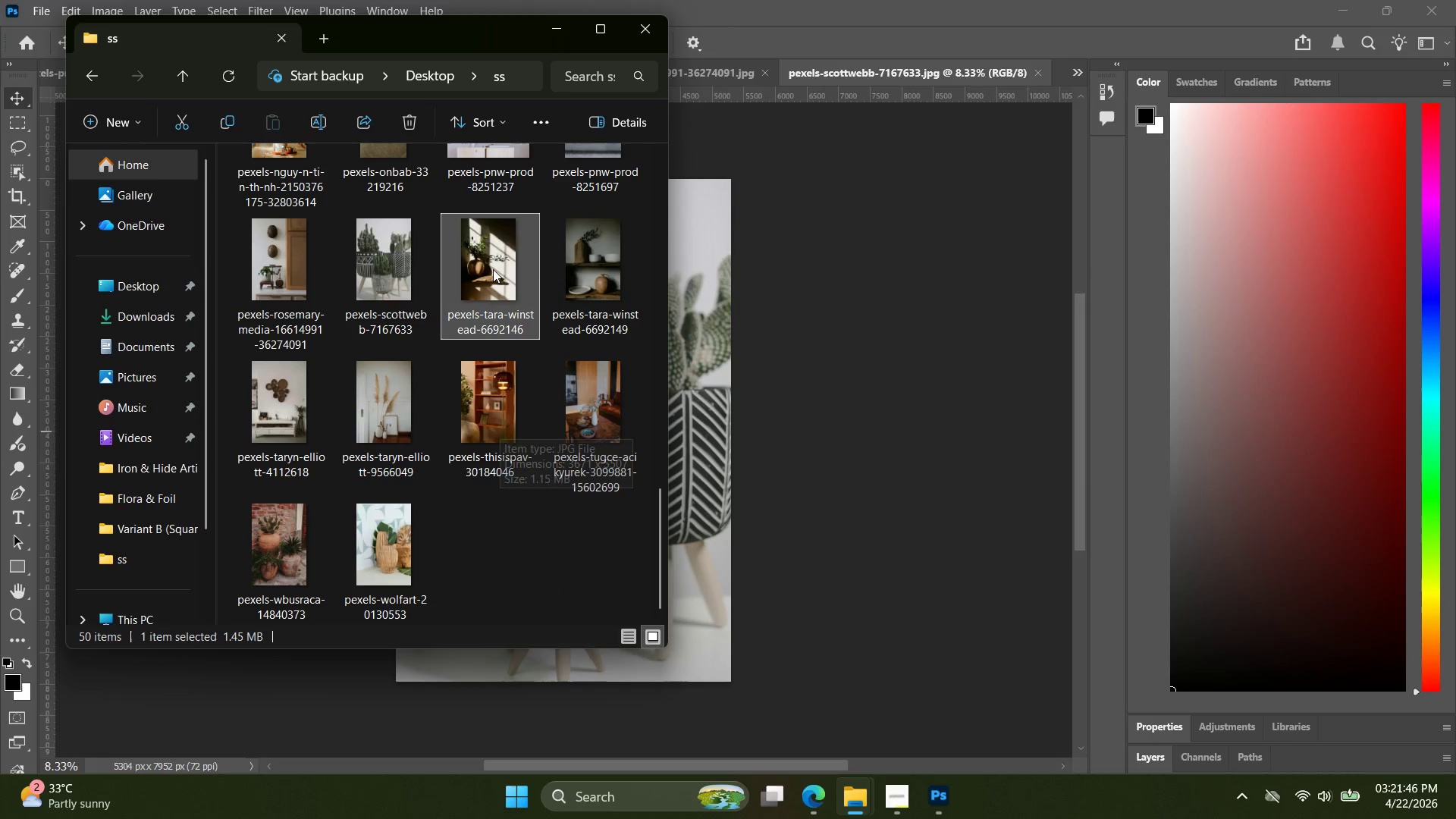 
left_click_drag(start_coordinate=[493, 269], to_coordinate=[1068, 74])
 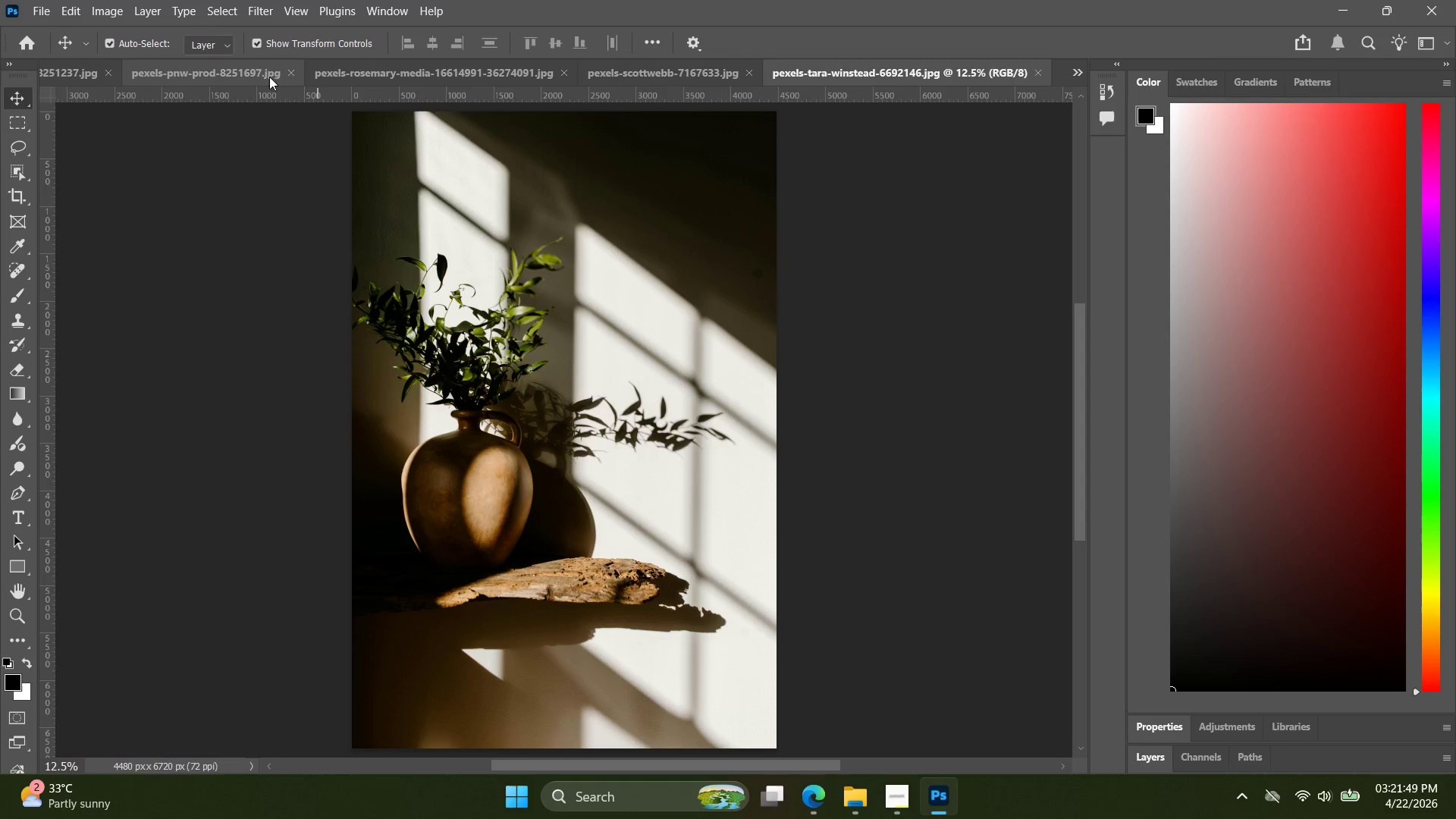 
left_click([299, 75])
 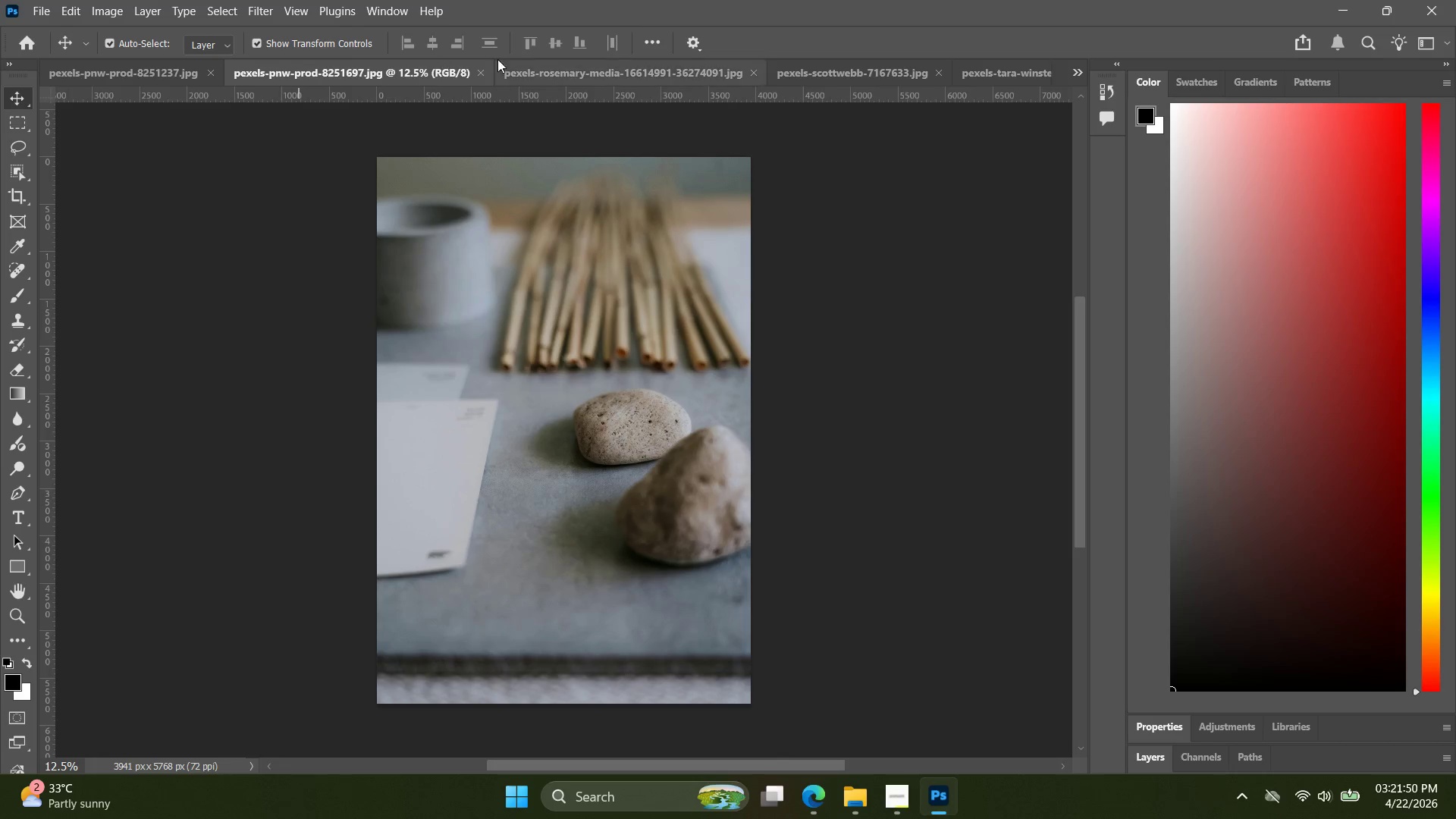 
mouse_move([495, 74])
 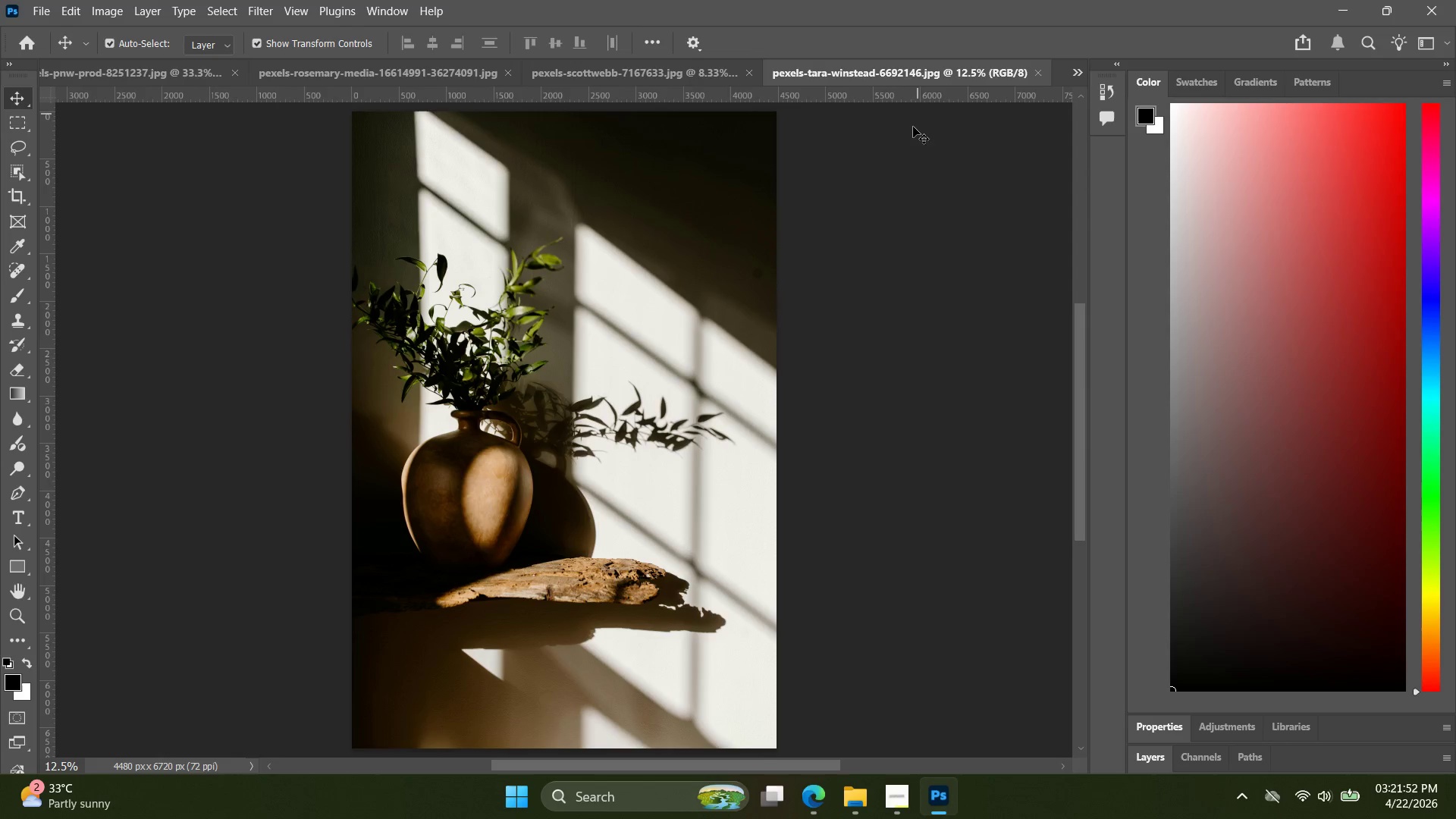 
key(Alt+Control+Shift+W)
 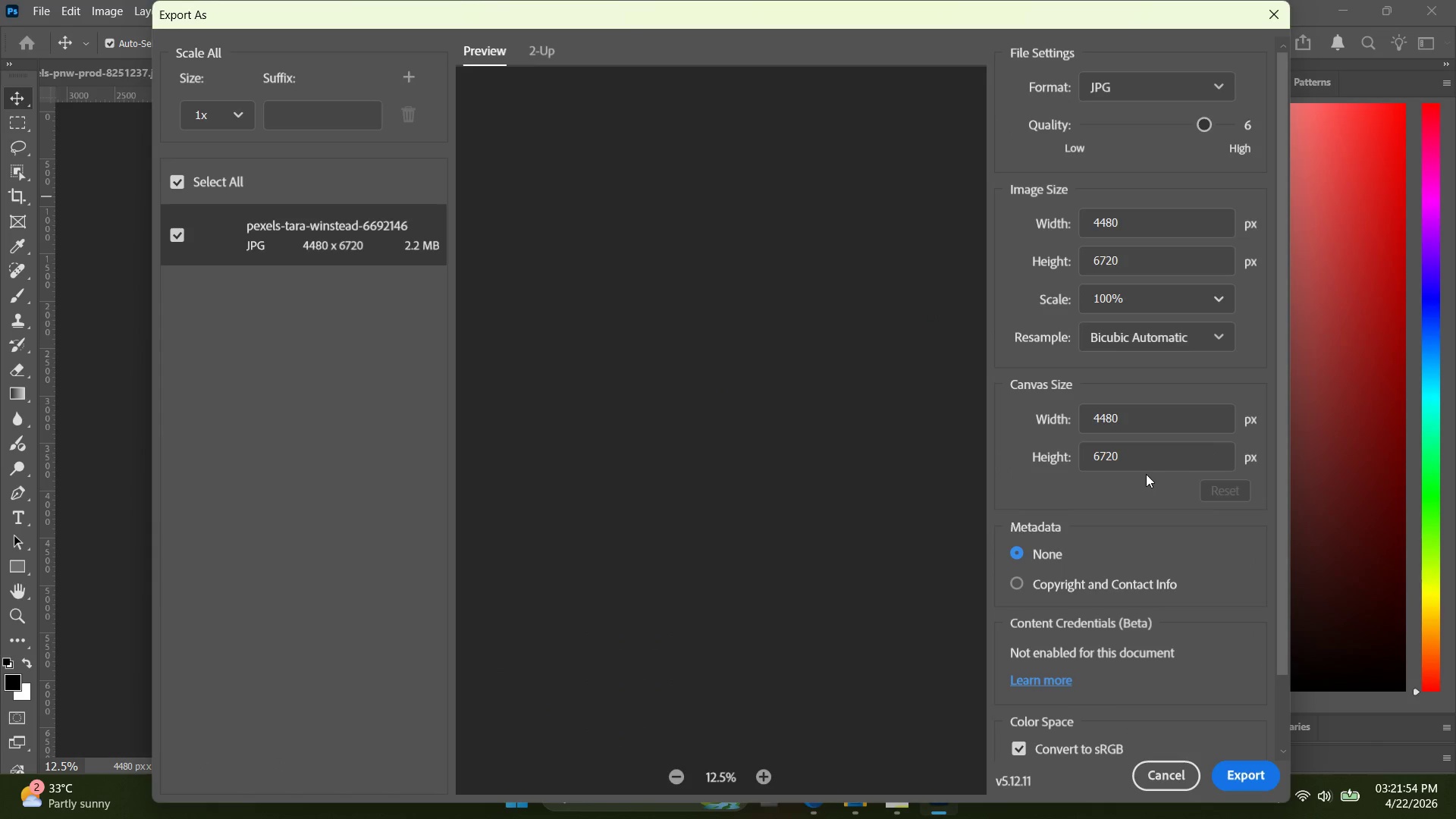 
left_click_drag(start_coordinate=[1144, 428], to_coordinate=[1078, 425])
 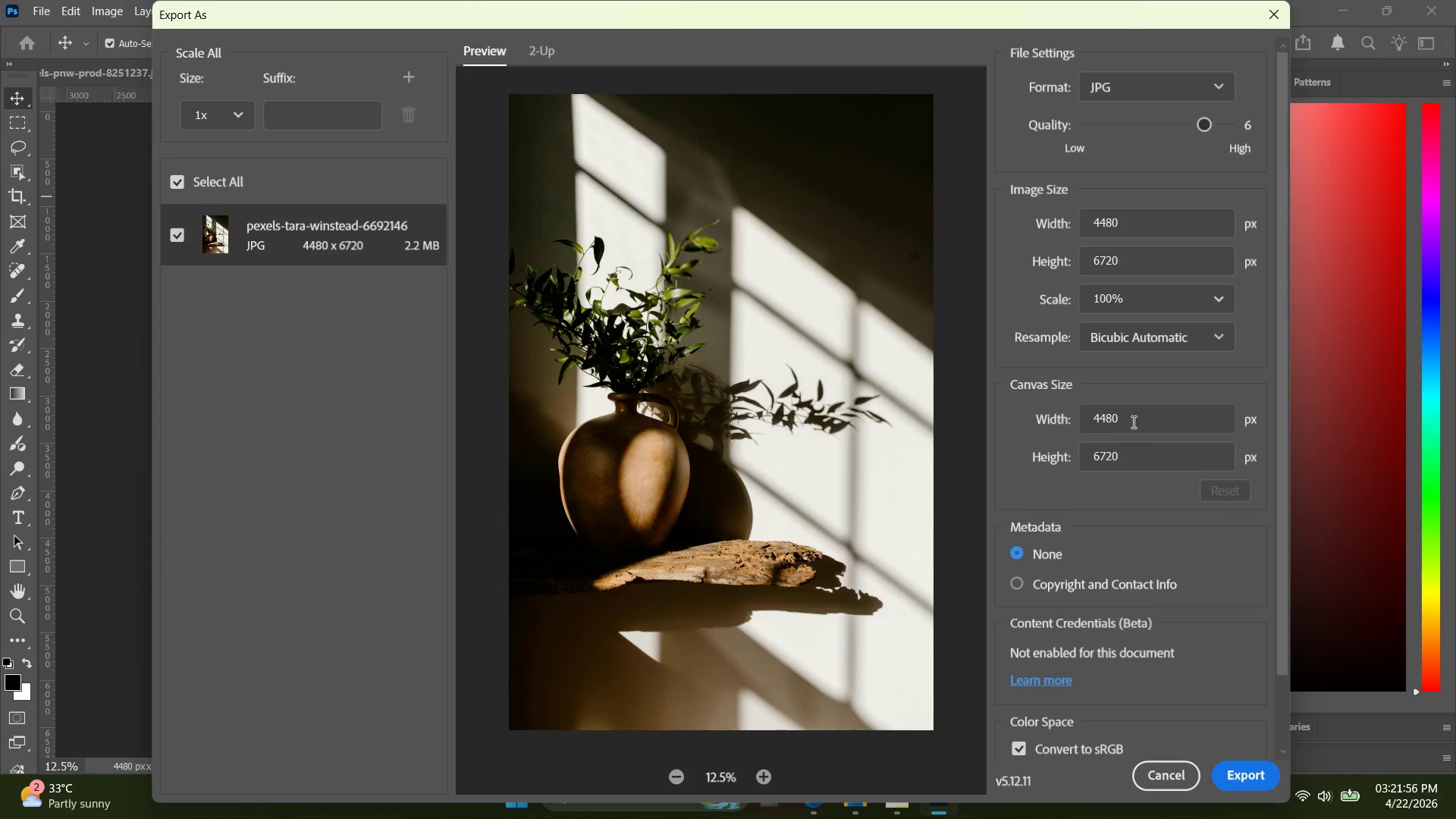 
left_click_drag(start_coordinate=[1132, 422], to_coordinate=[1078, 418])
 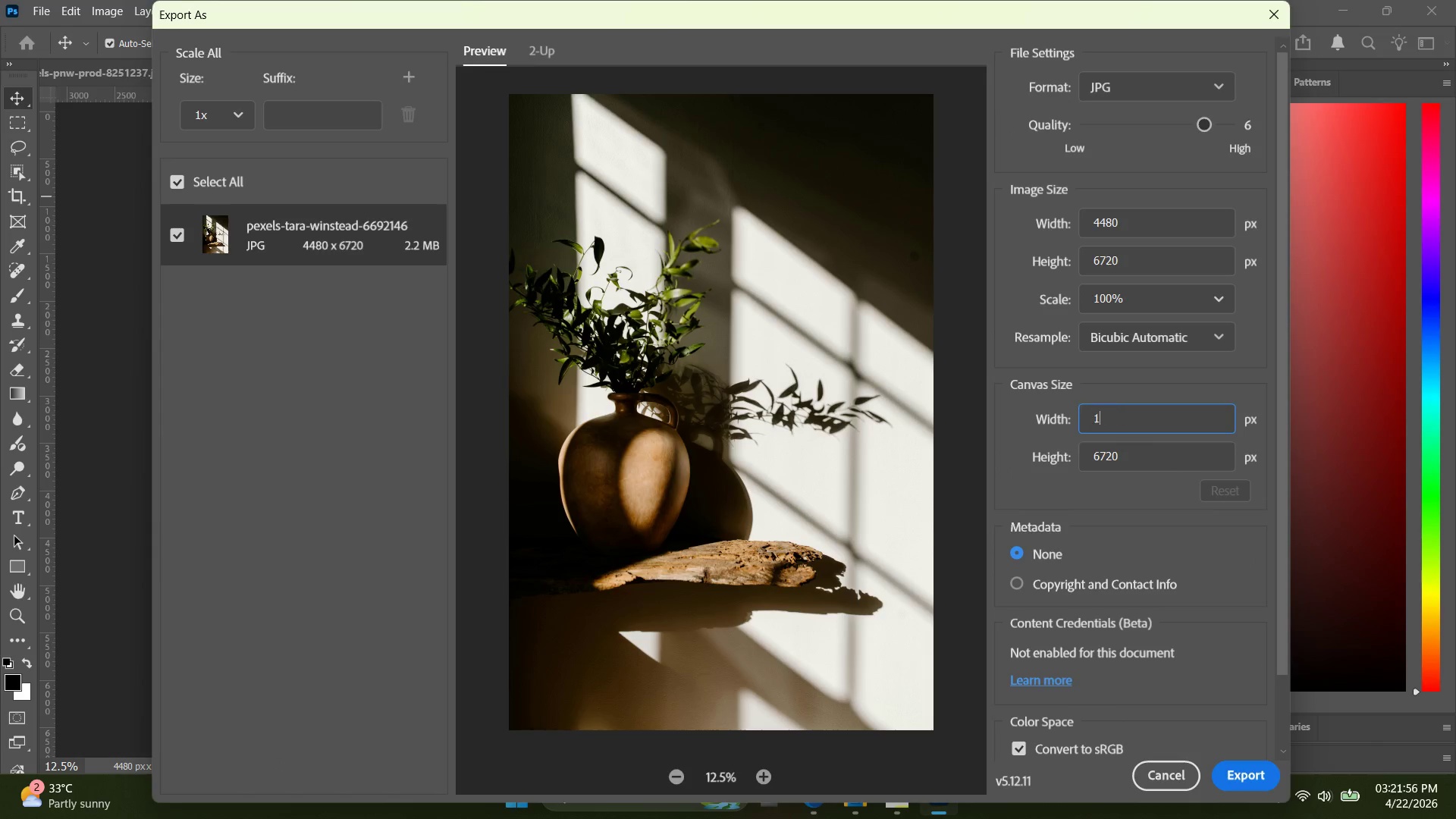 
type(1080)
 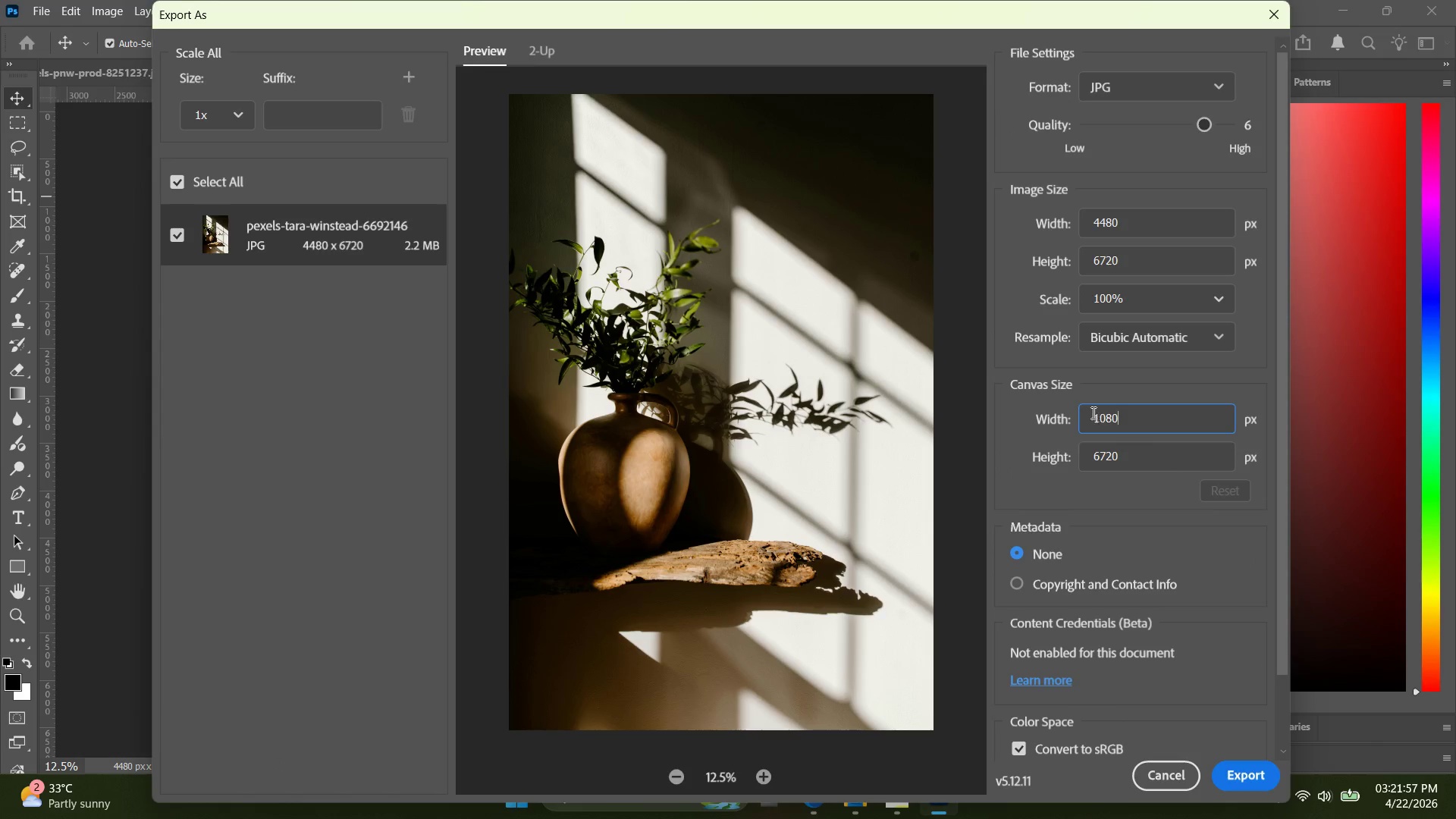 
key(Enter)
 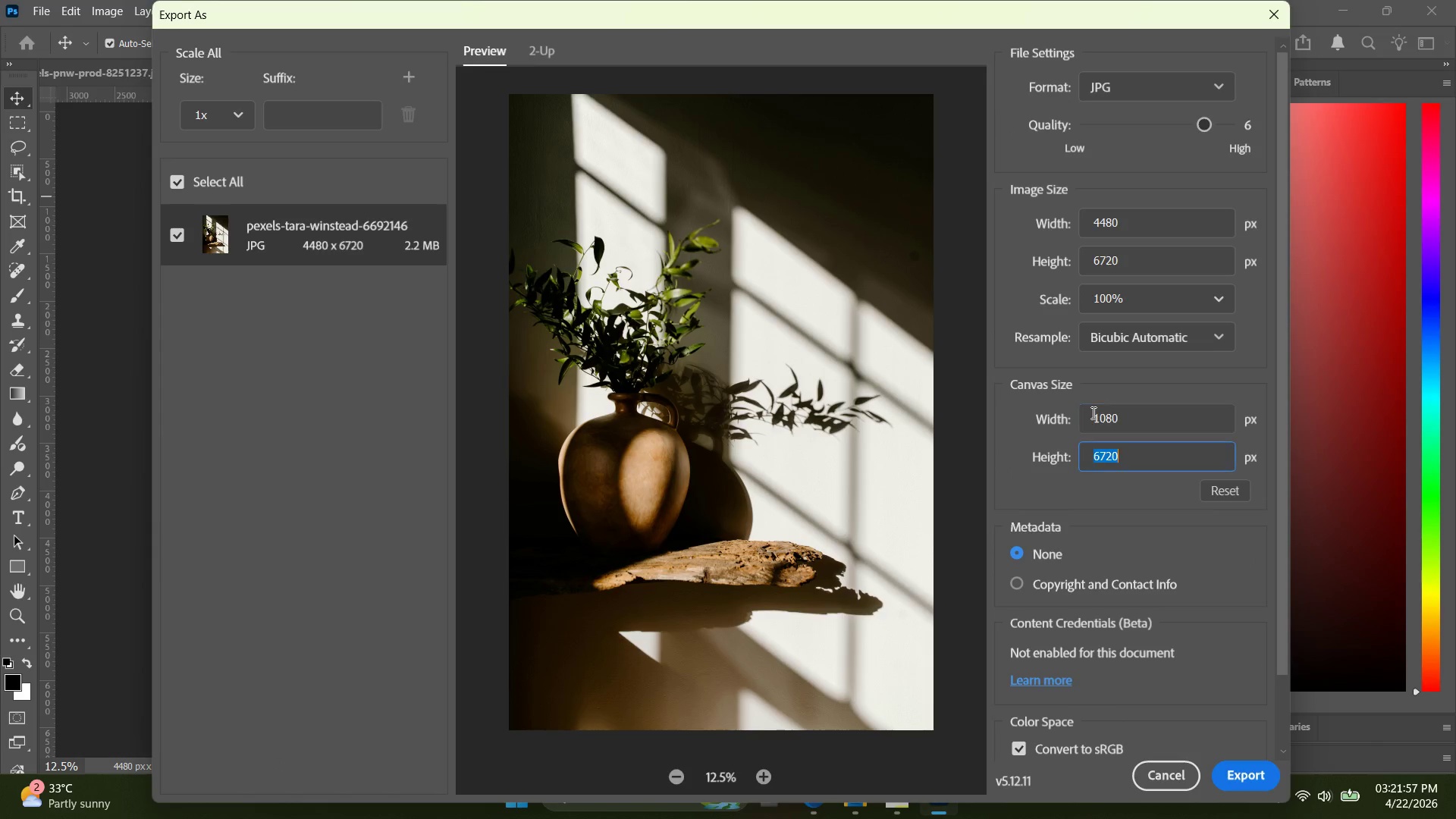 
key(Tab)
type(1080)
 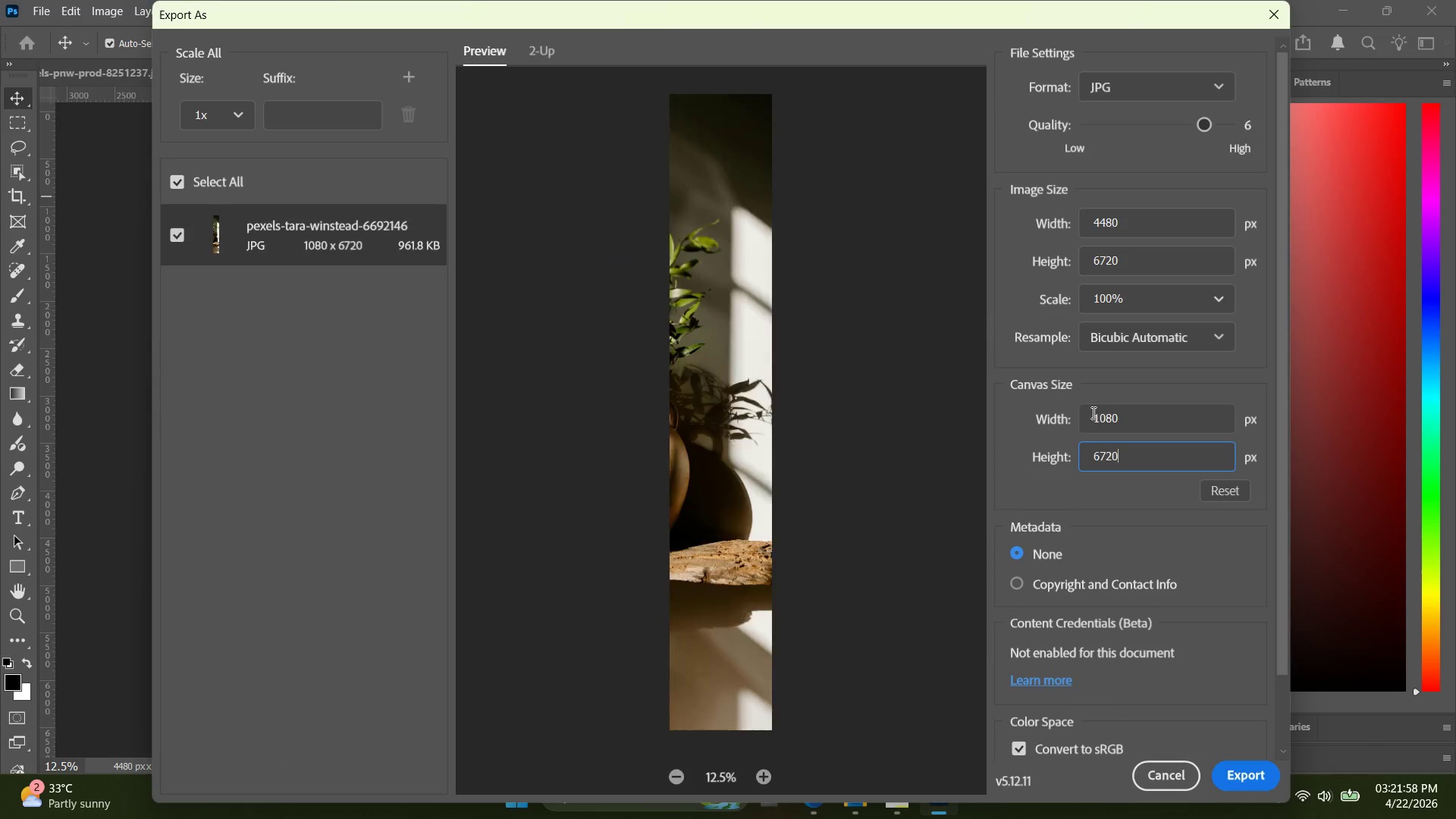 
key(Backslash)
 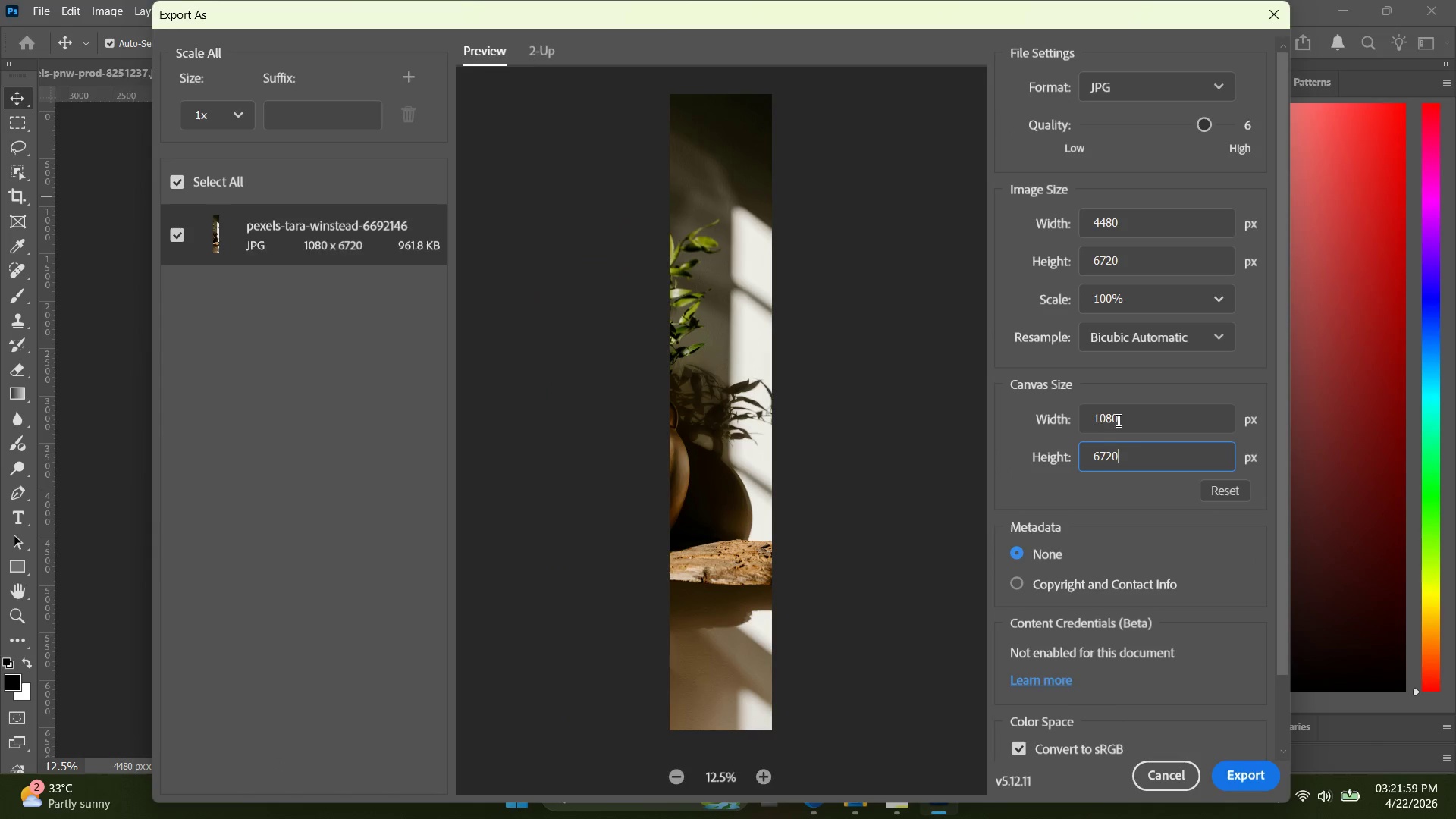 
key(Enter)
 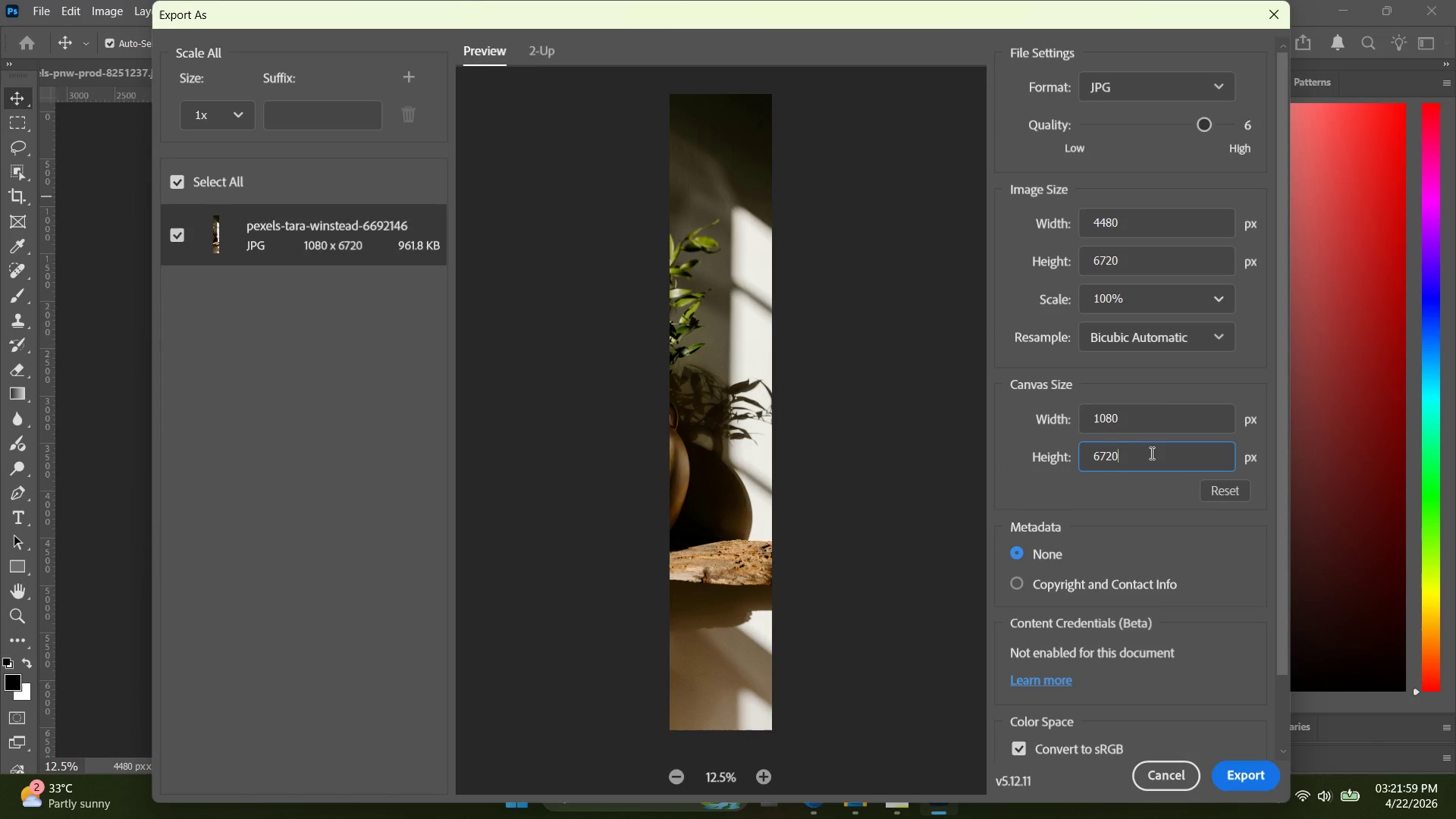 
hold_key(key=Backspace, duration=0.83)
 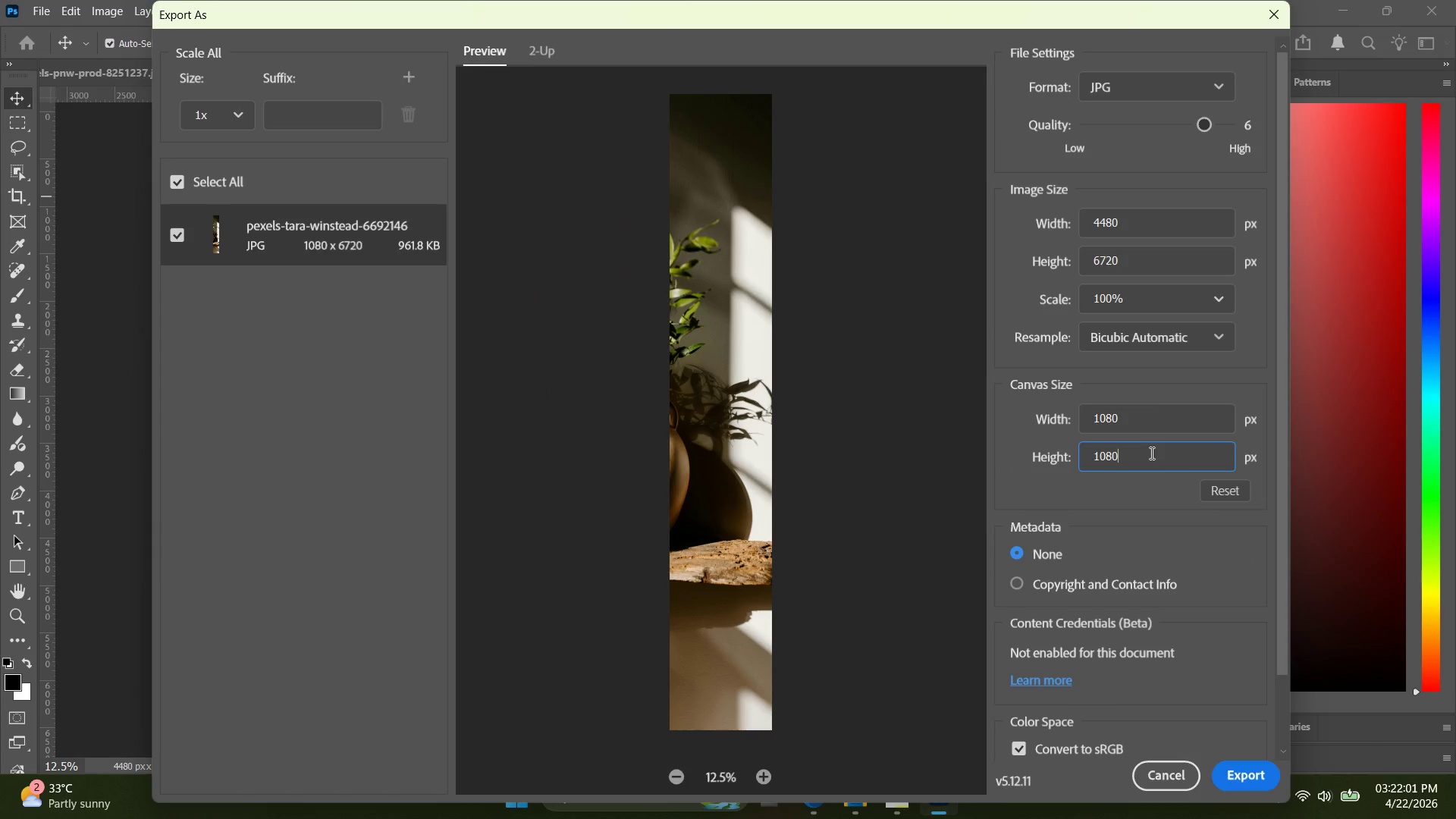 
type(1080)
 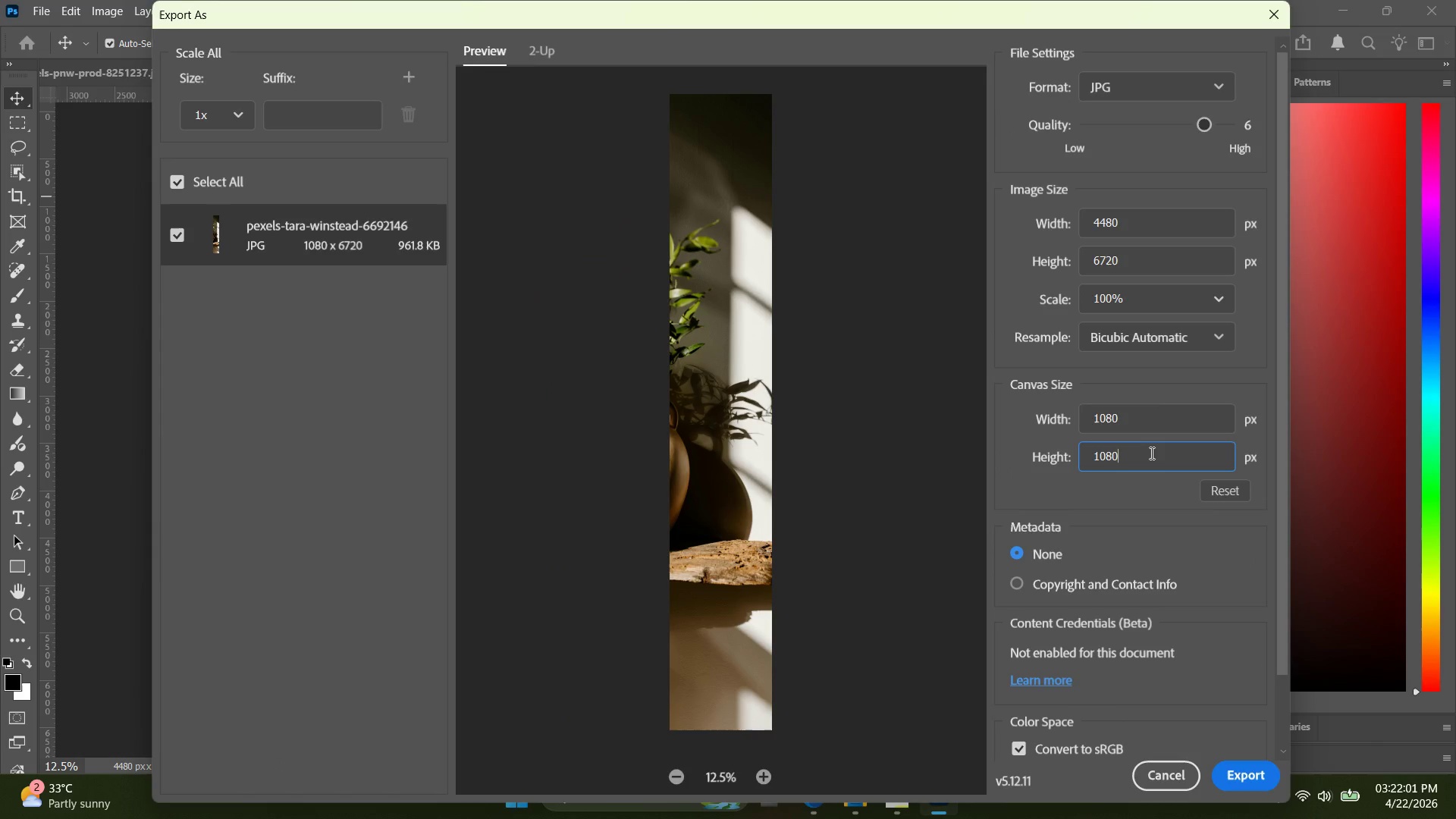 
key(Enter)
 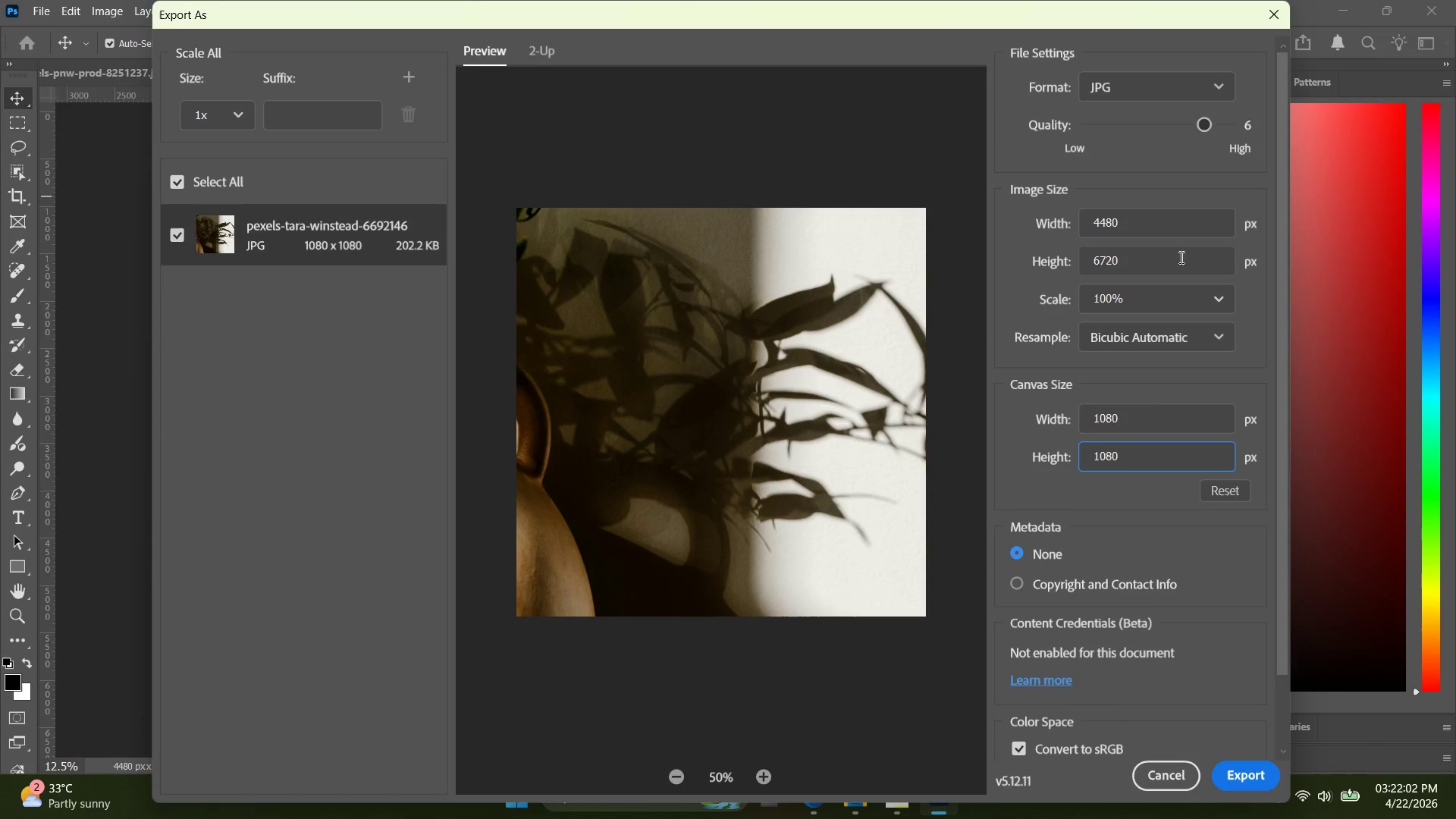 
left_click_drag(start_coordinate=[1170, 238], to_coordinate=[1084, 228])
 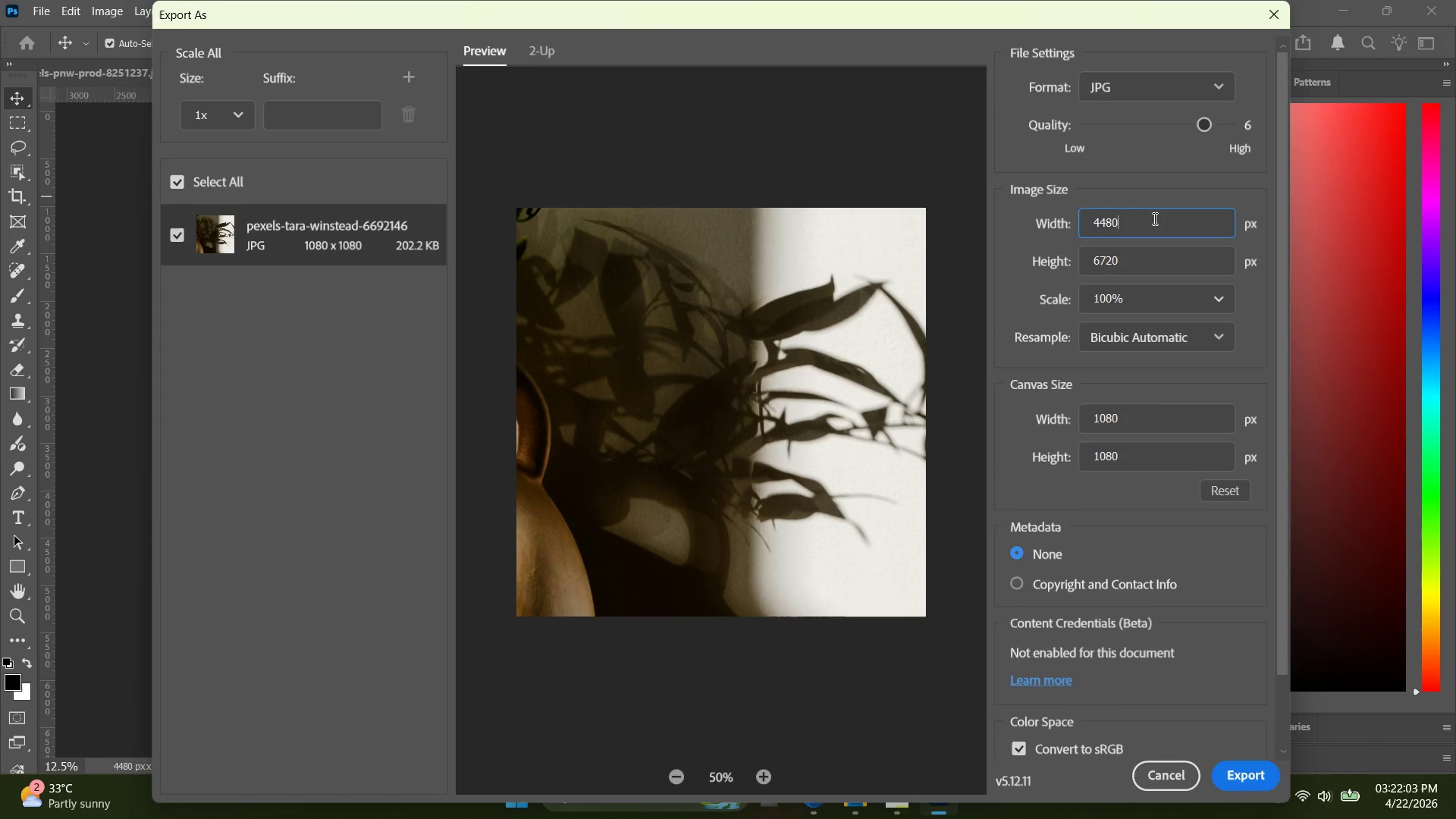 
left_click_drag(start_coordinate=[1178, 218], to_coordinate=[1025, 224])
 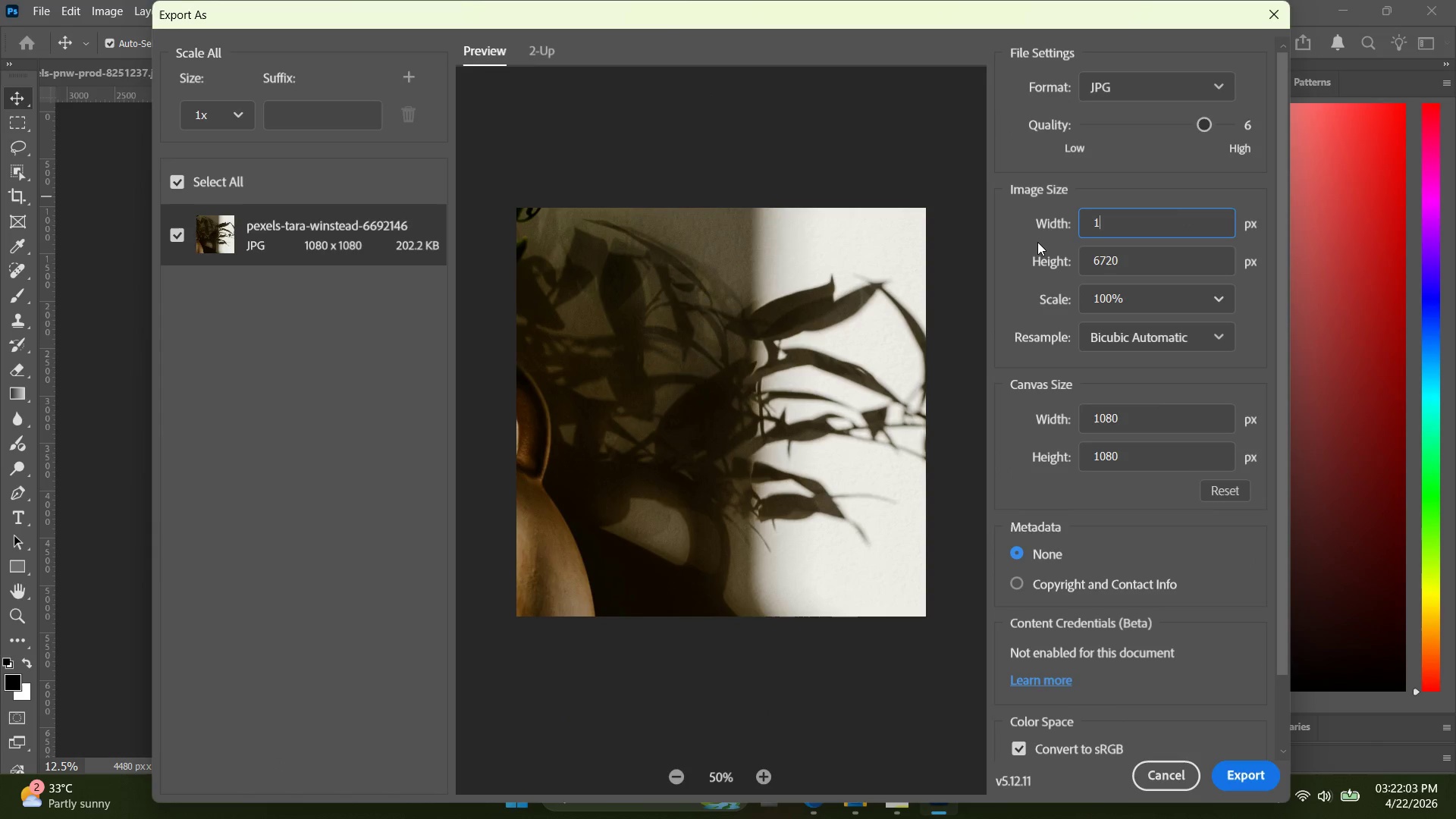 
type(1080)
 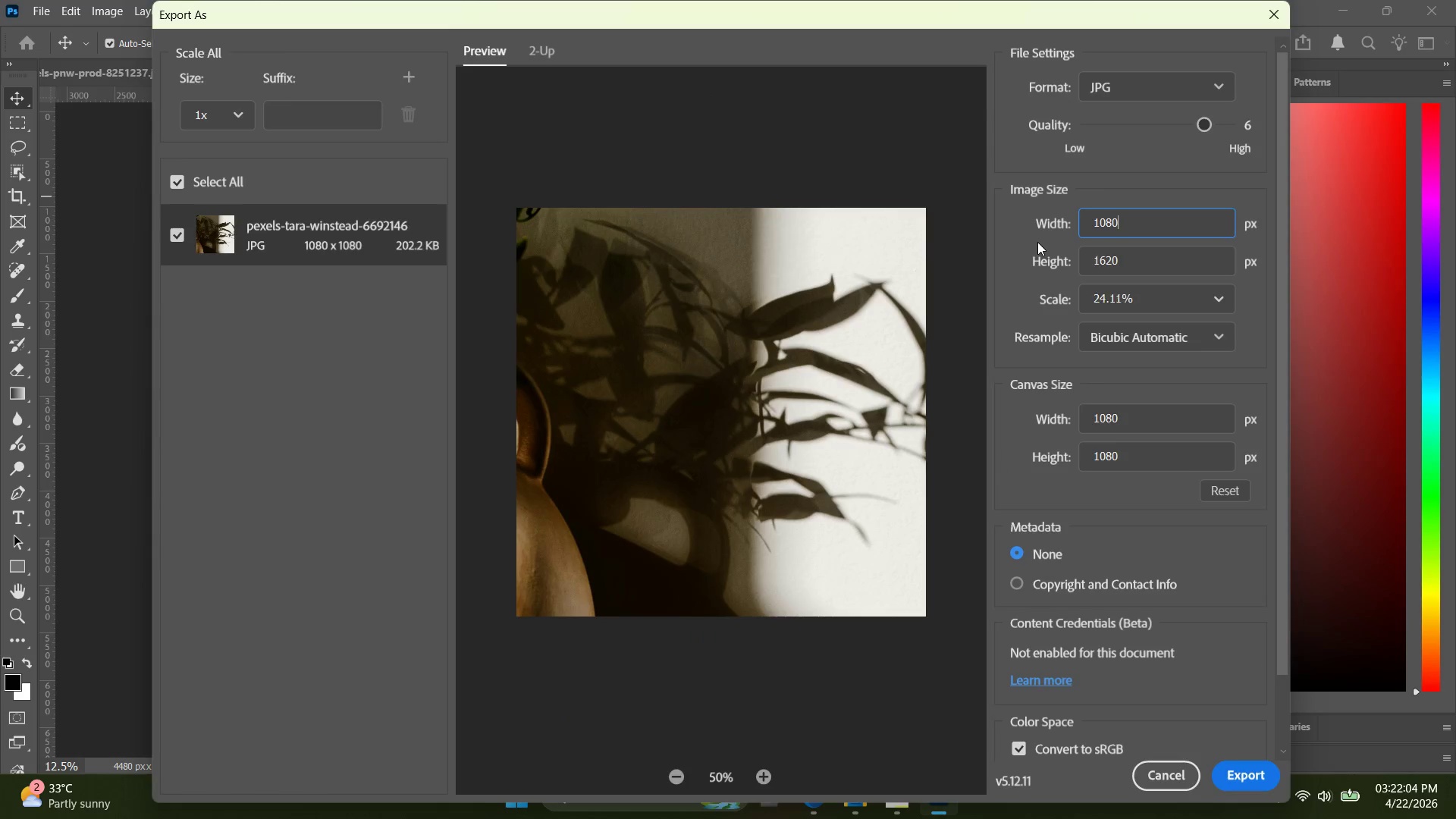 
key(Enter)
 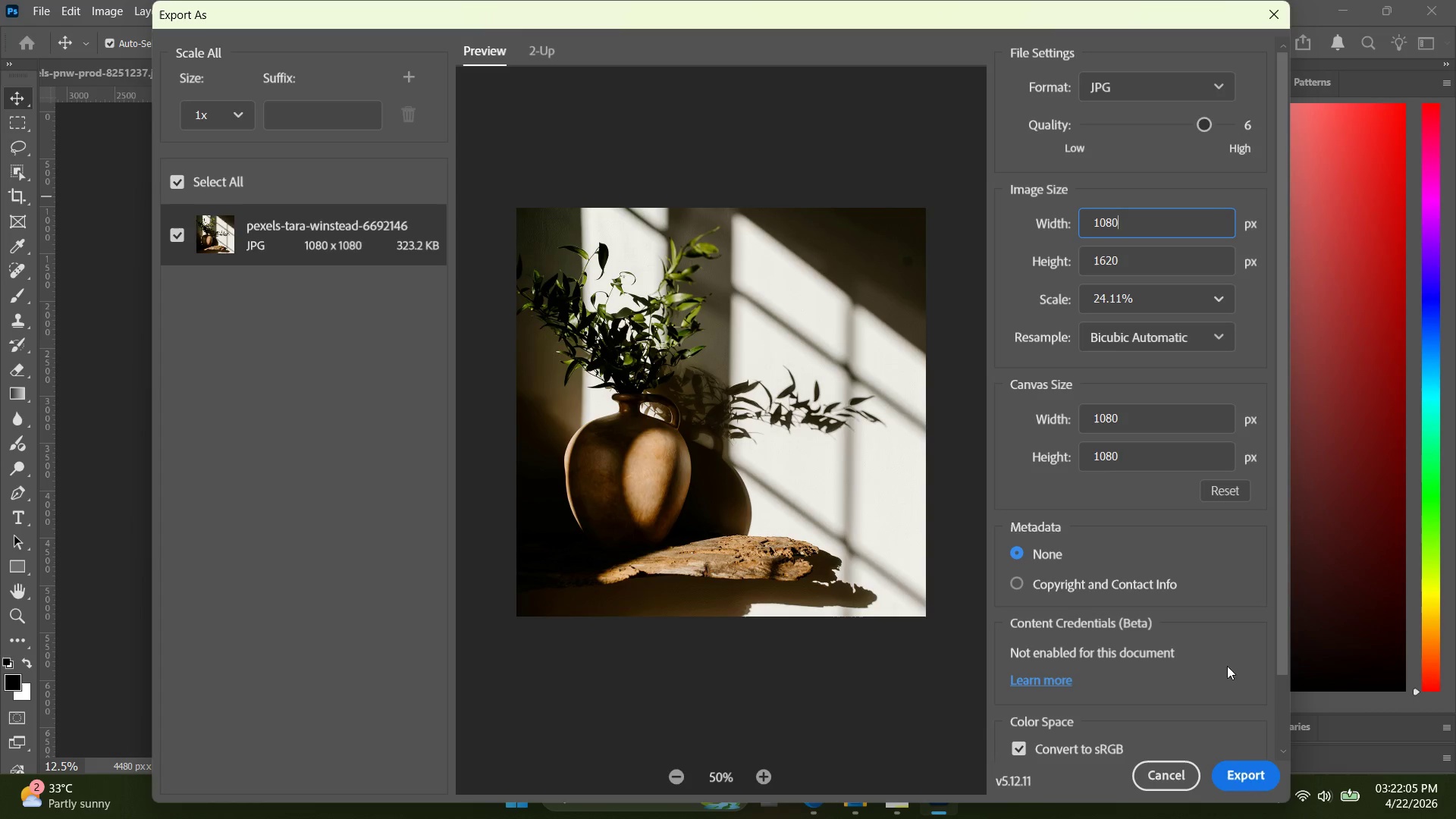 
left_click([1233, 767])
 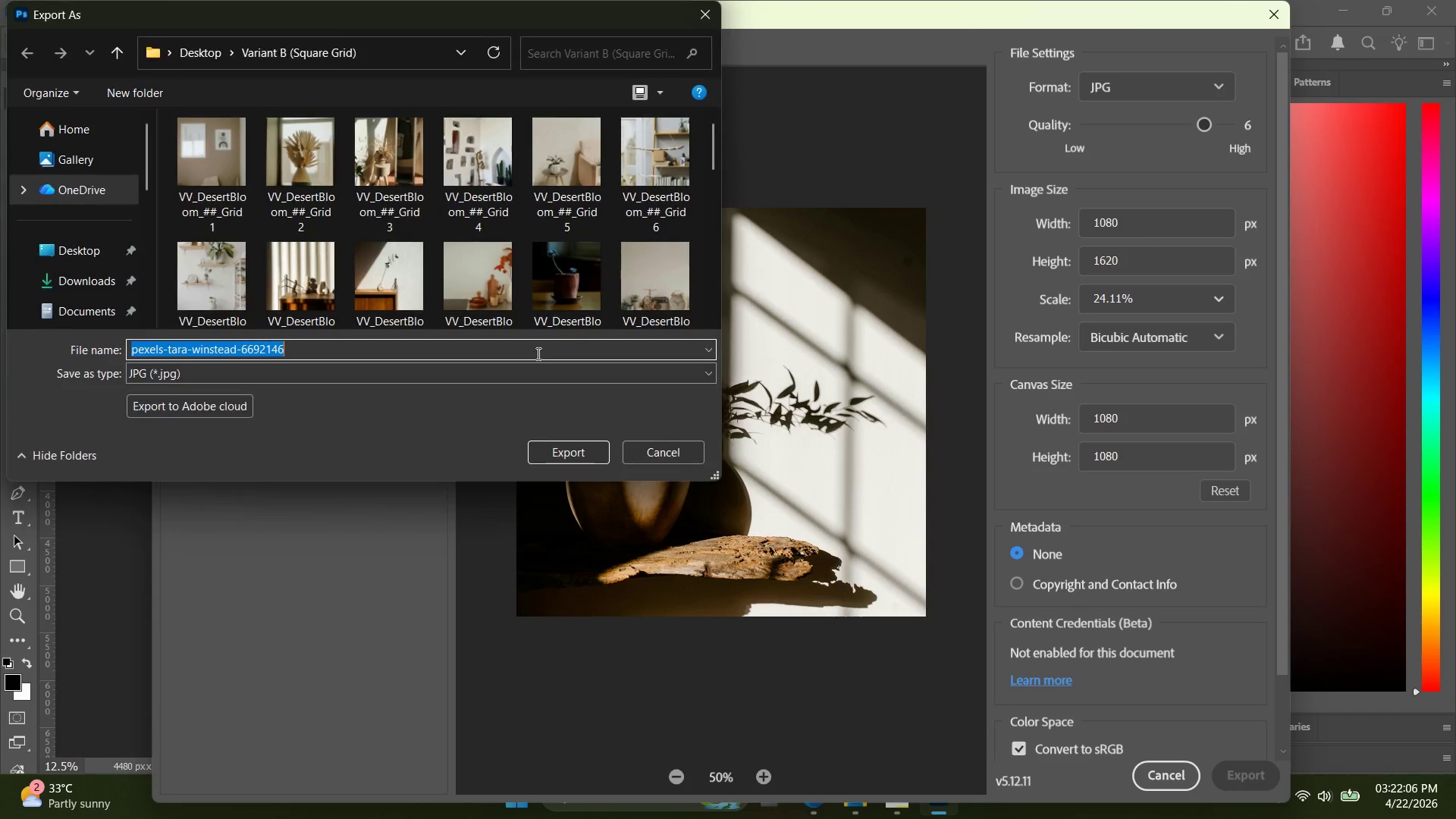 
scroll: coordinate [481, 267], scroll_direction: down, amount: 22.0
 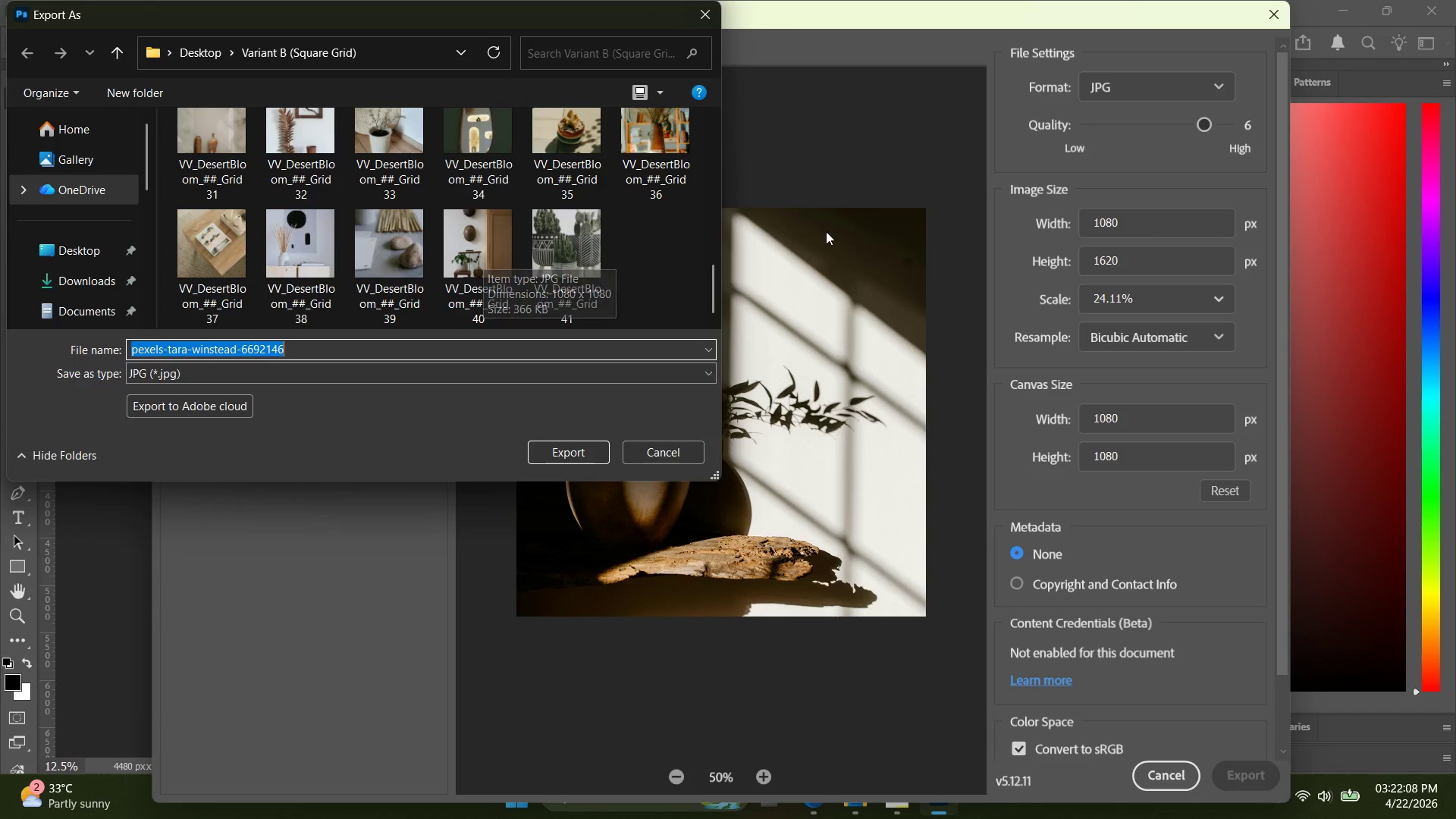 
key(Control+V)
 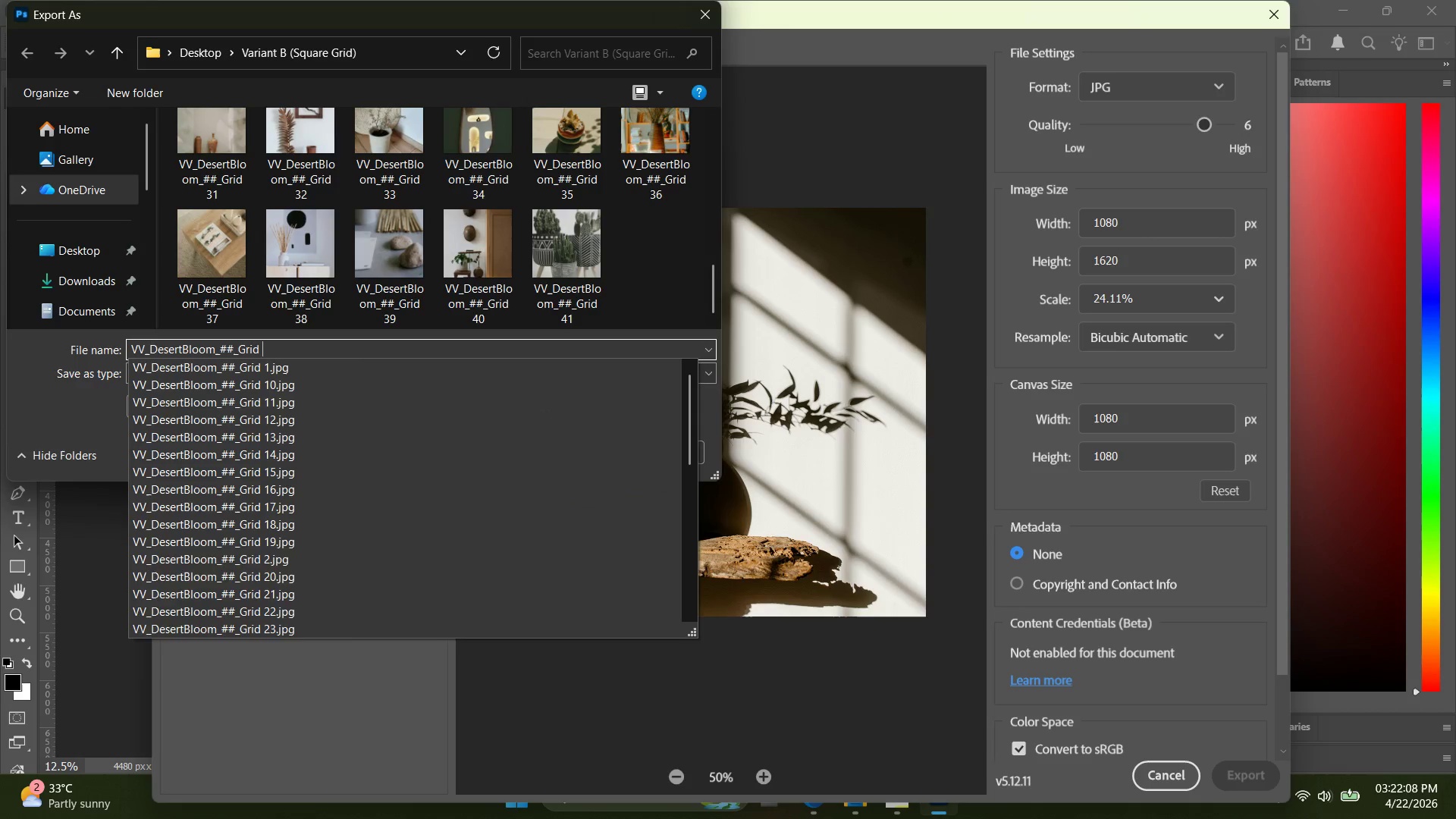 
type( 2)
key(Backspace)
type(42)
 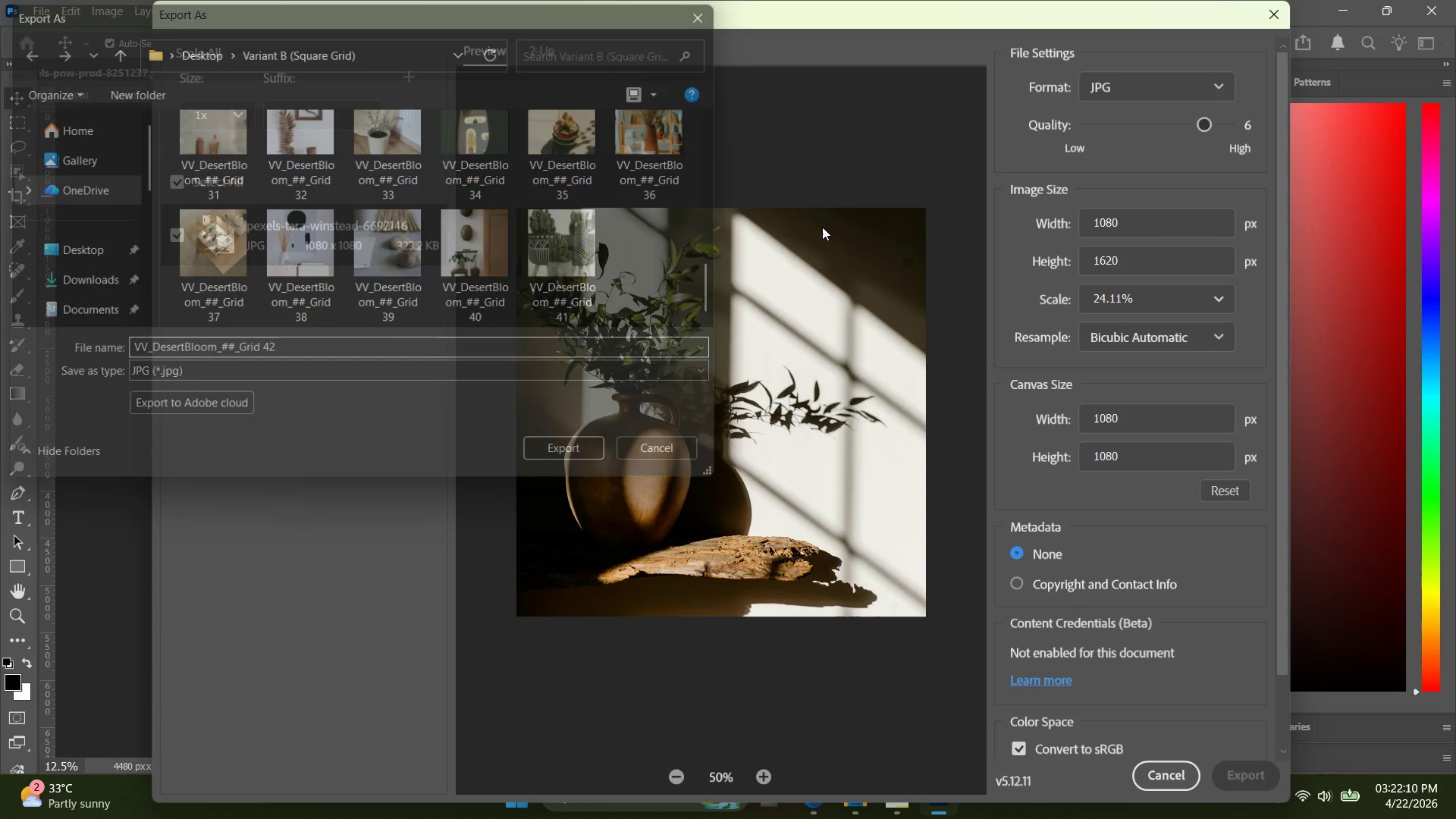 
key(Enter)
 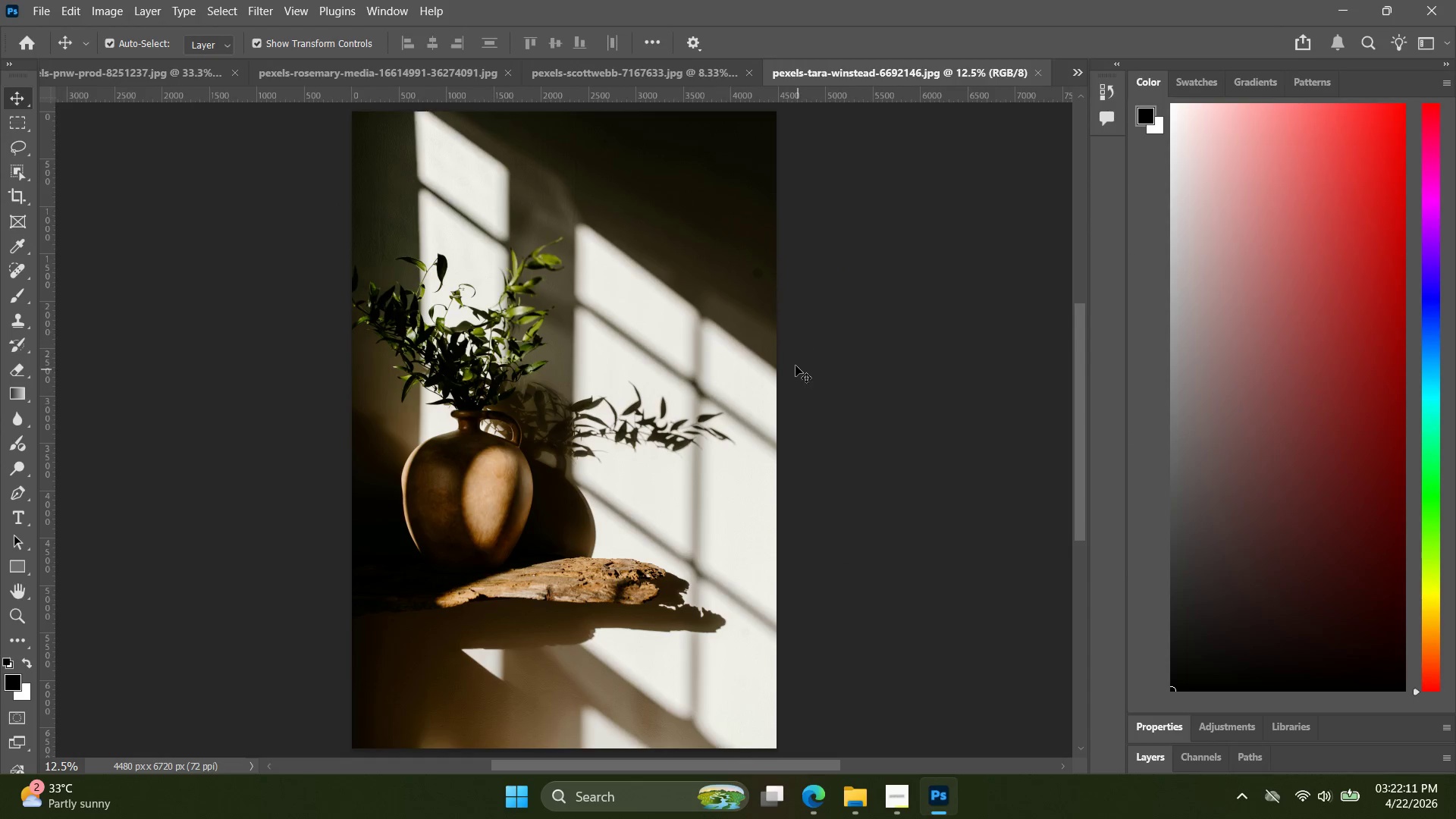 
key(Alt+AltLeft)
 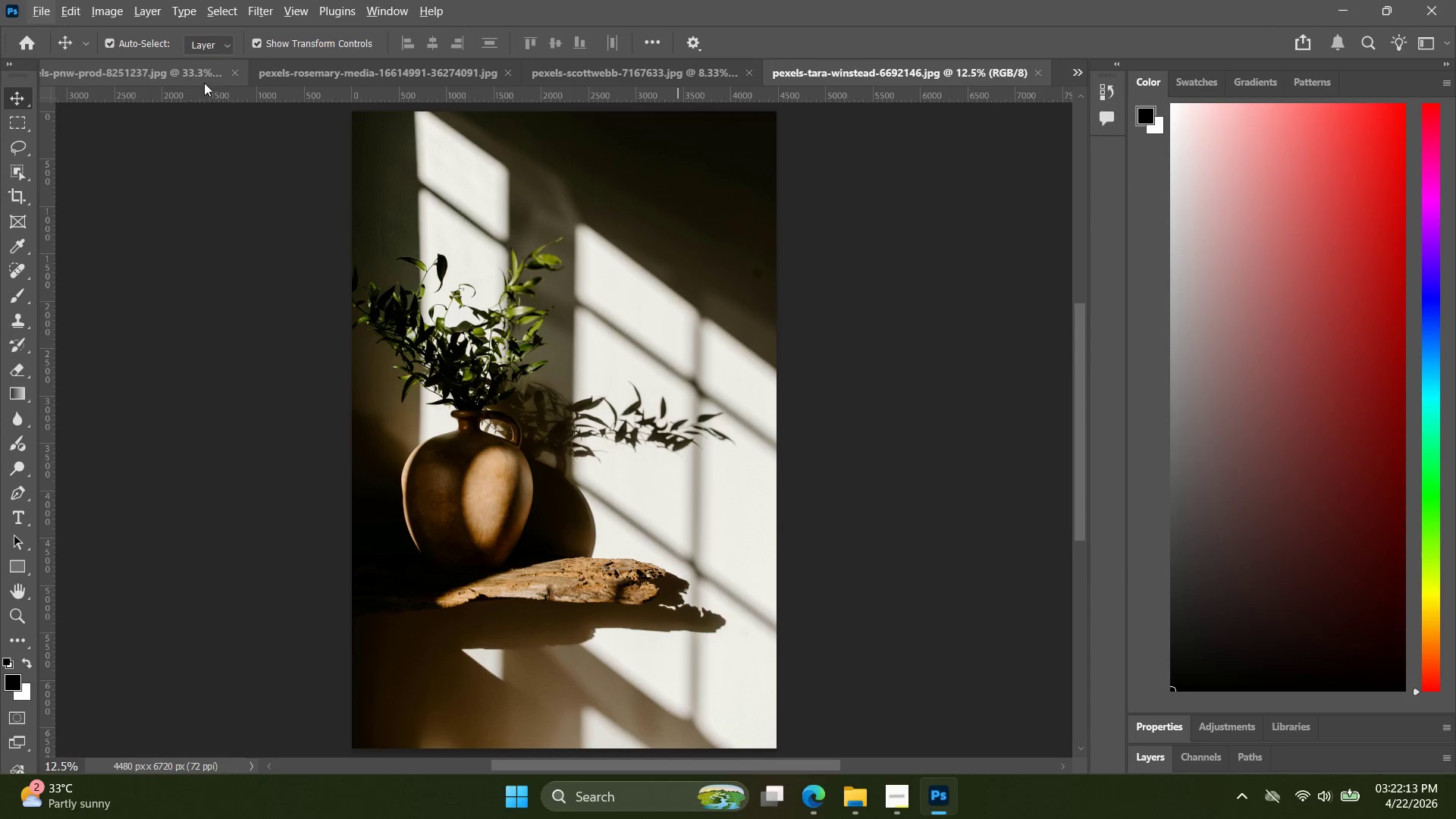 
left_click([237, 73])
 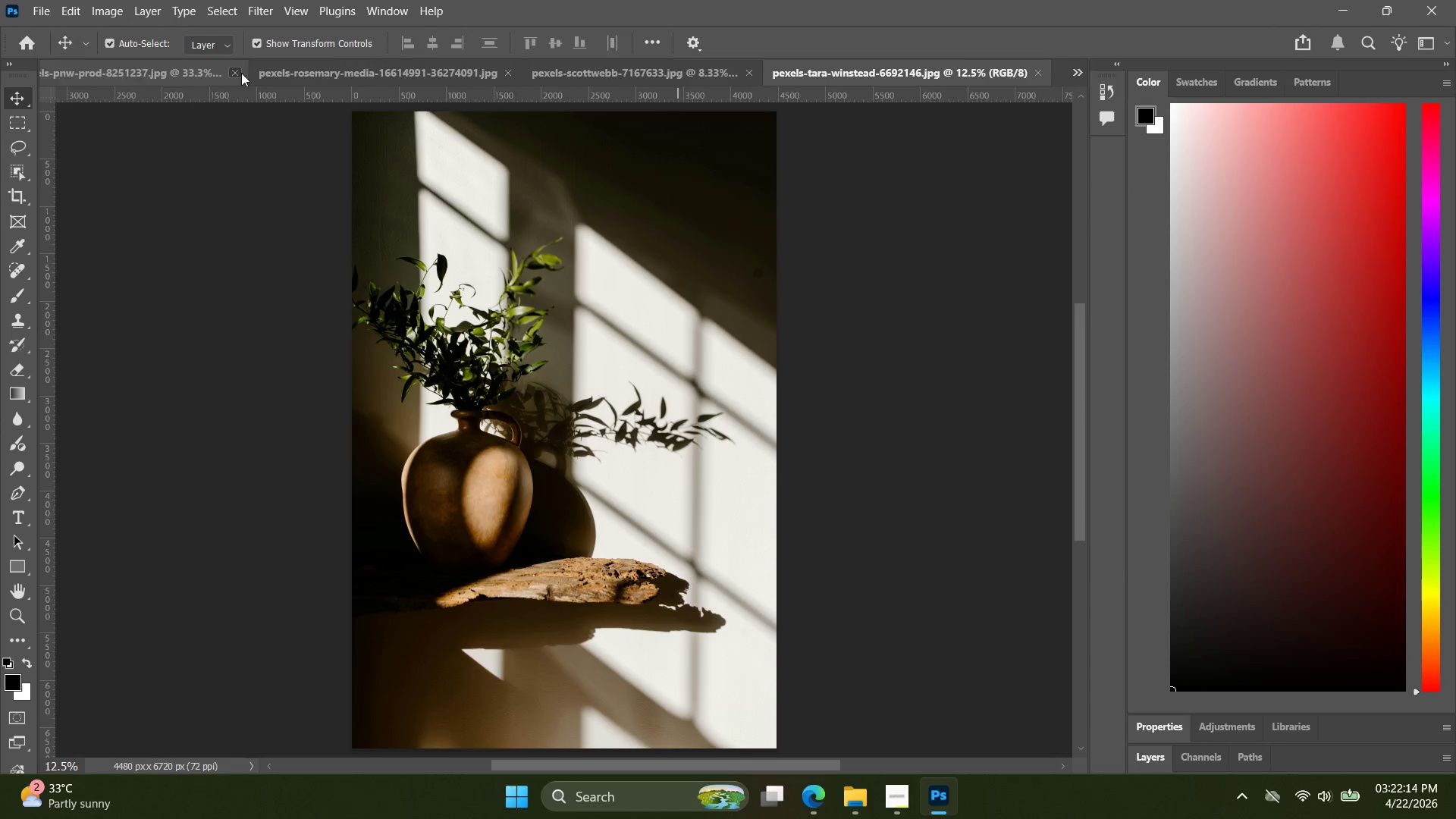 
key(Alt+AltLeft)
 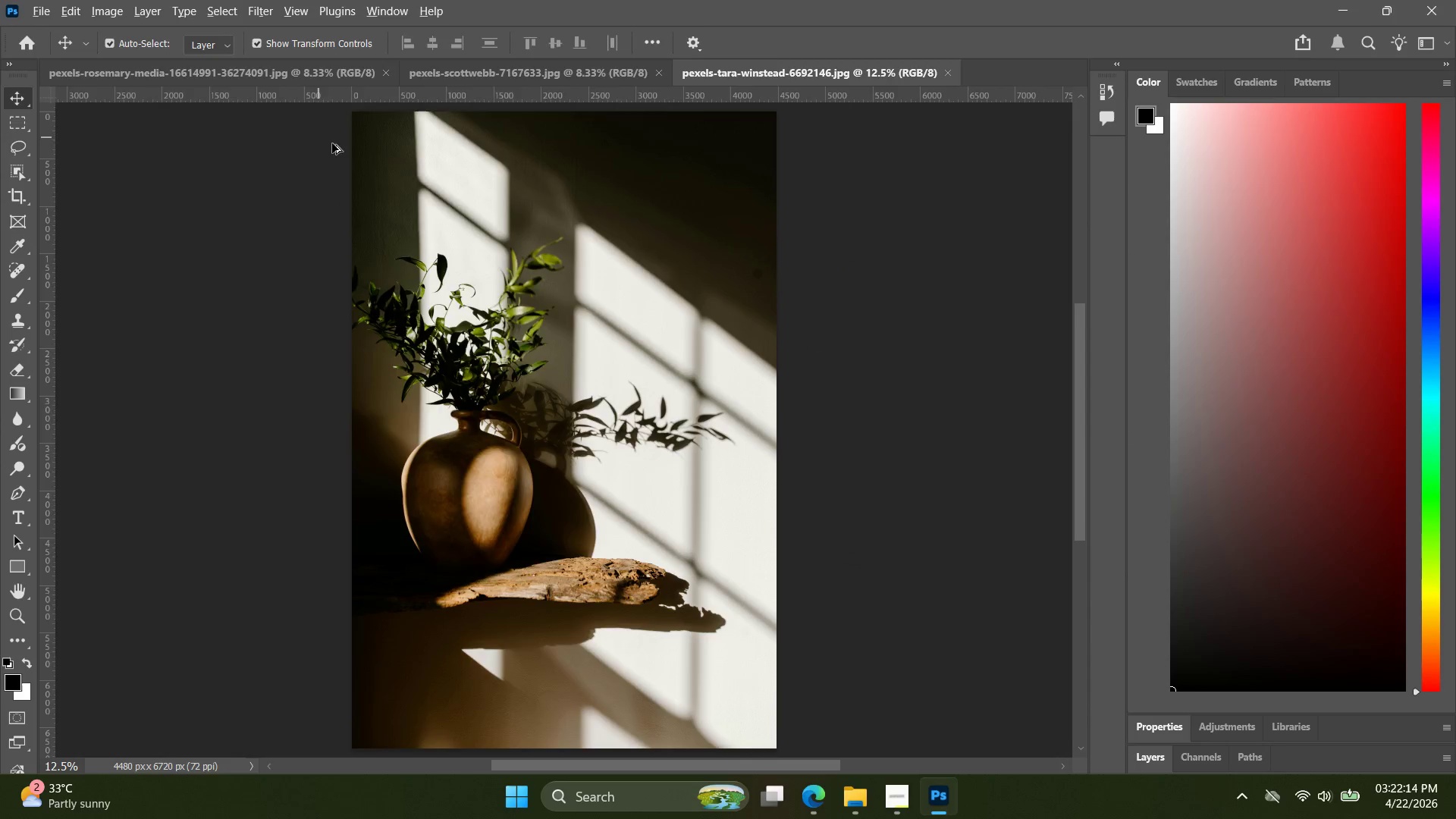 
key(Alt+Tab)
 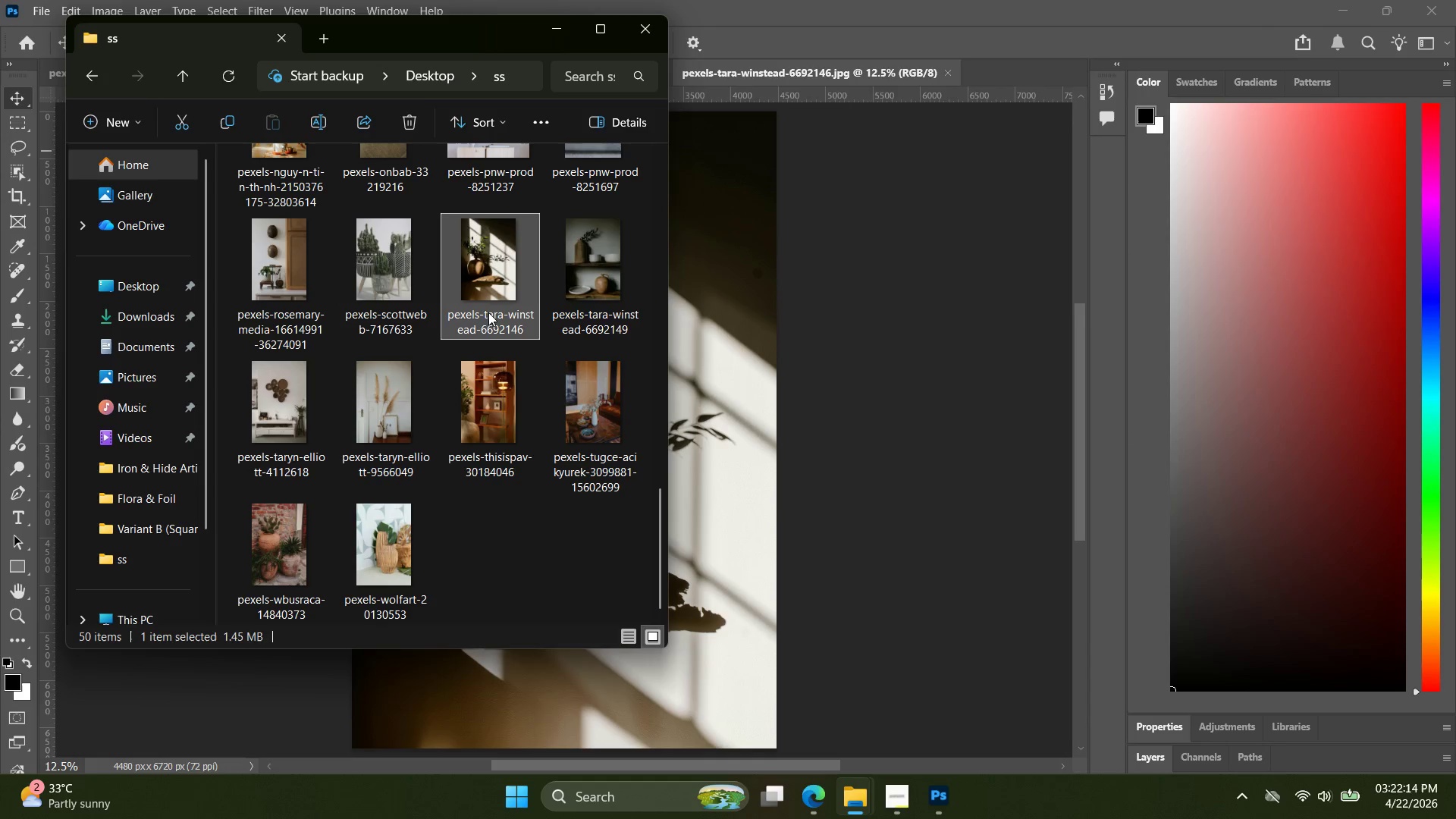 
left_click([547, 275])
 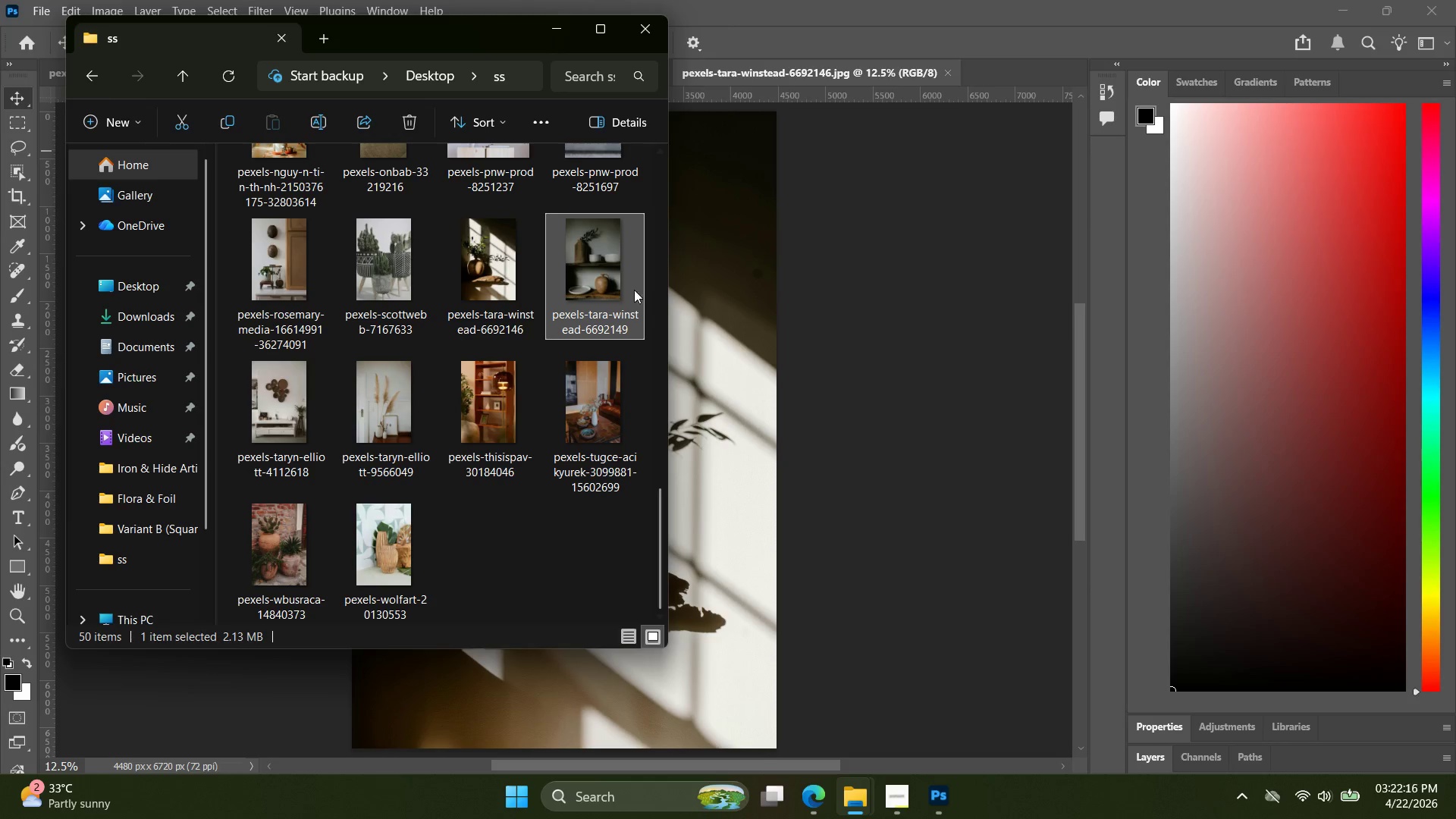 
left_click_drag(start_coordinate=[628, 284], to_coordinate=[1024, 80])
 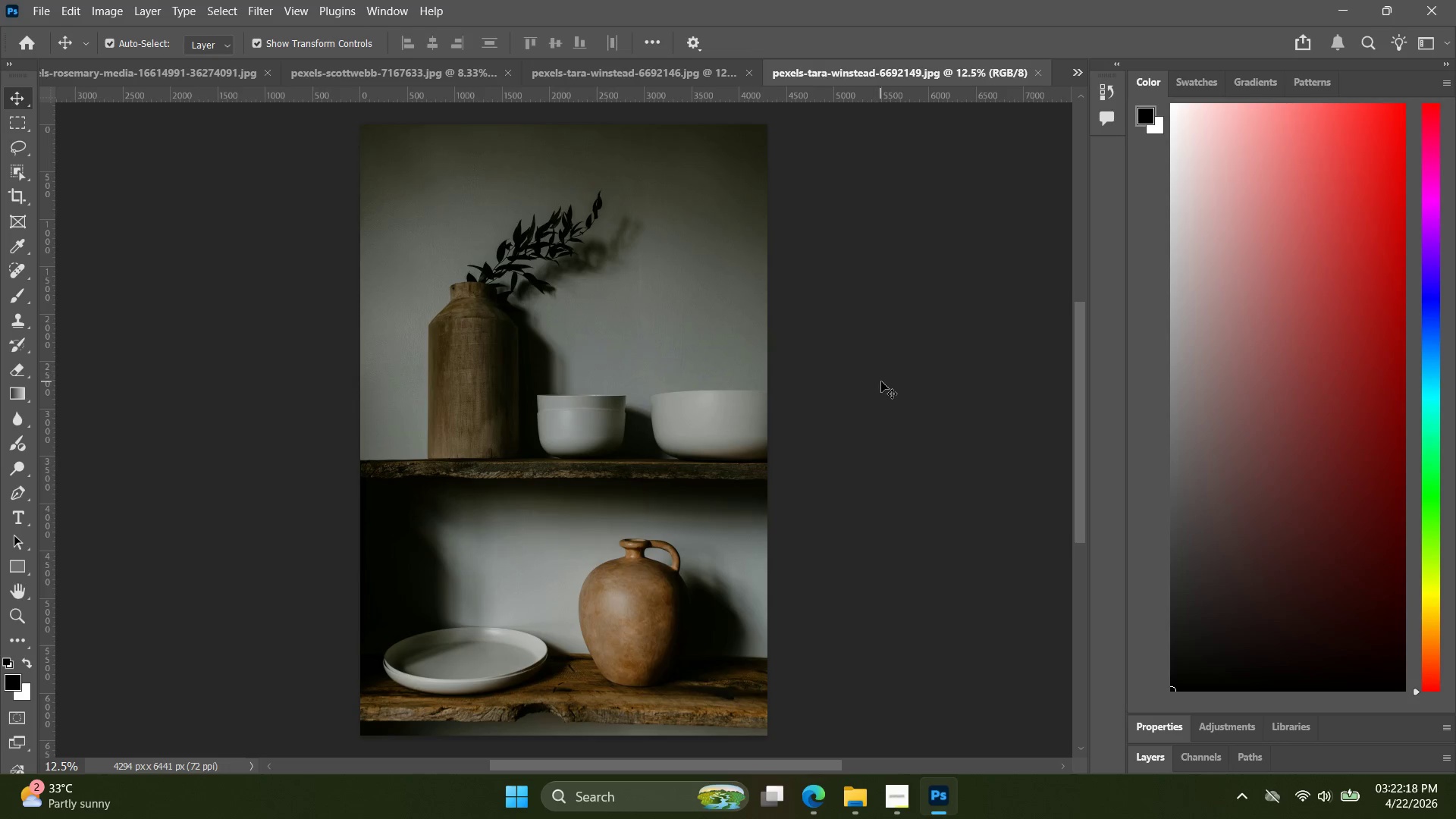 
key(Alt+Control+Shift+W)
 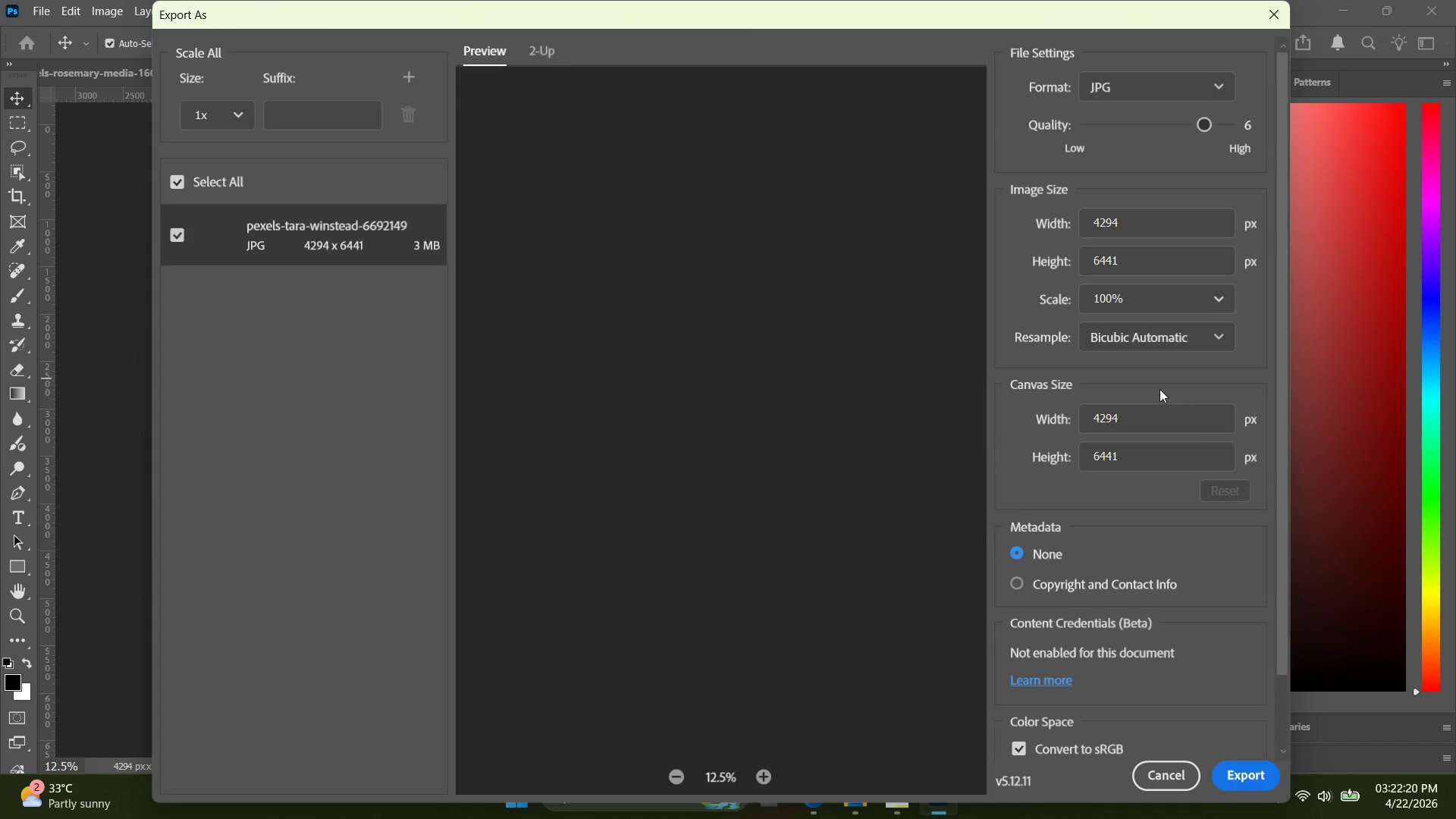 
left_click_drag(start_coordinate=[1155, 420], to_coordinate=[1072, 417])
 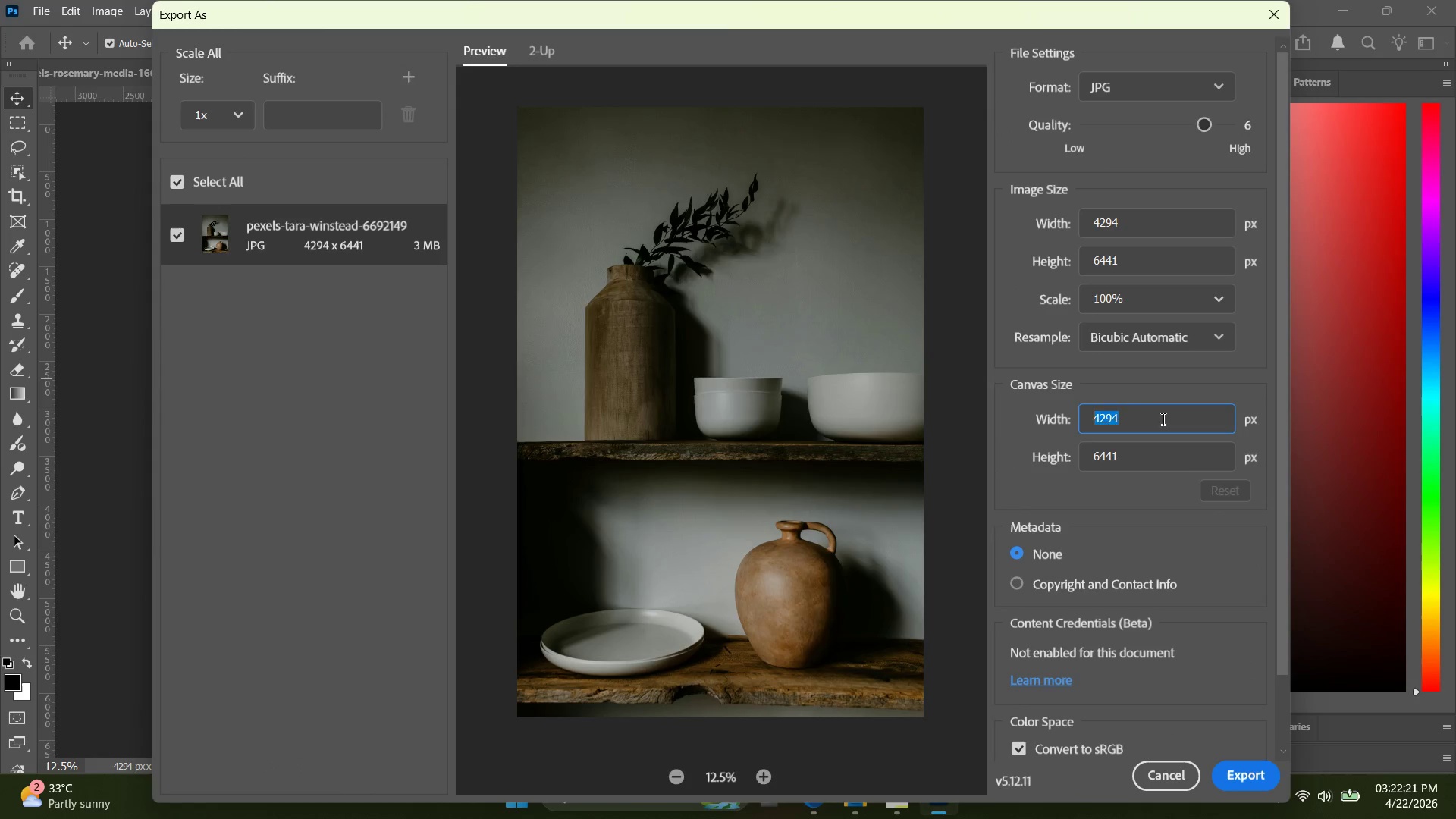 
type(1080)
 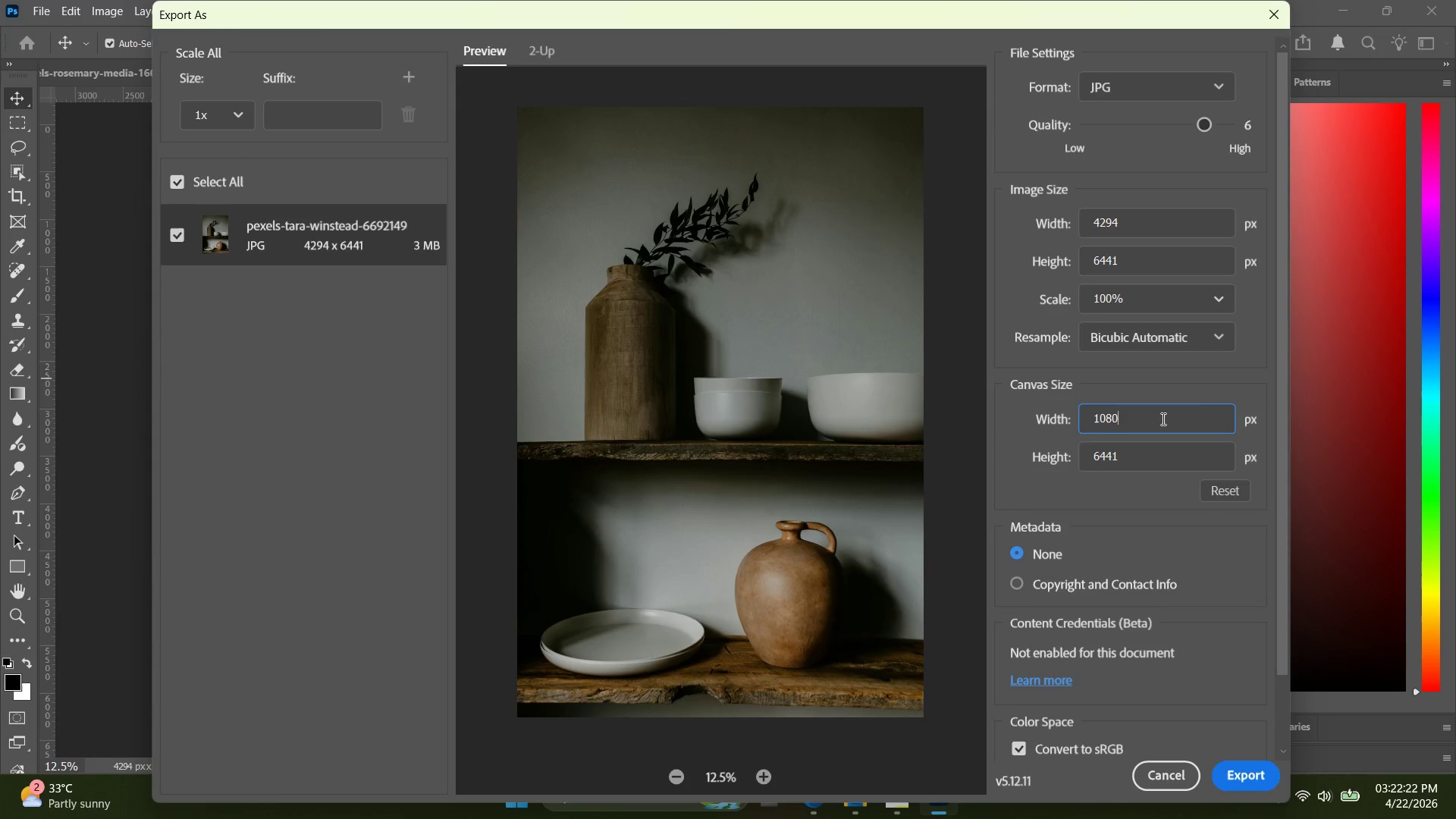 
key(Enter)
 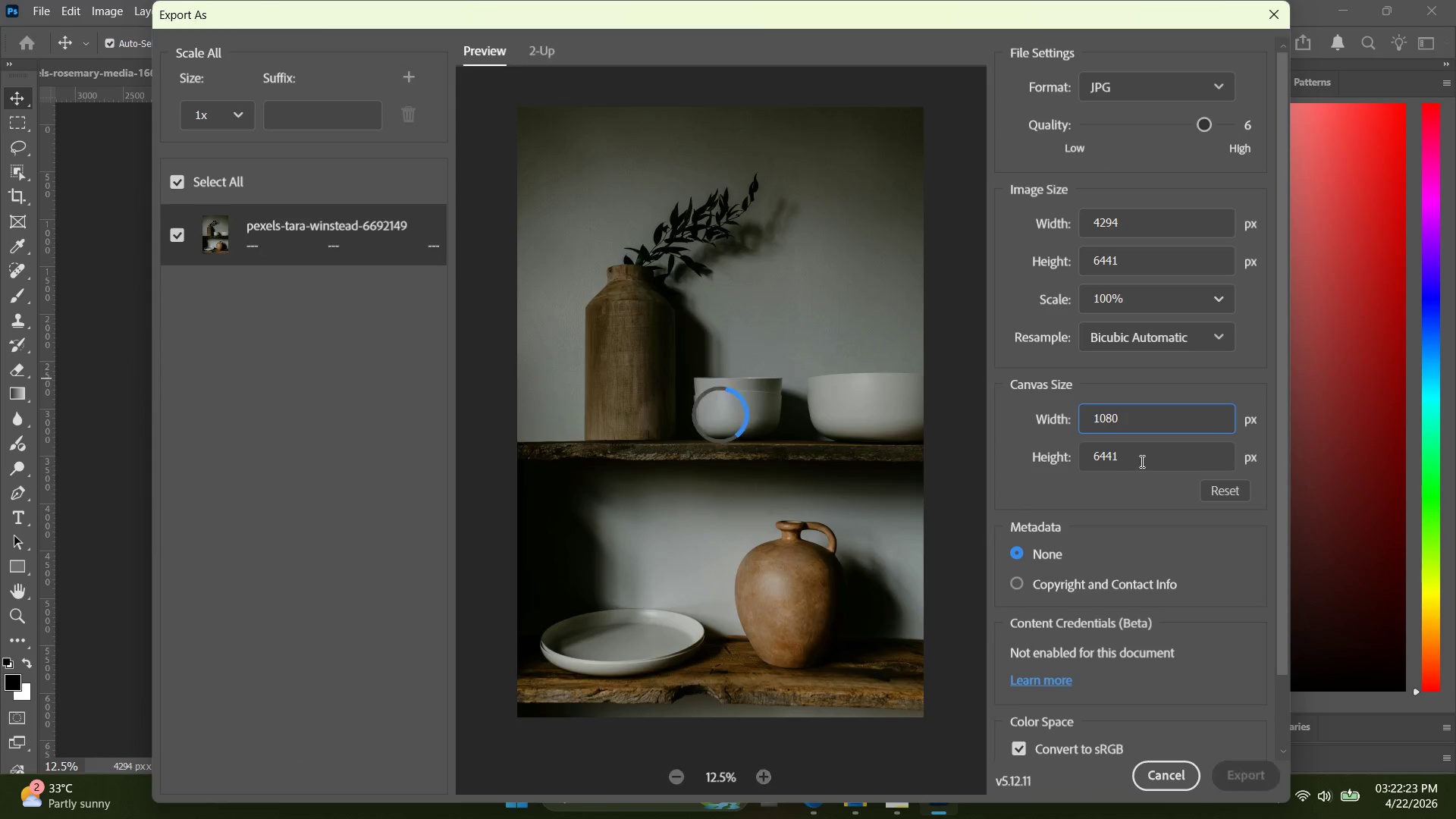 
left_click_drag(start_coordinate=[1141, 461], to_coordinate=[1052, 447])
 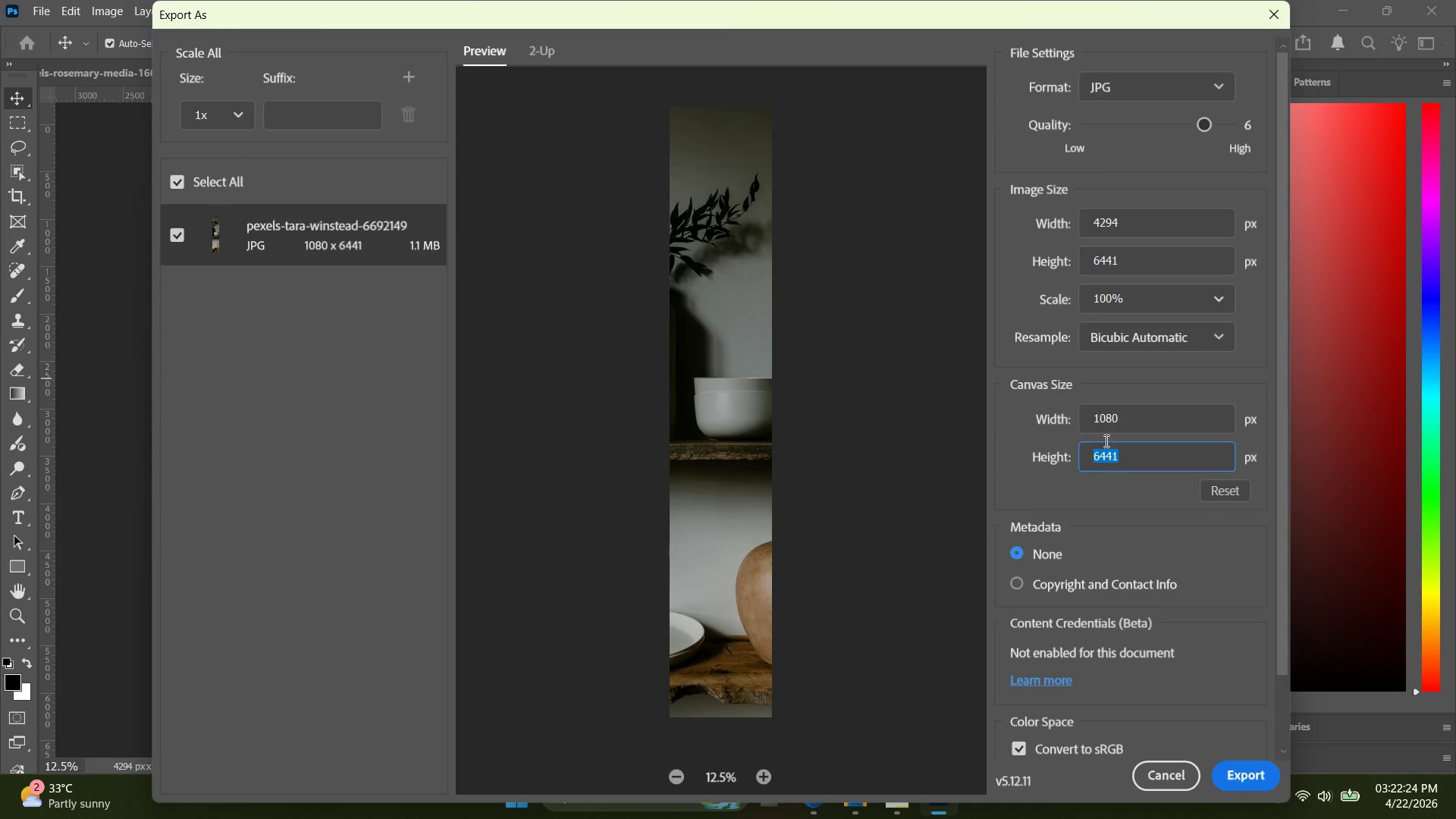 
type(10-)
key(Backspace)
type(80)
 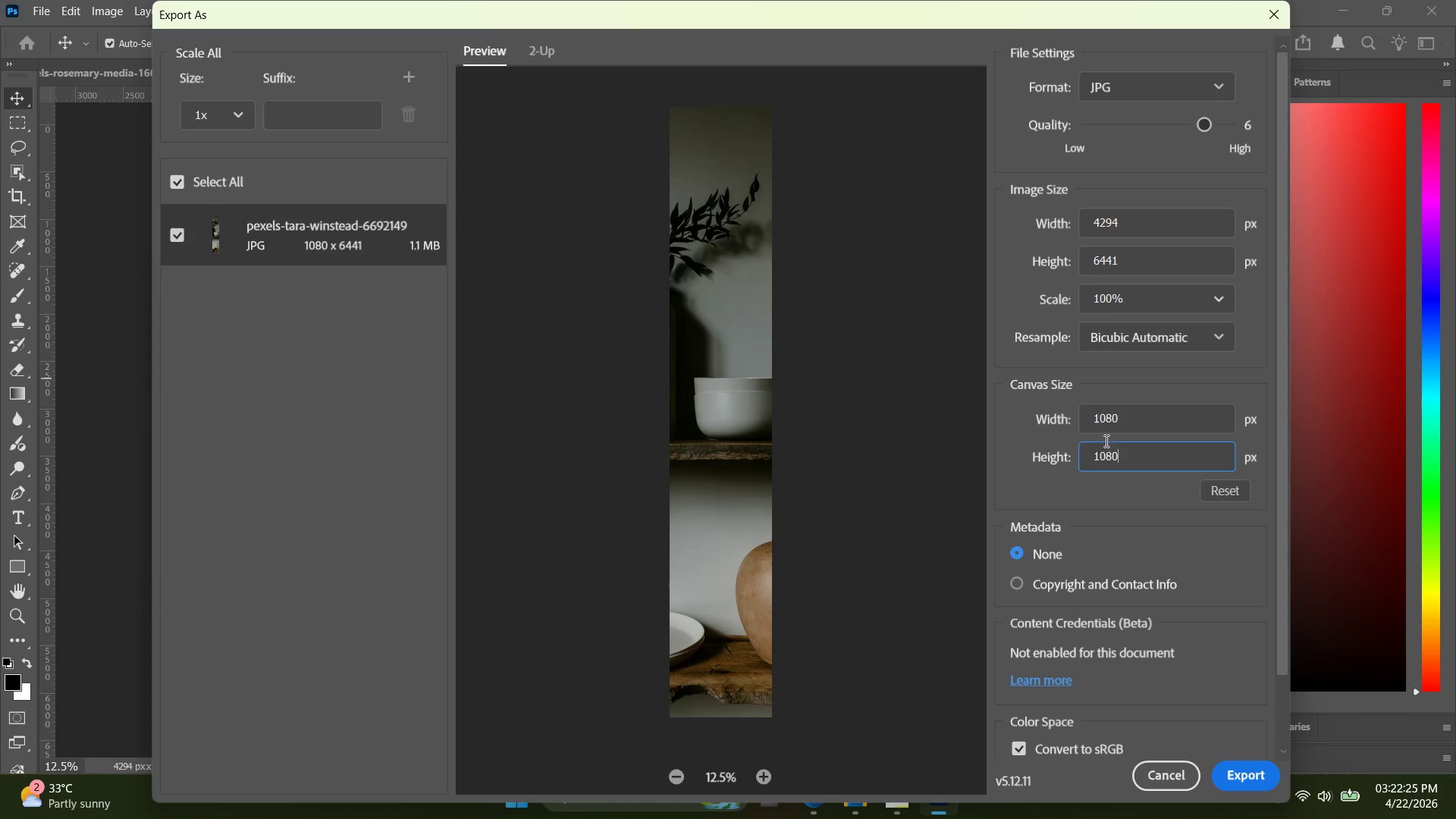 
key(Enter)
 